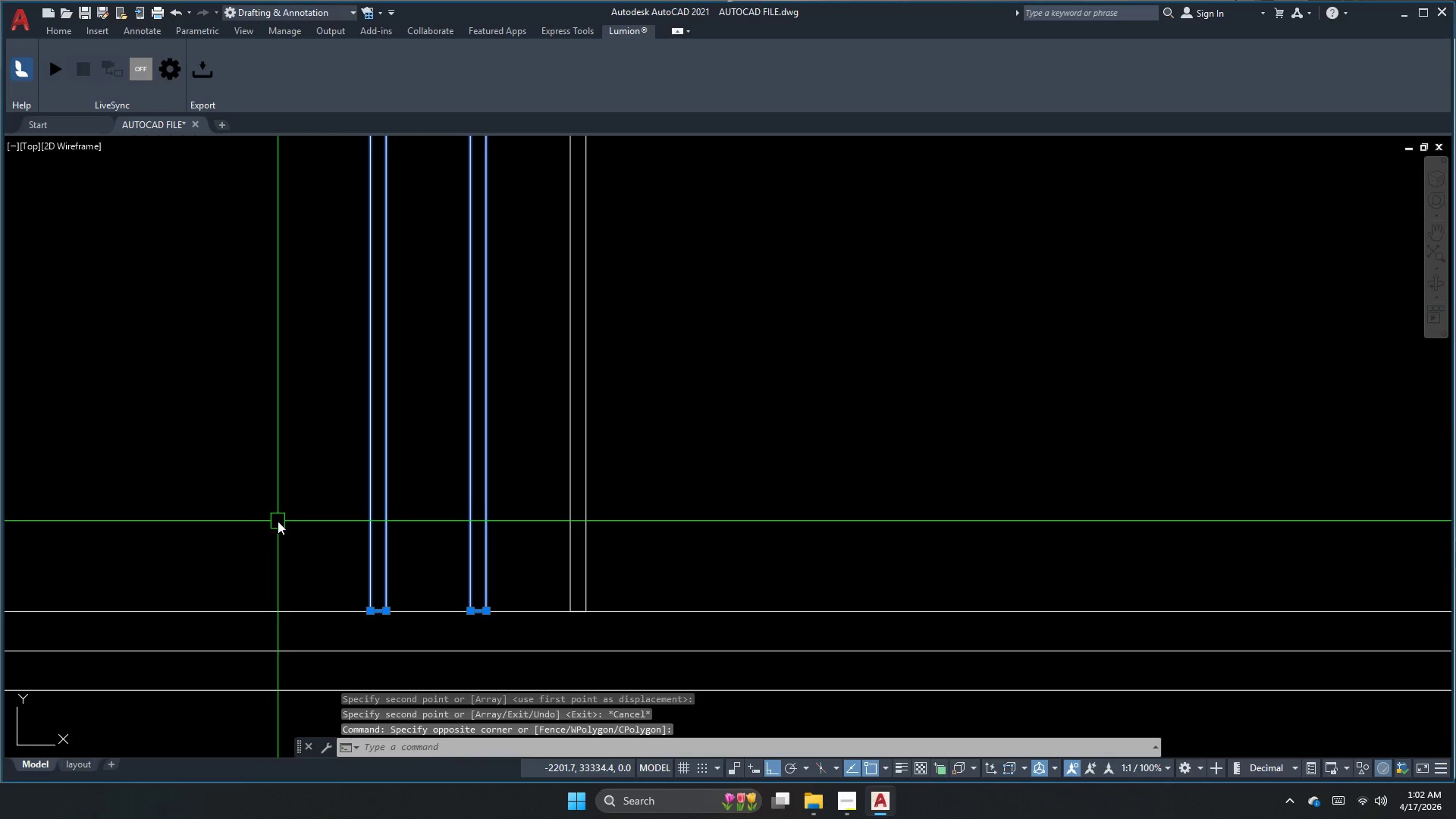 
type(co )
 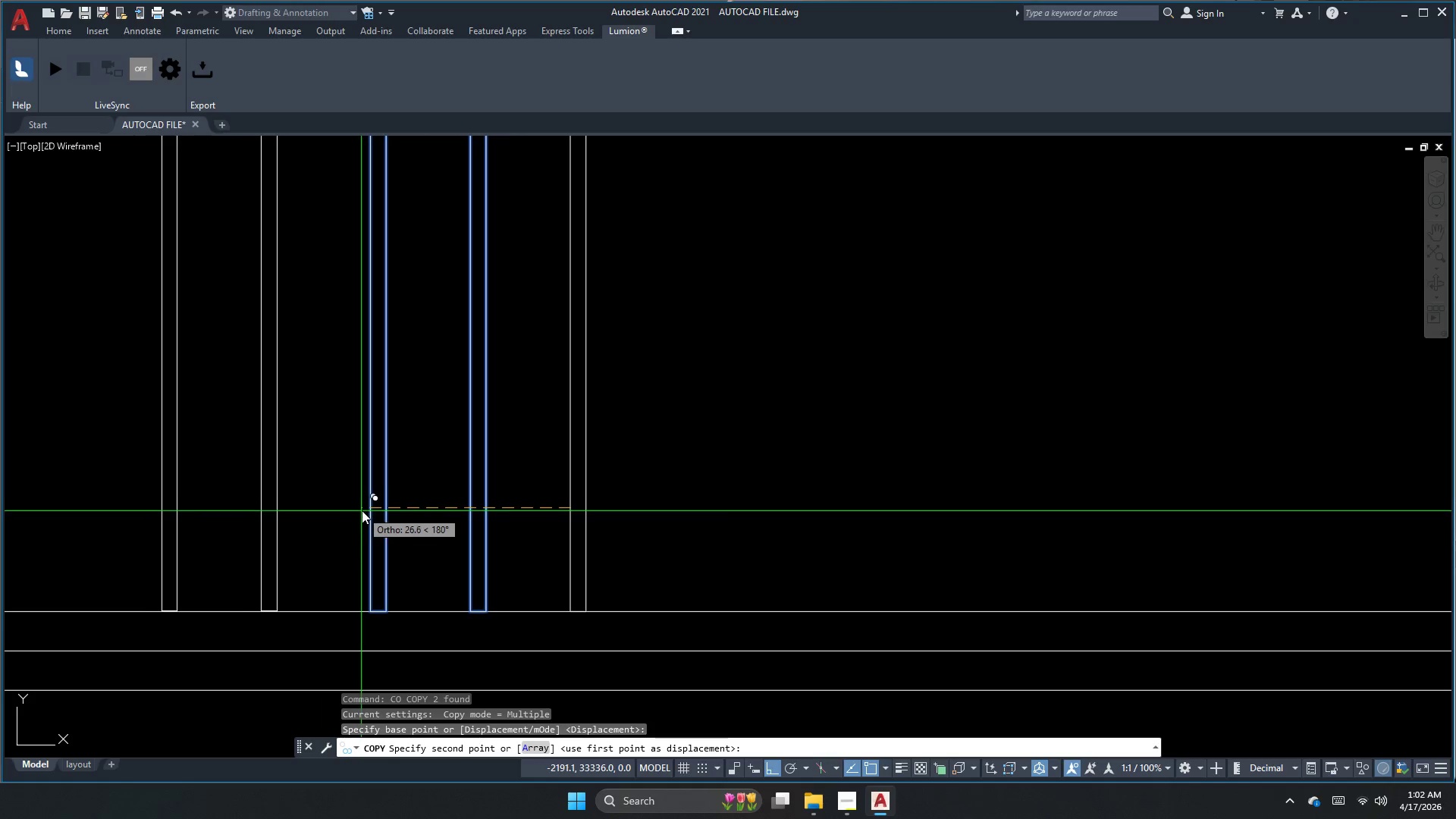 
left_click([371, 509])
 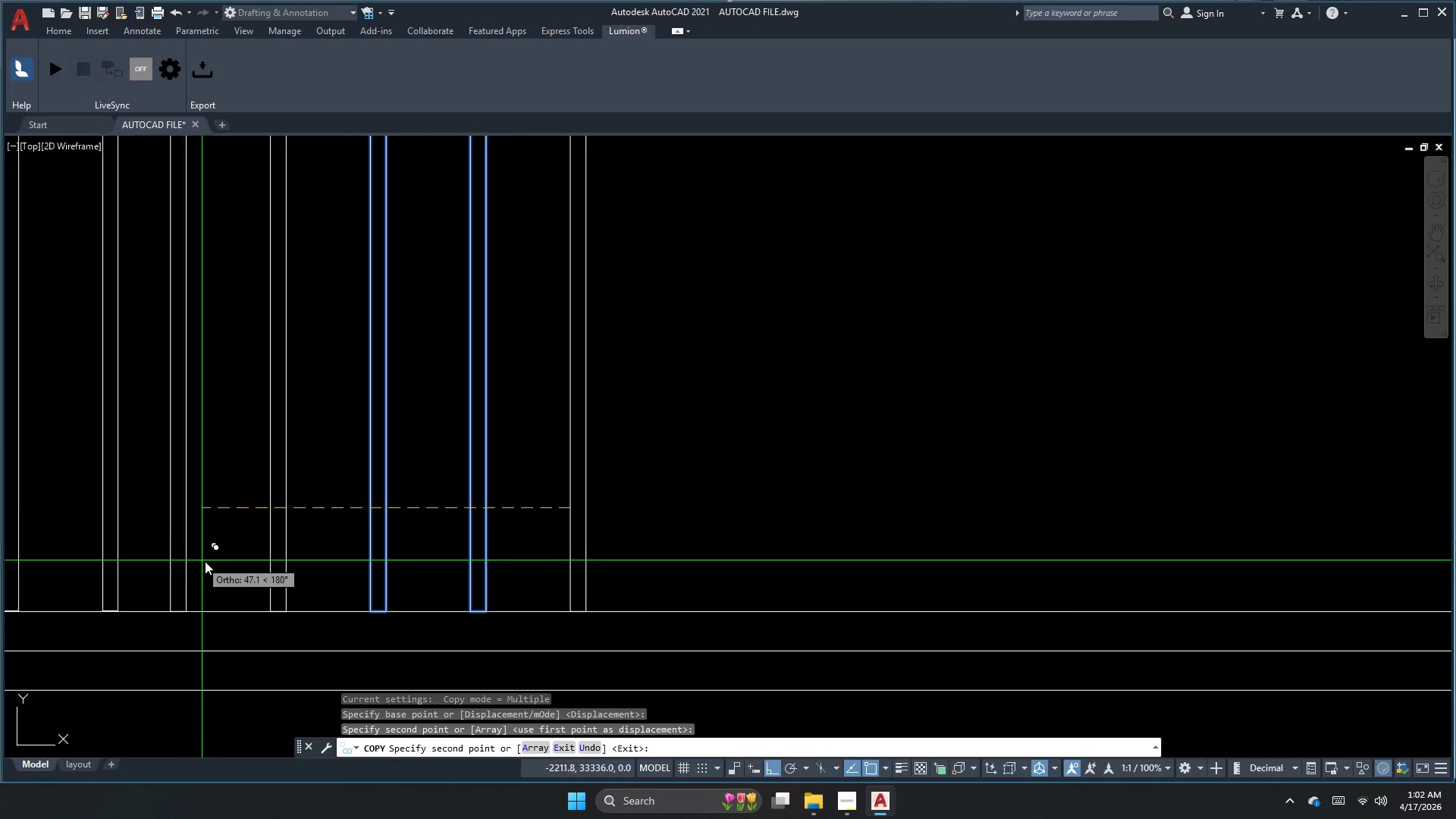 
key(Escape)
type(co )
 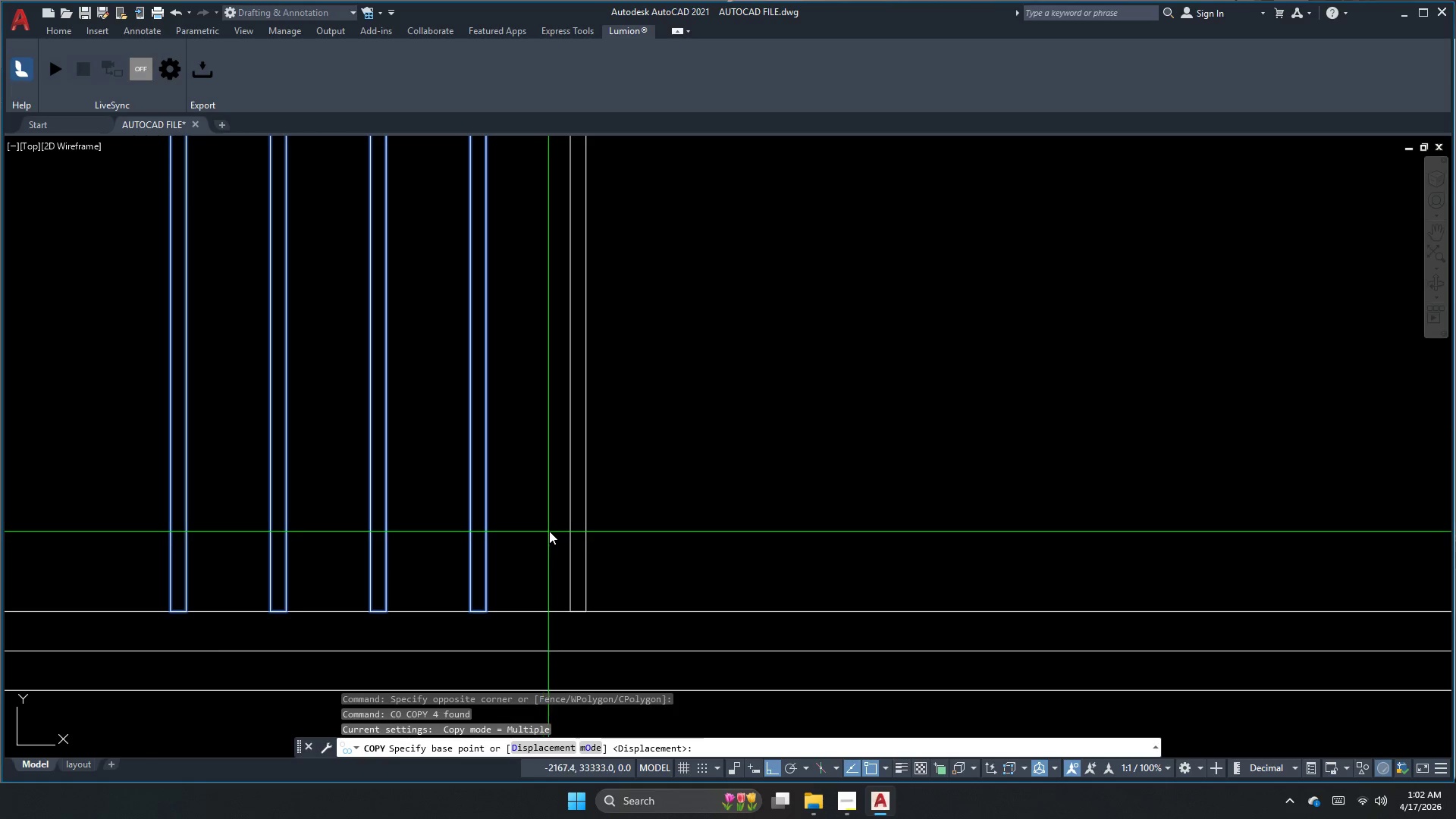 
left_click_drag(start_coordinate=[540, 529], to_coordinate=[479, 529])
 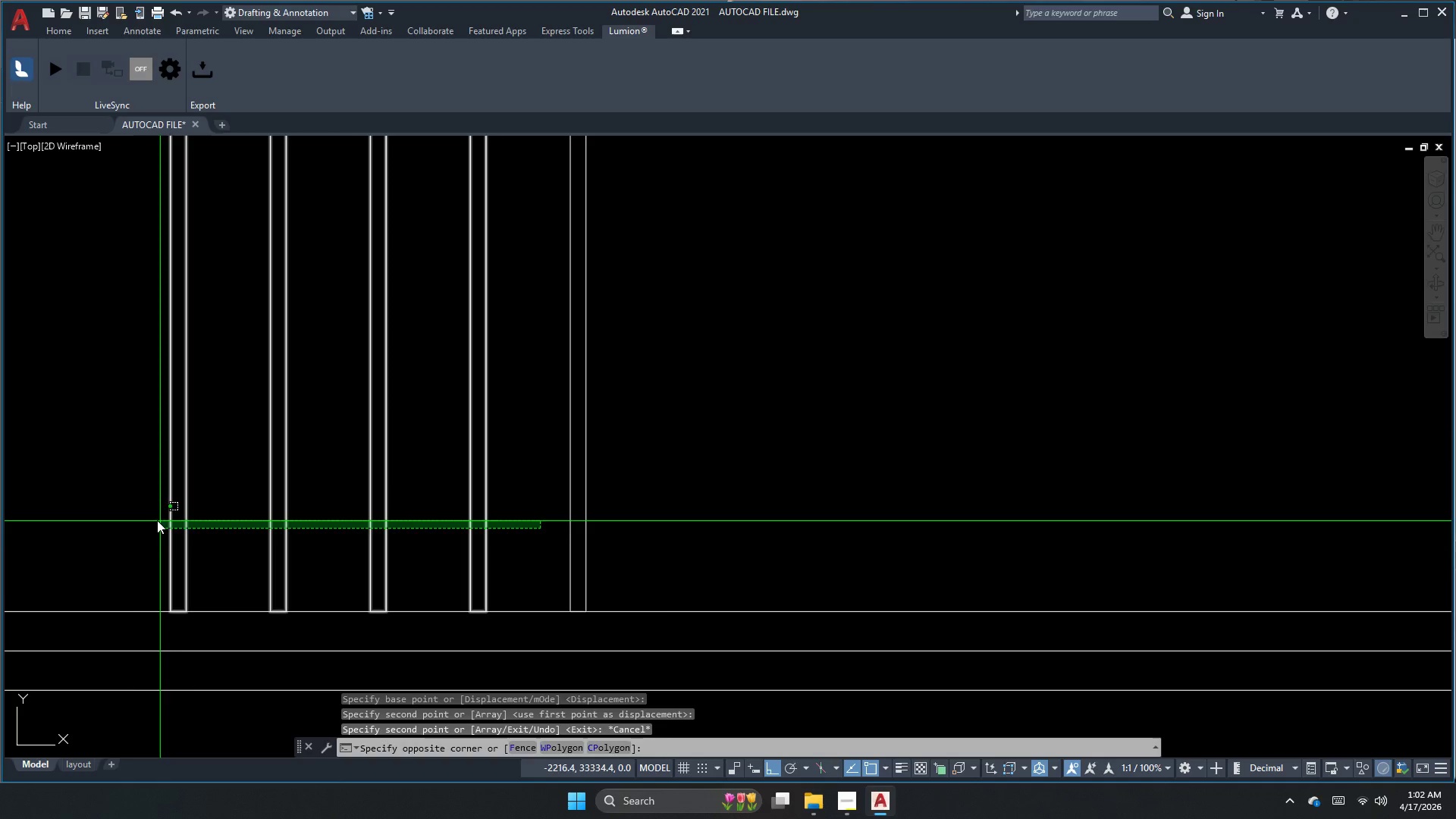 
left_click_drag(start_coordinate=[148, 519], to_coordinate=[145, 523])
 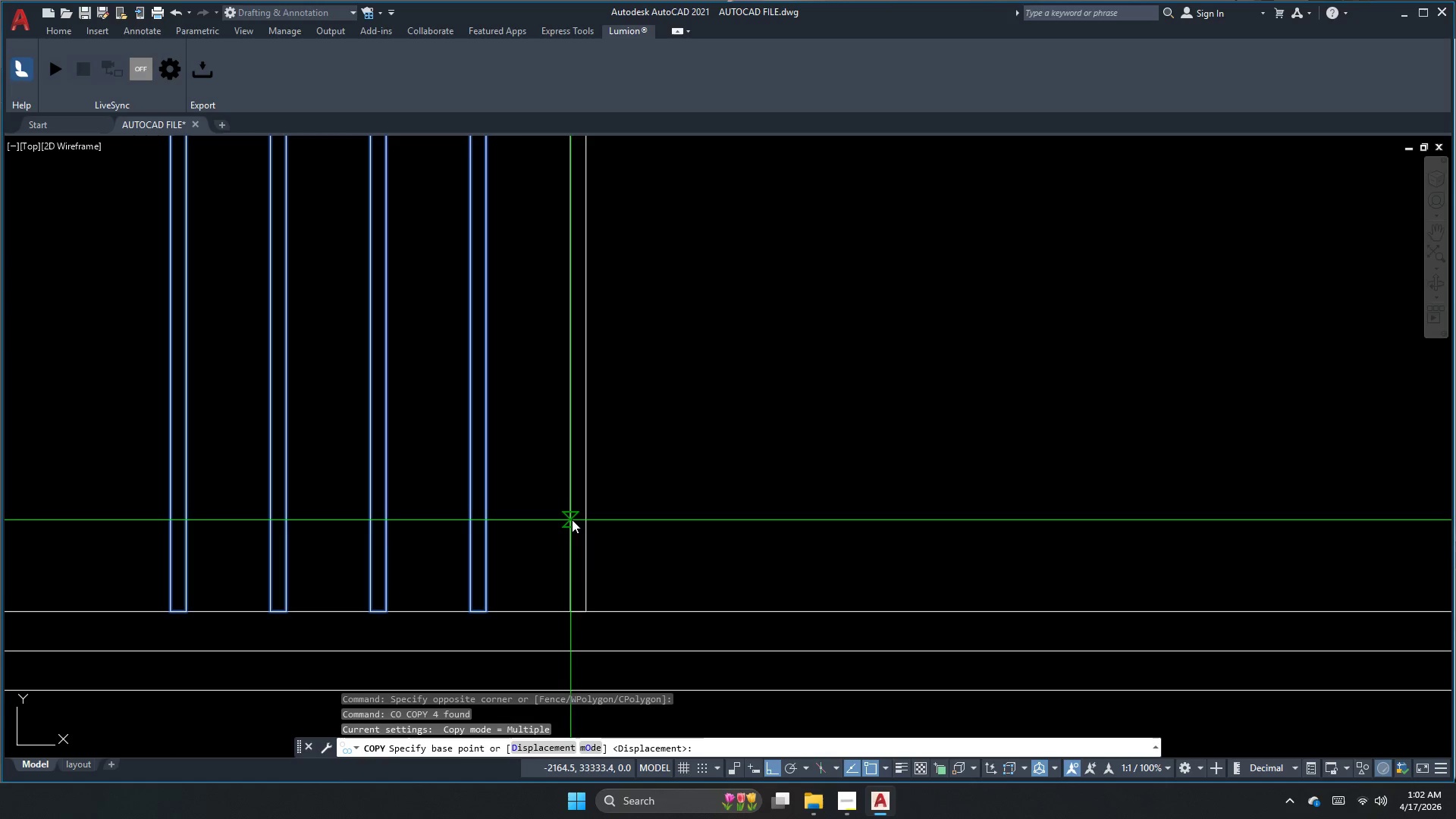 
left_click([574, 518])
 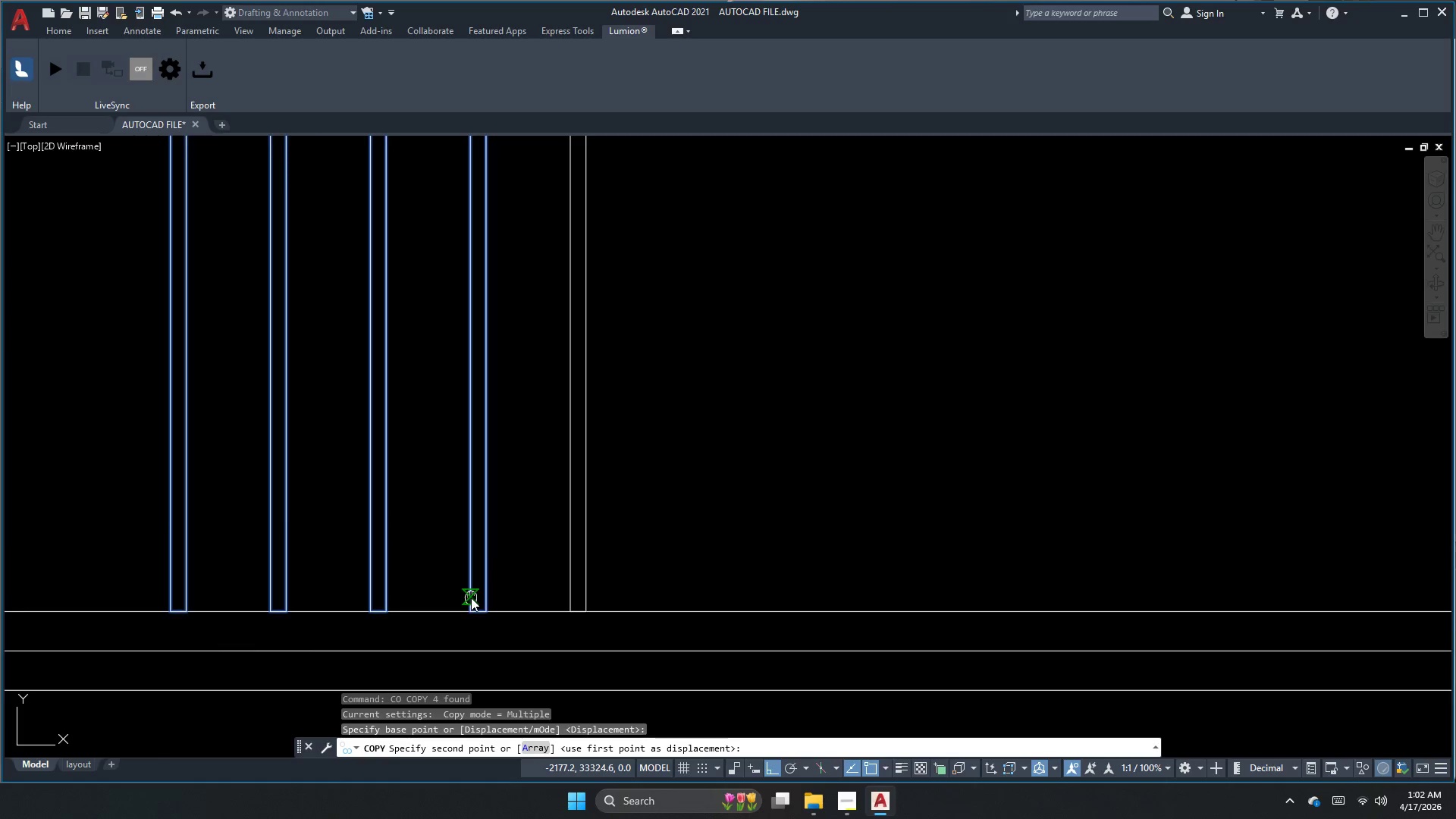 
scroll: coordinate [597, 576], scroll_direction: down, amount: 1.0
 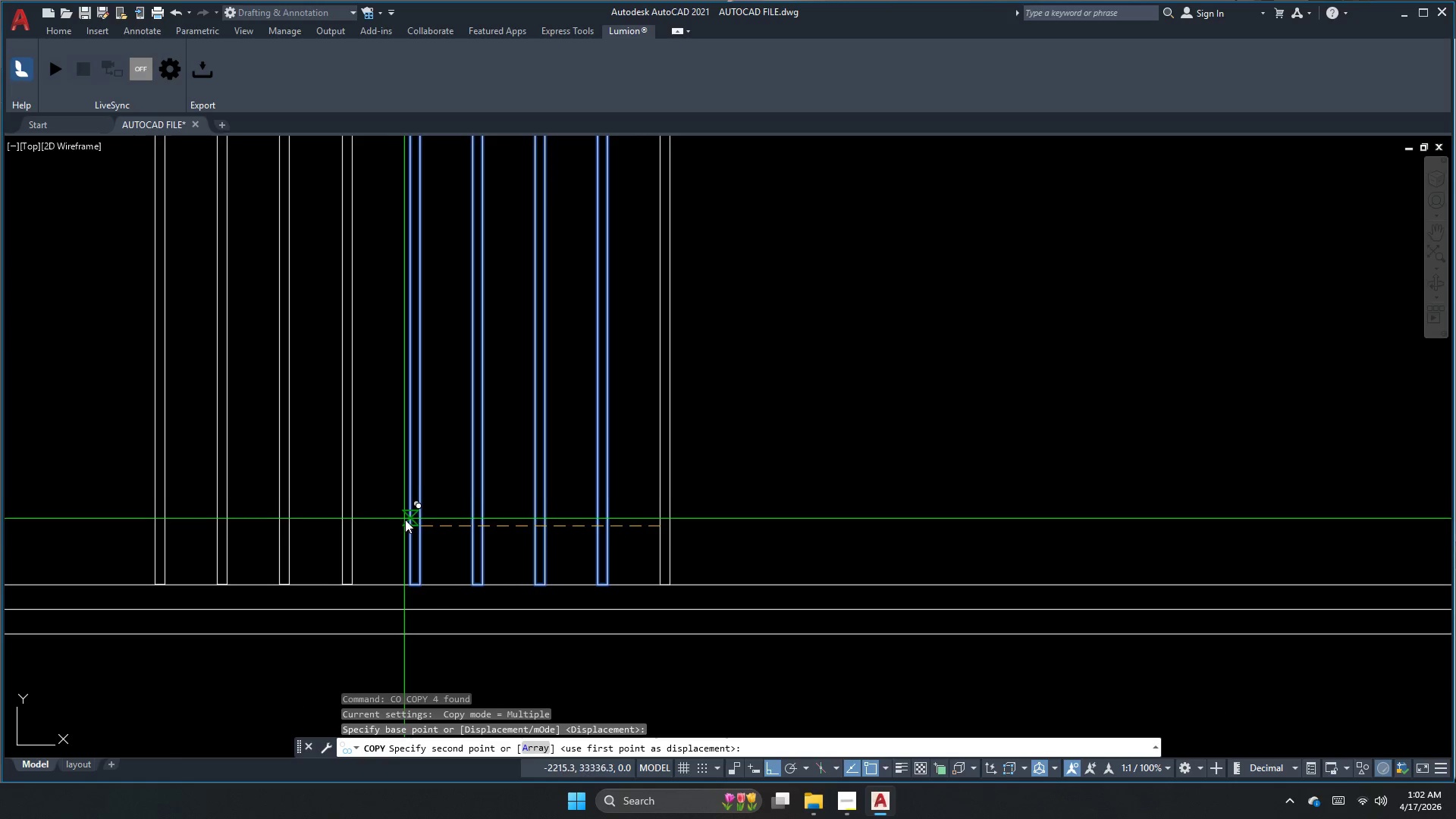 
left_click([406, 526])
 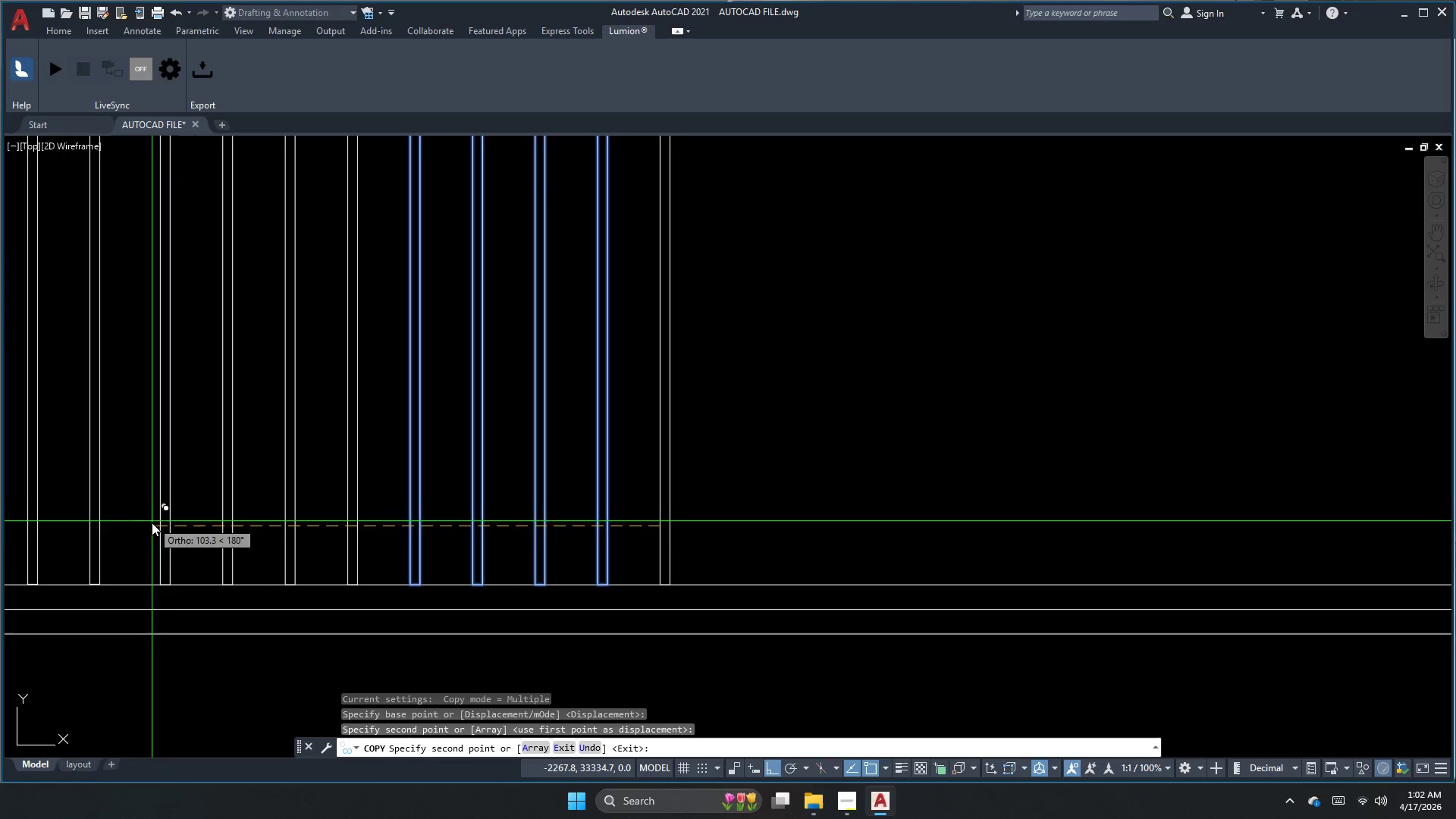 
left_click([155, 528])
 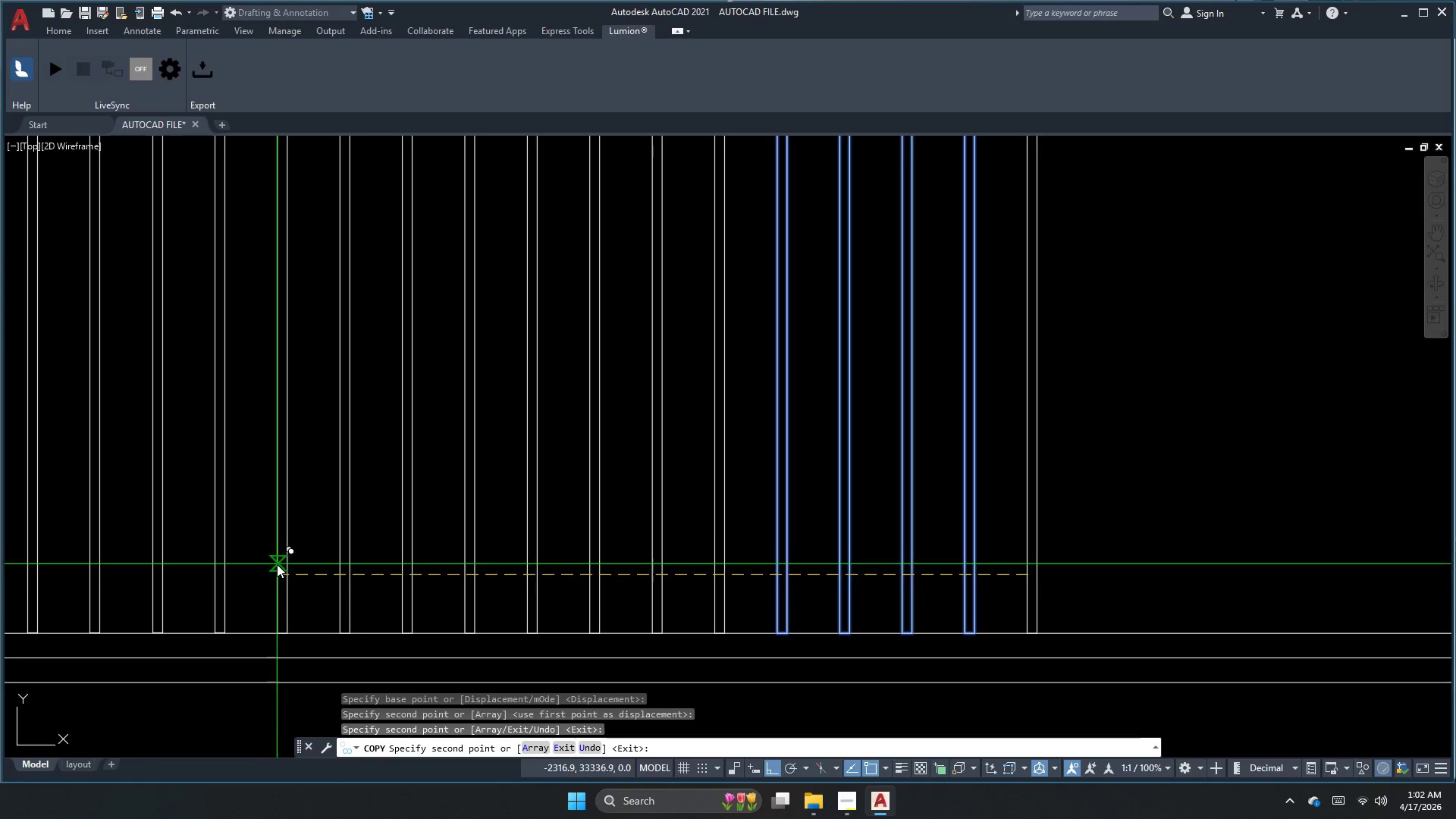 
left_click([276, 573])
 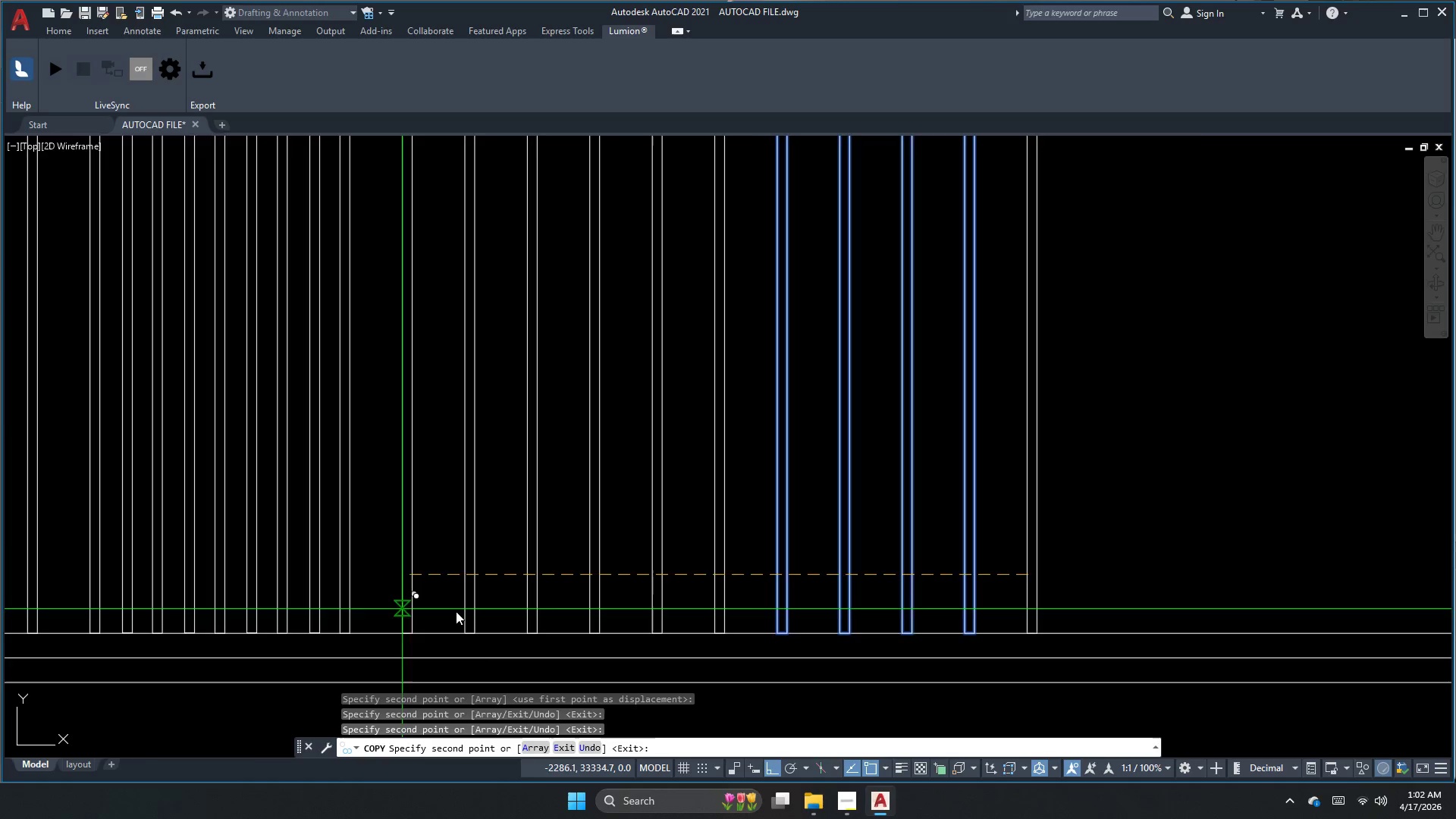 
scroll: coordinate [605, 626], scroll_direction: down, amount: 3.0
 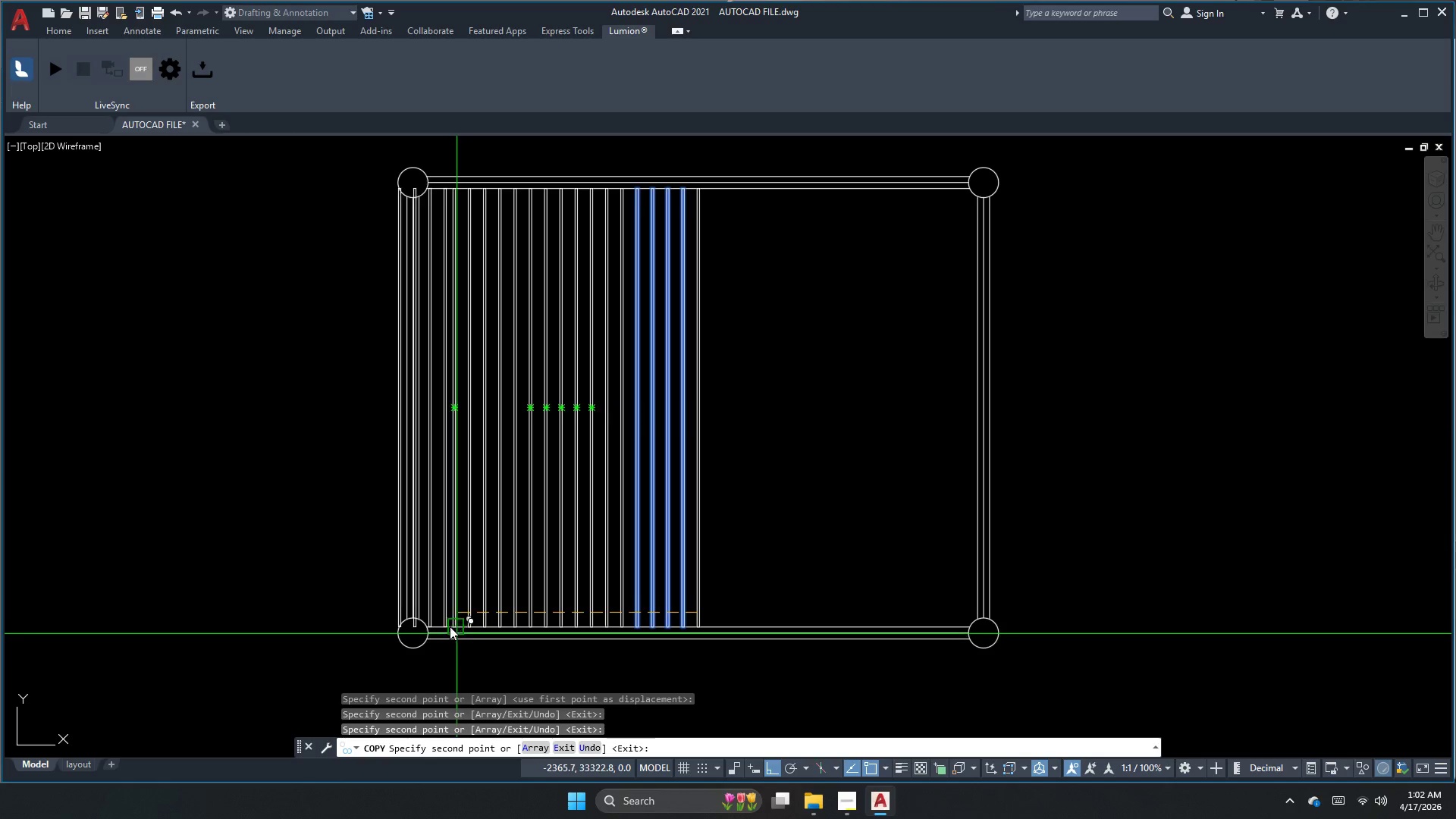 
scroll: coordinate [430, 614], scroll_direction: up, amount: 2.0
 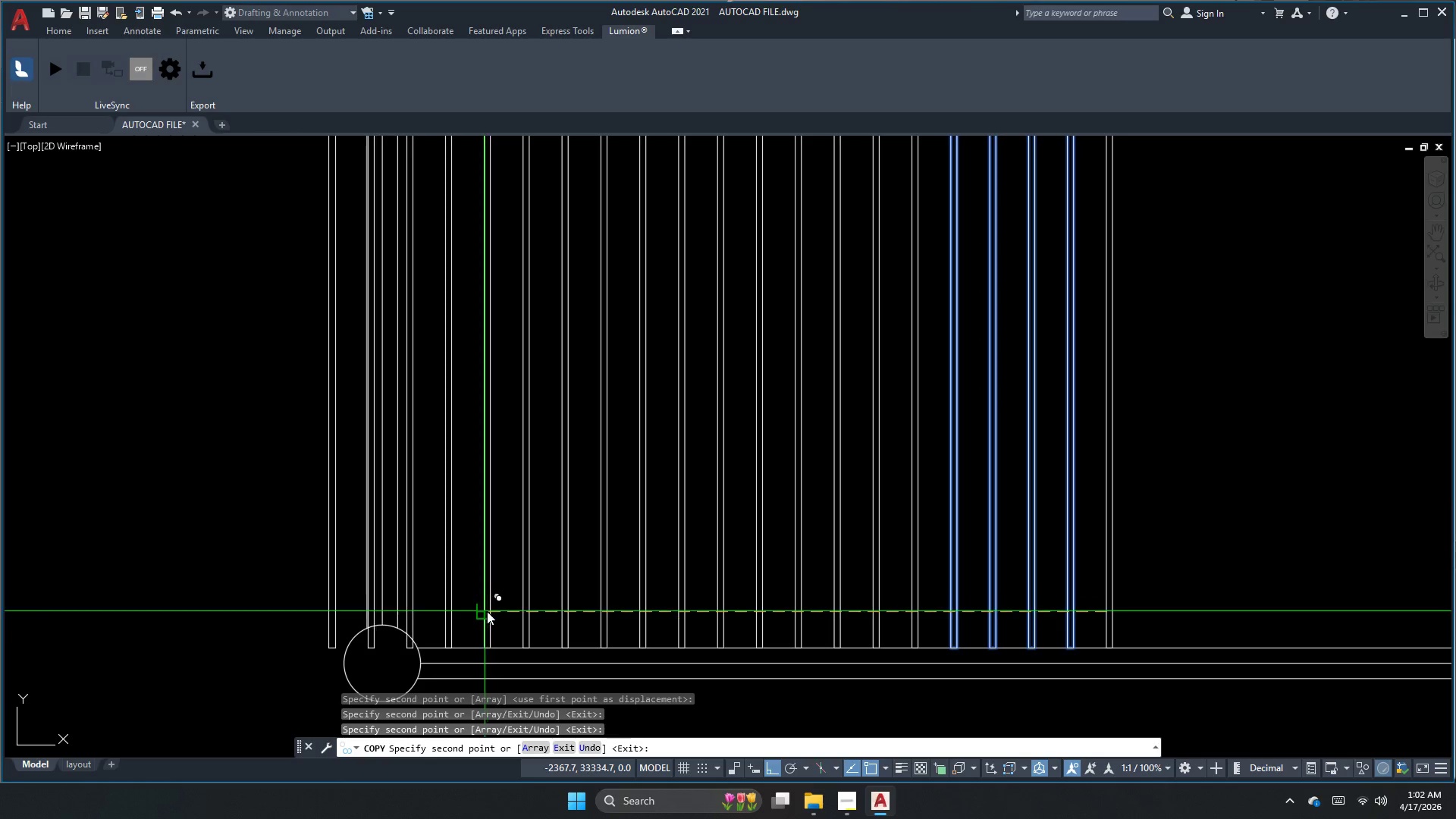 
left_click([487, 610])
 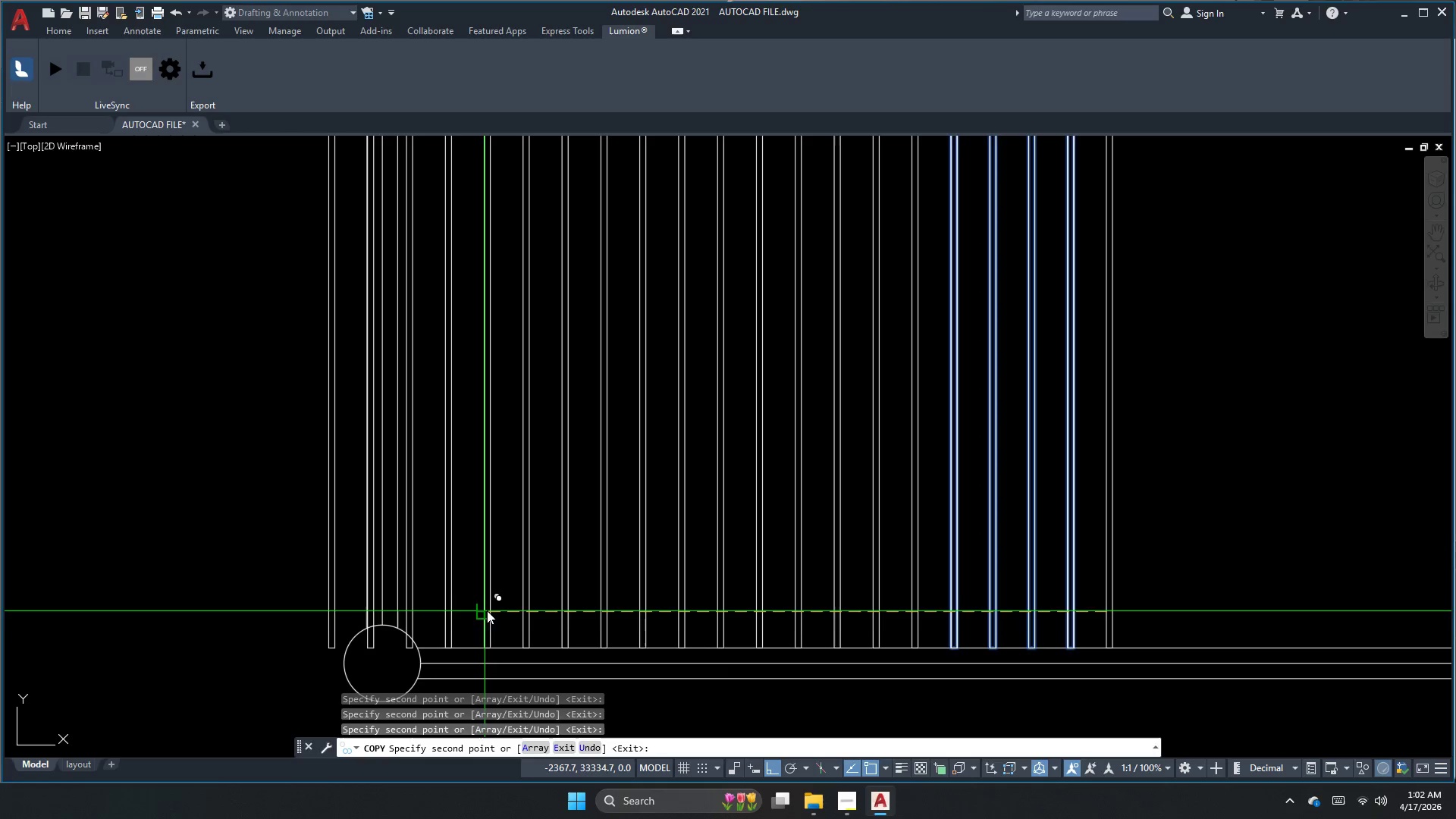 
key(Escape)
 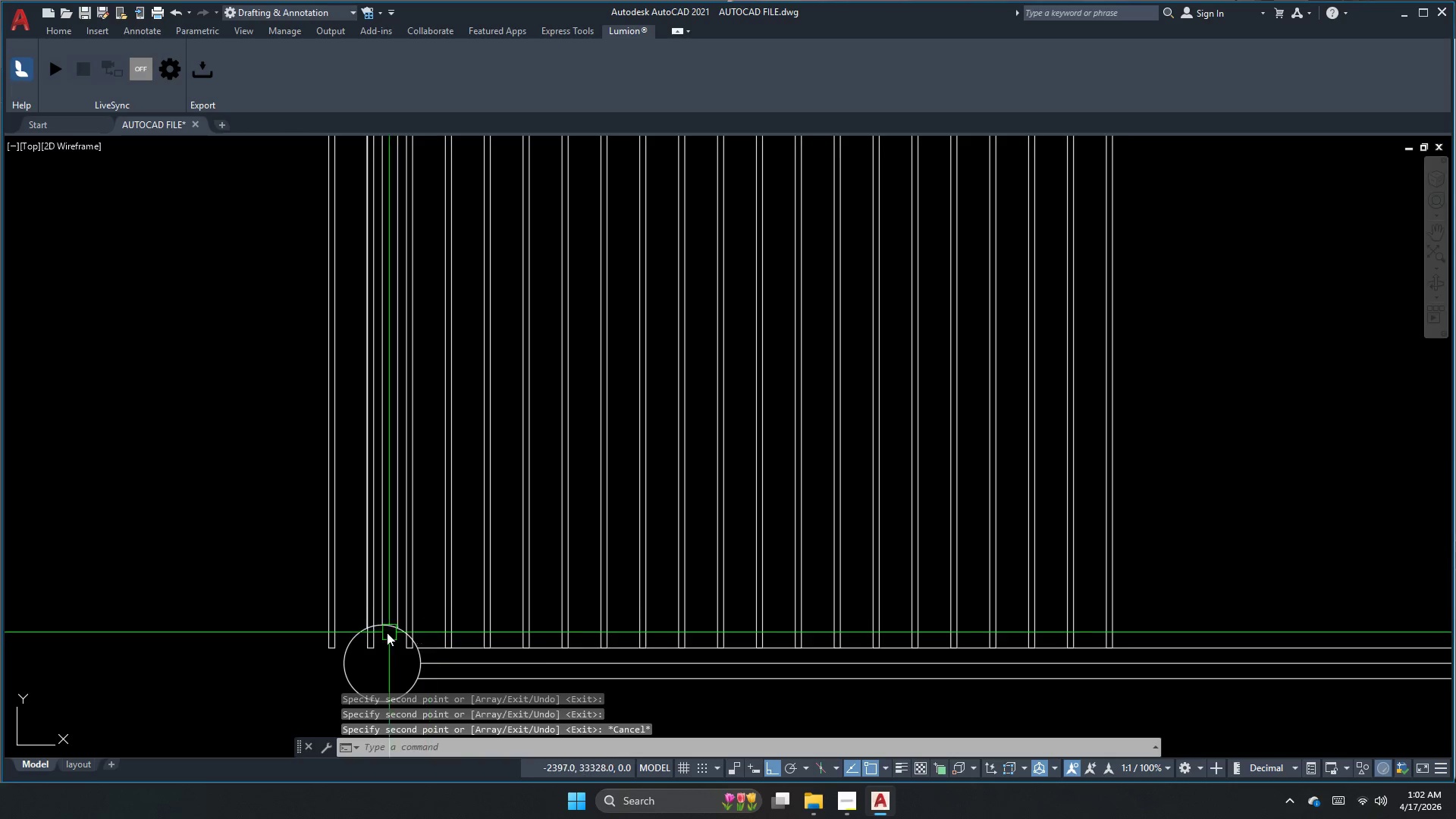 
scroll: coordinate [356, 632], scroll_direction: up, amount: 1.0
 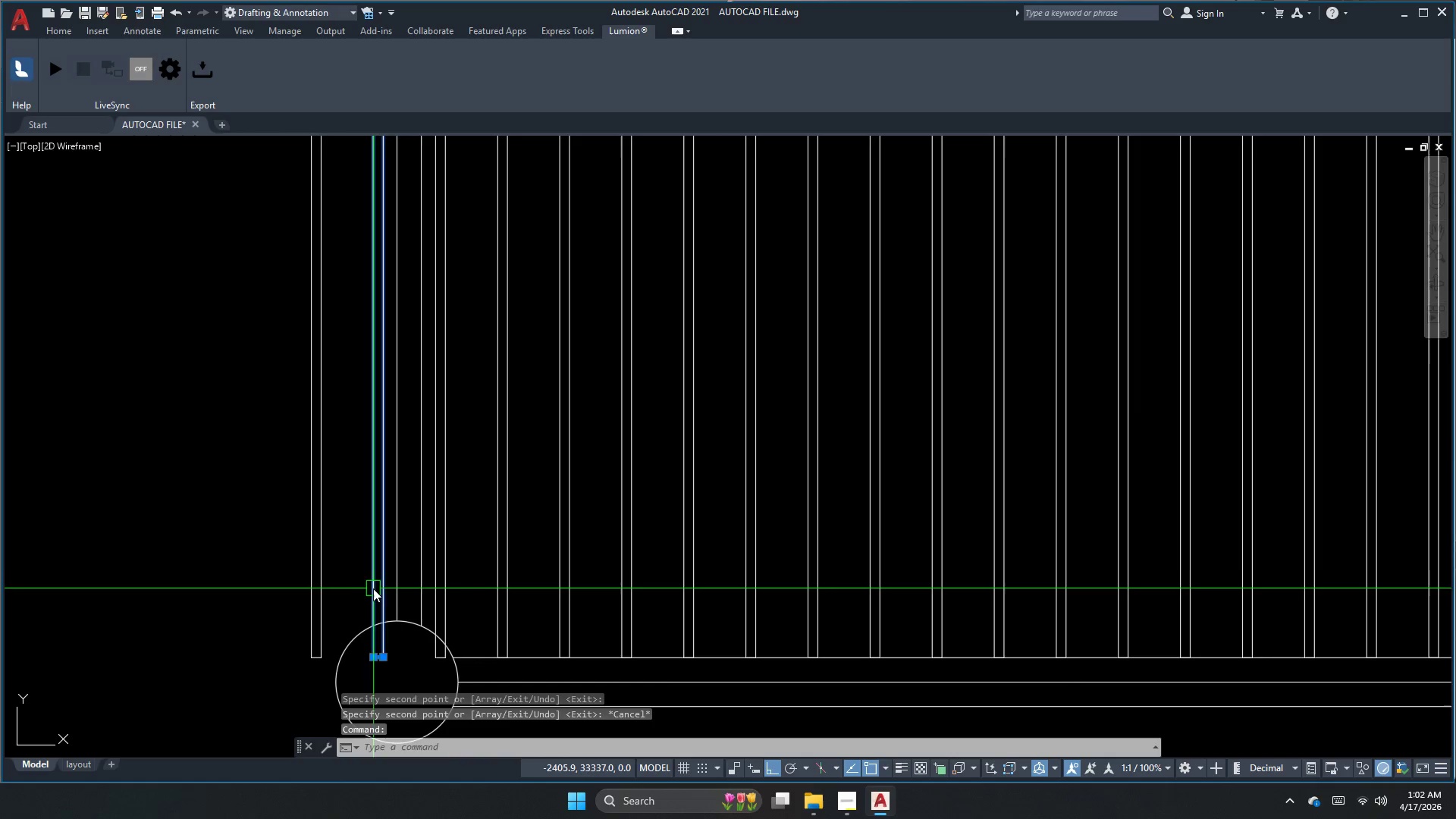 
key(E)
 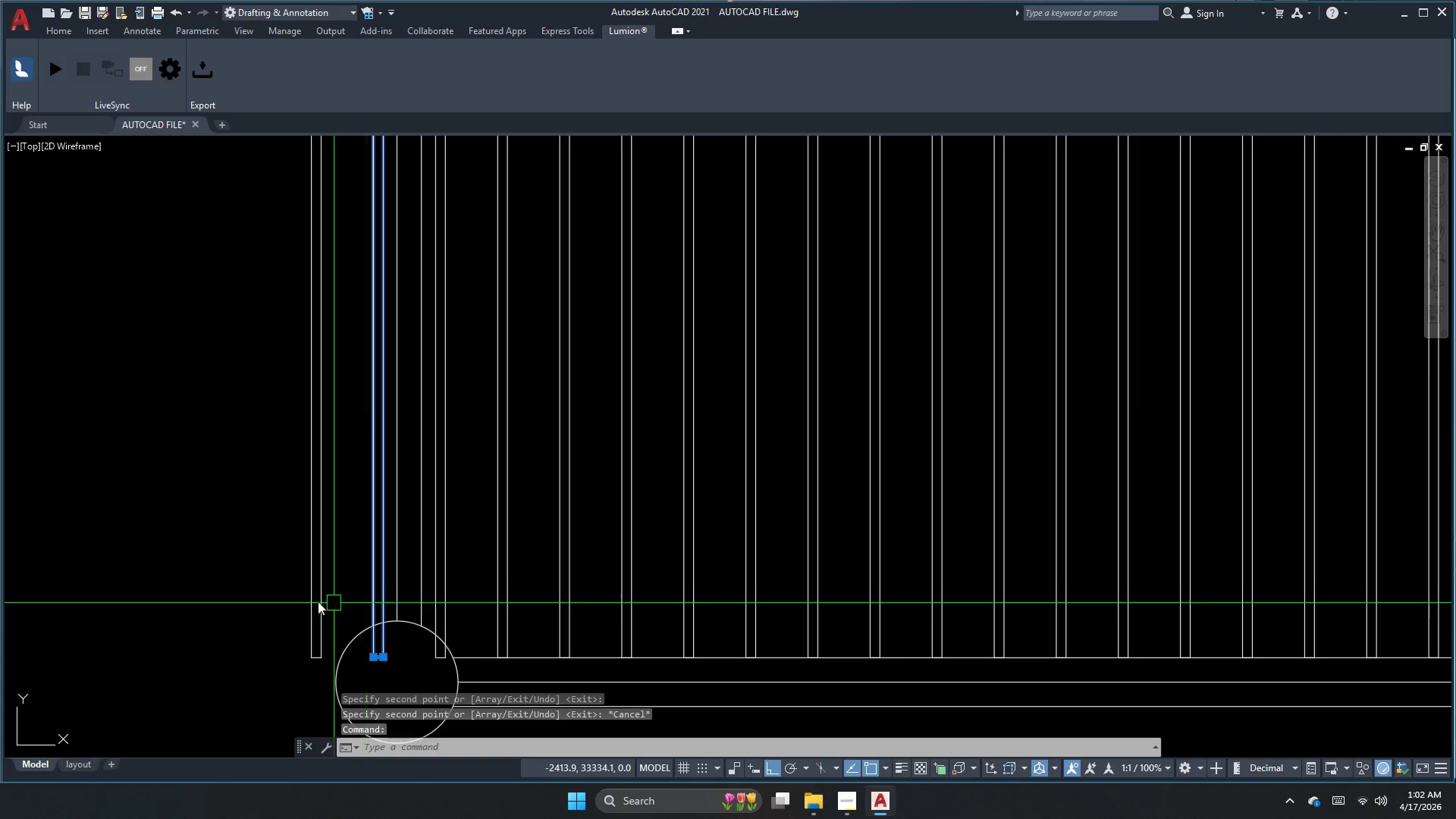 
key(Space)
 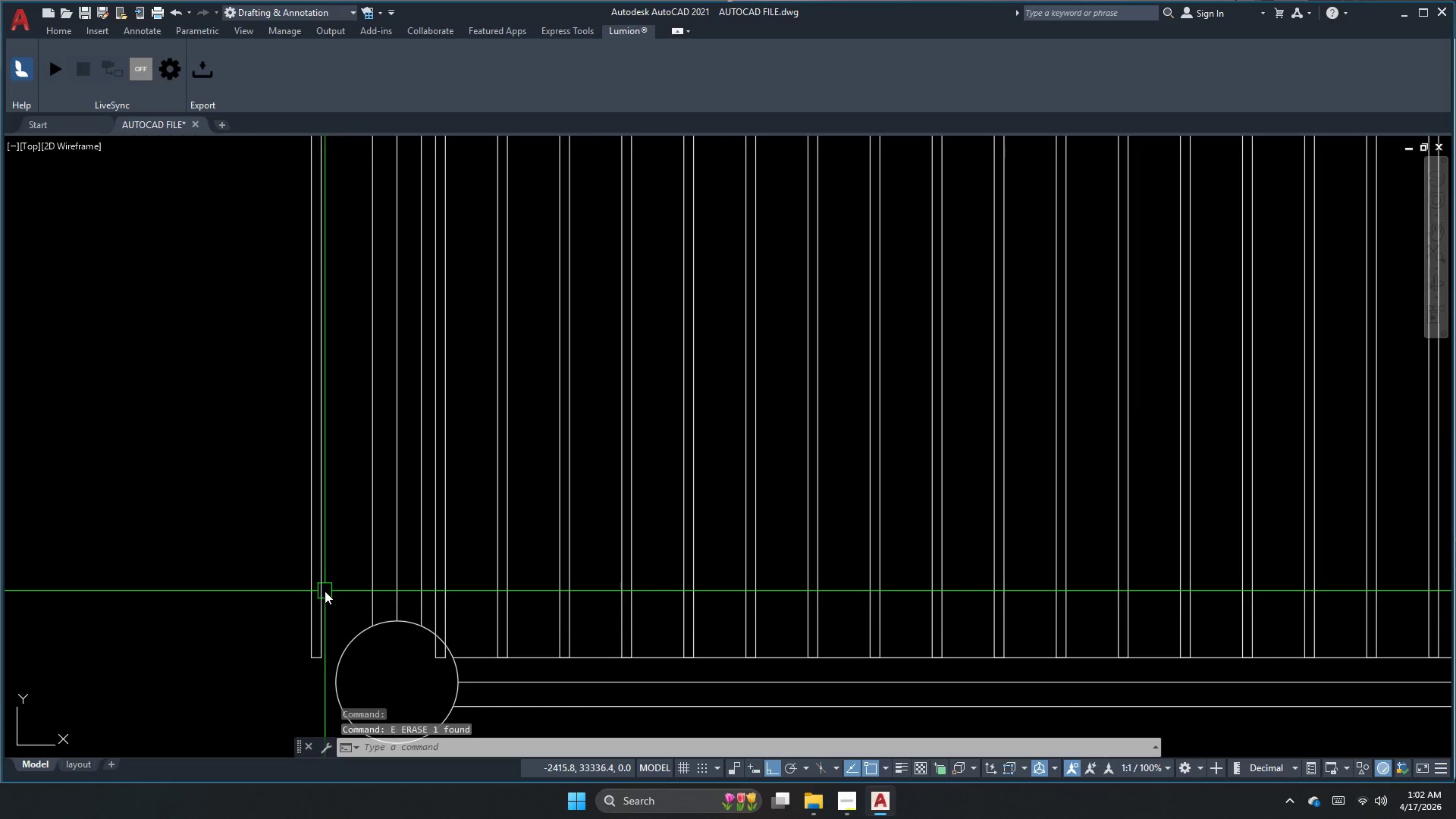 
left_click([325, 591])
 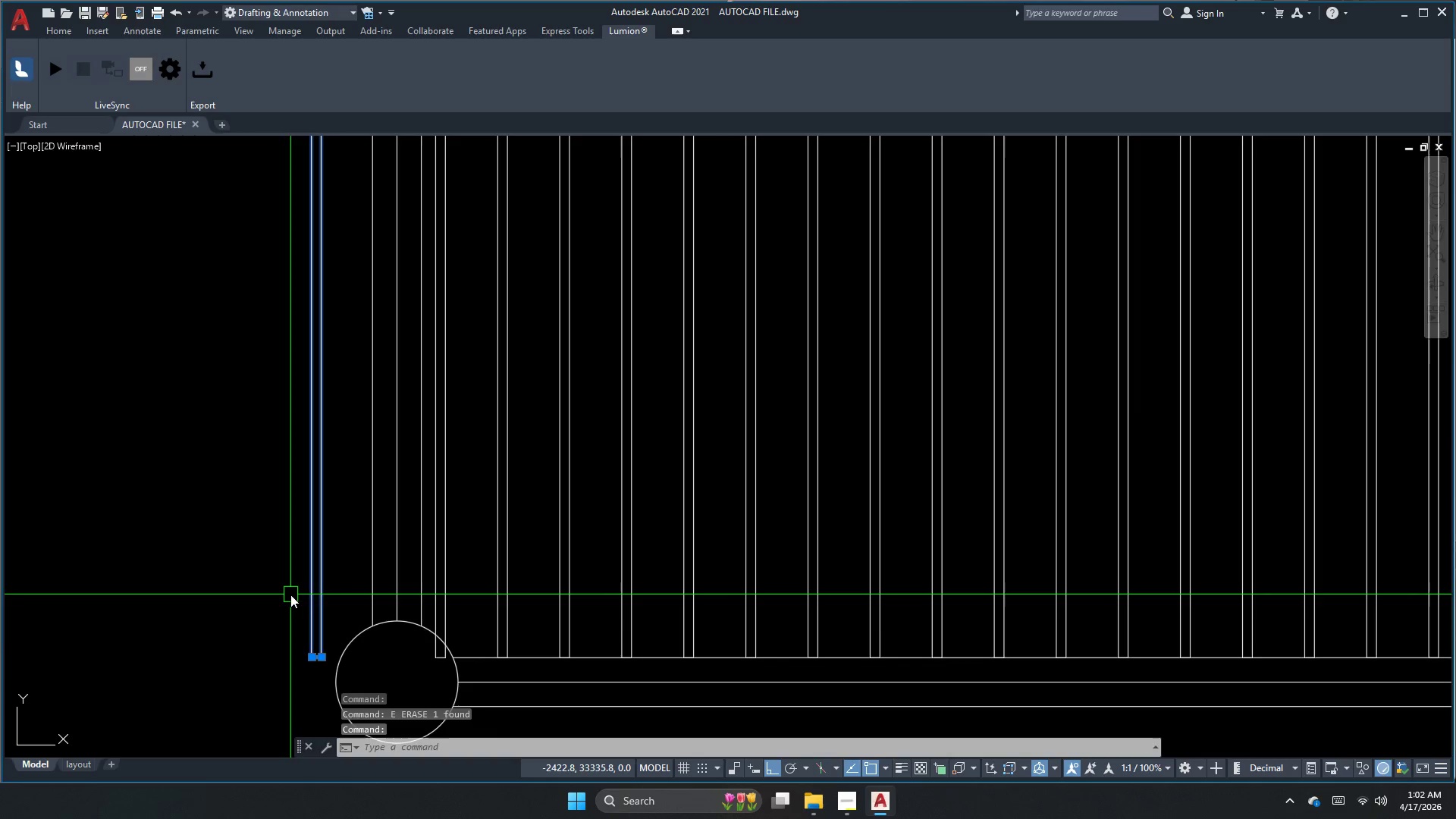 
key(Space)
 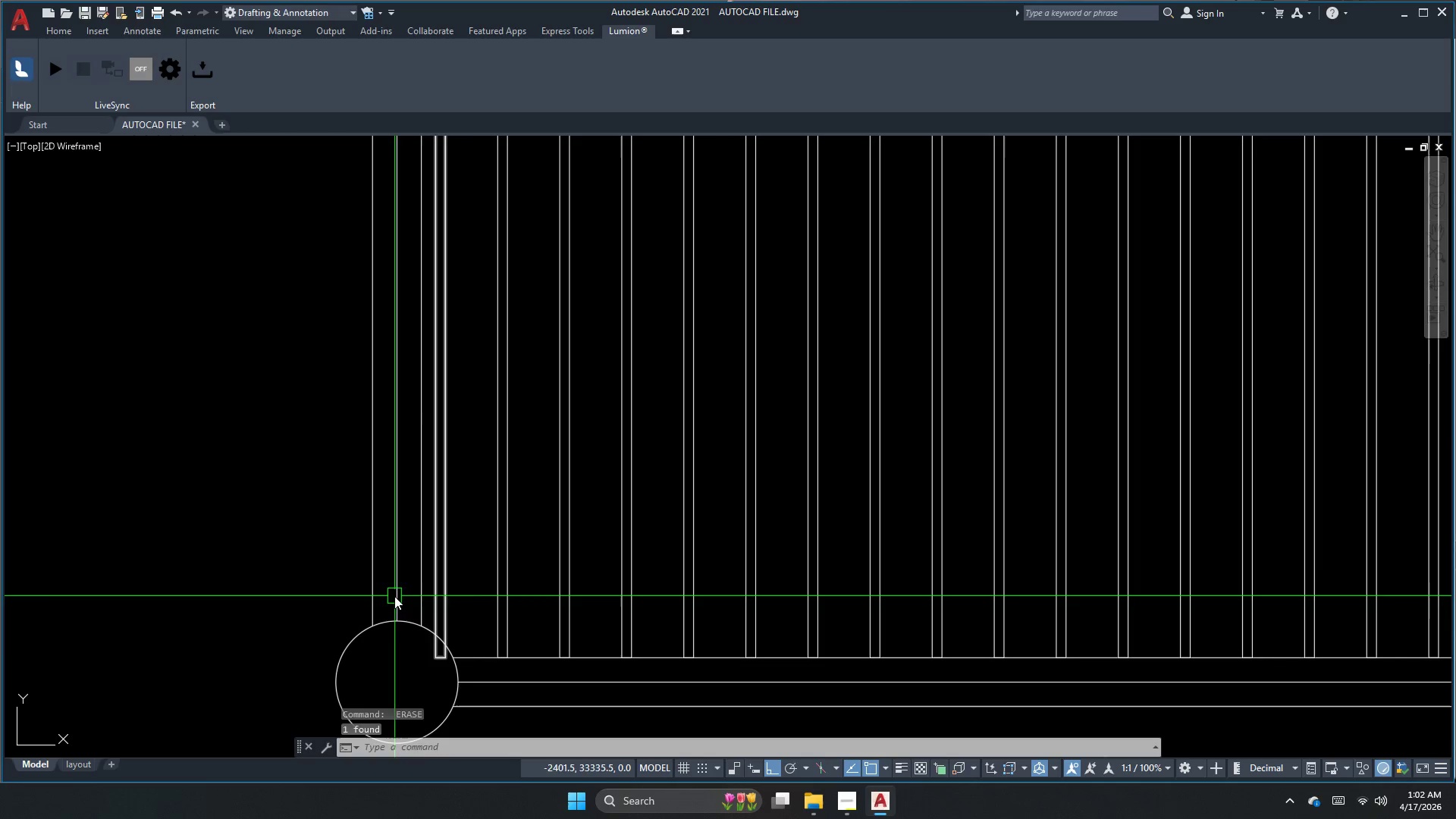 
left_click([392, 596])
 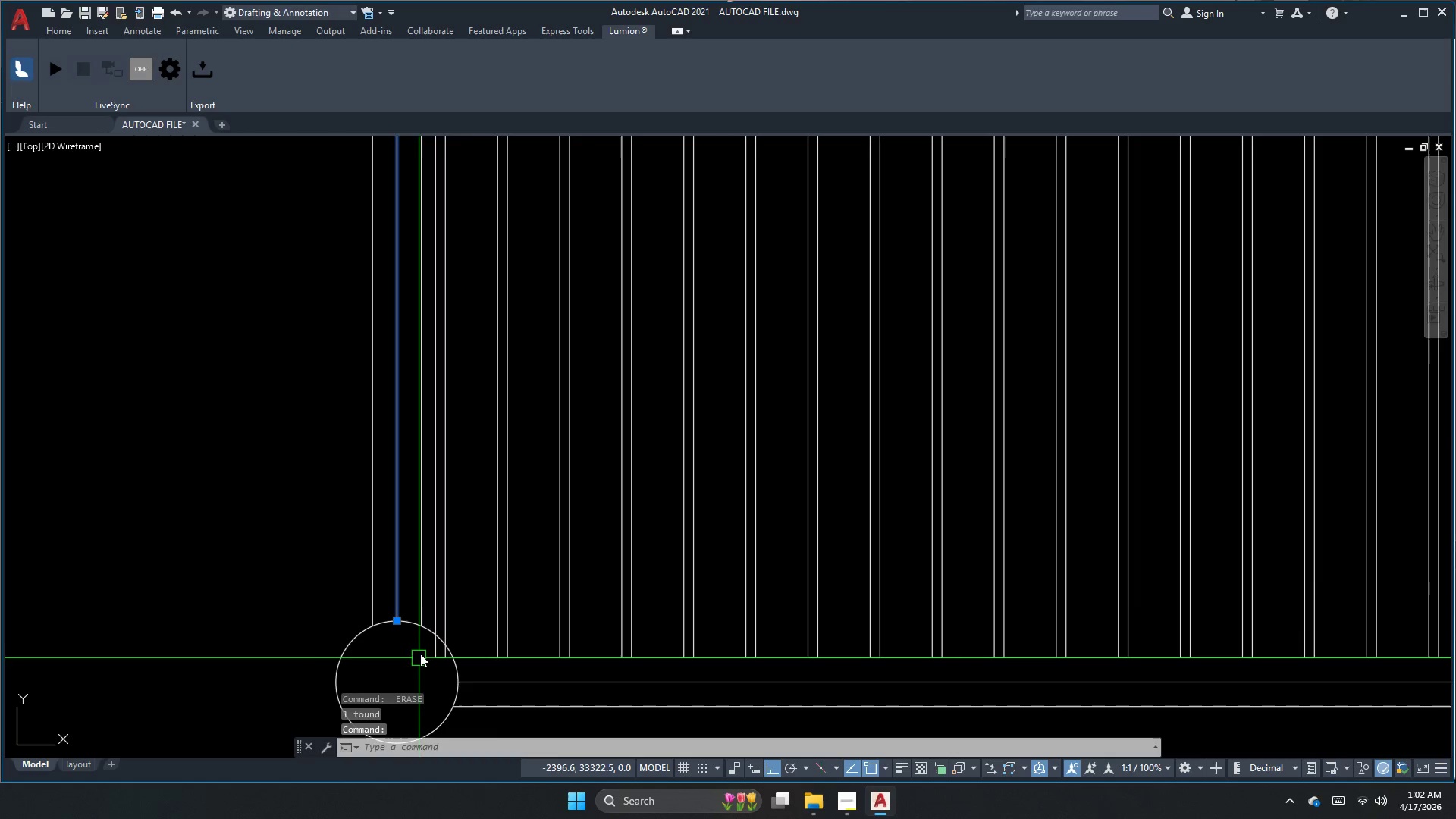 
key(E)
 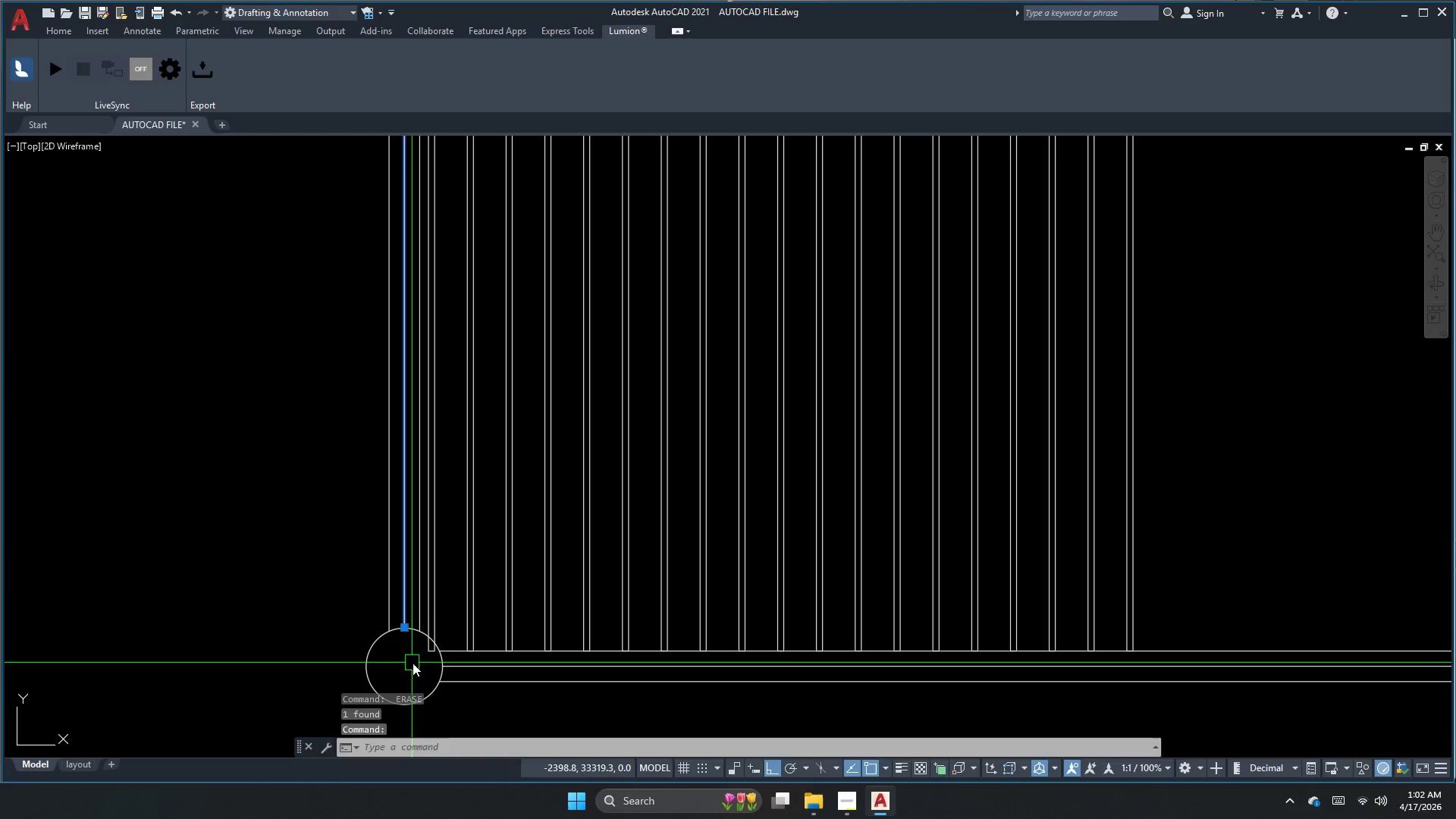 
key(Space)
 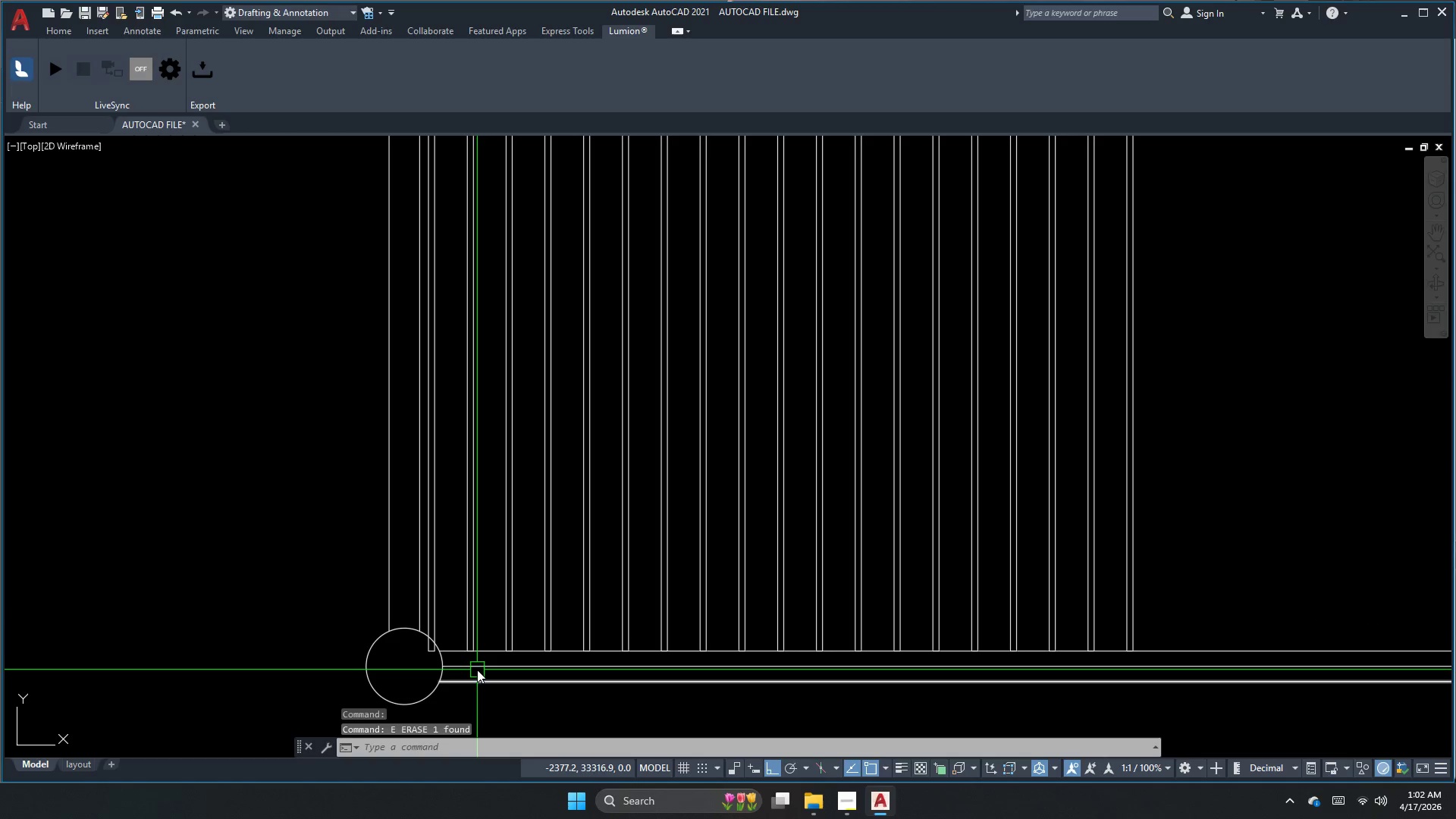 
scroll: coordinate [416, 640], scroll_direction: down, amount: 1.0
 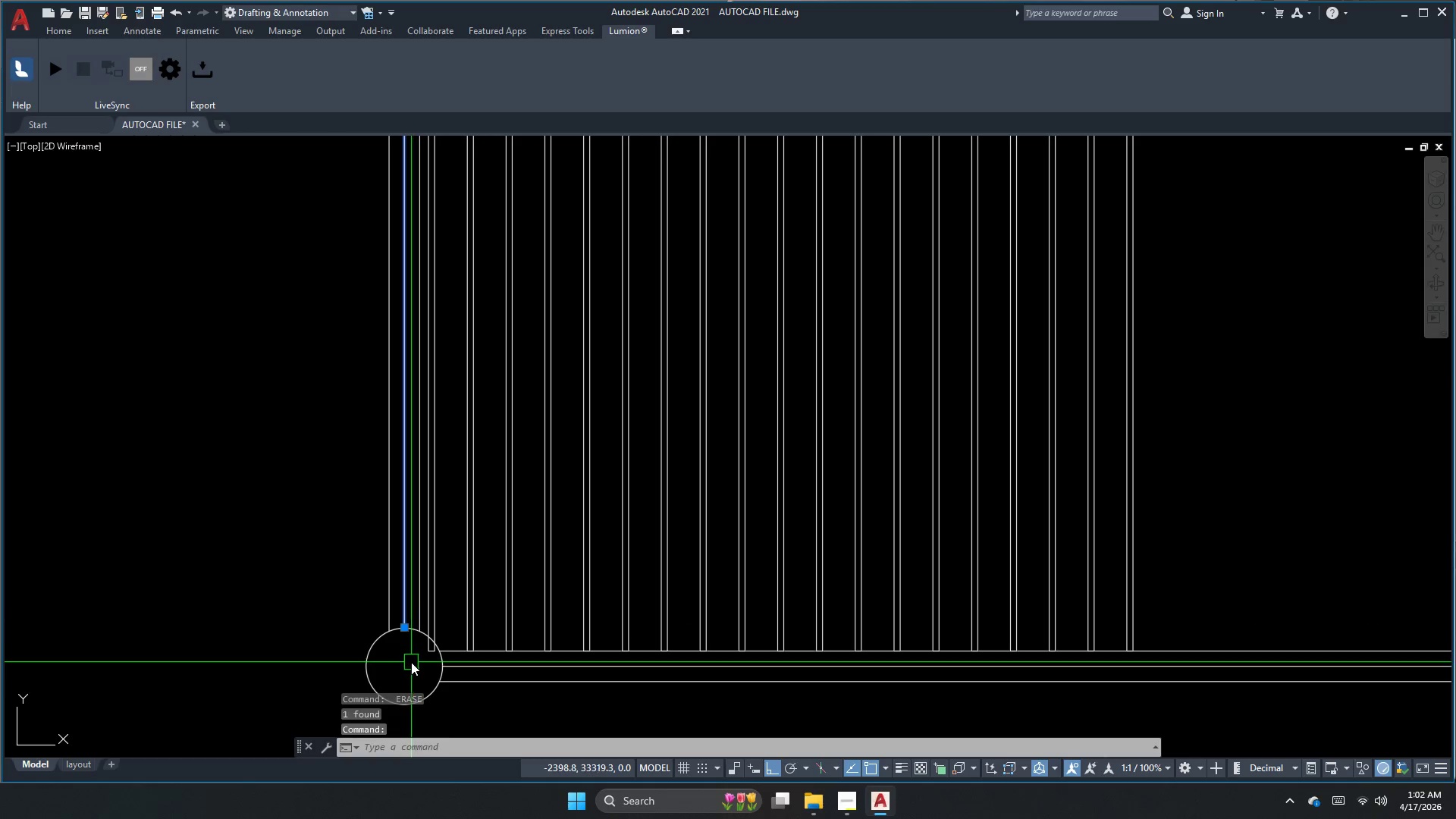 
left_click([479, 667])
 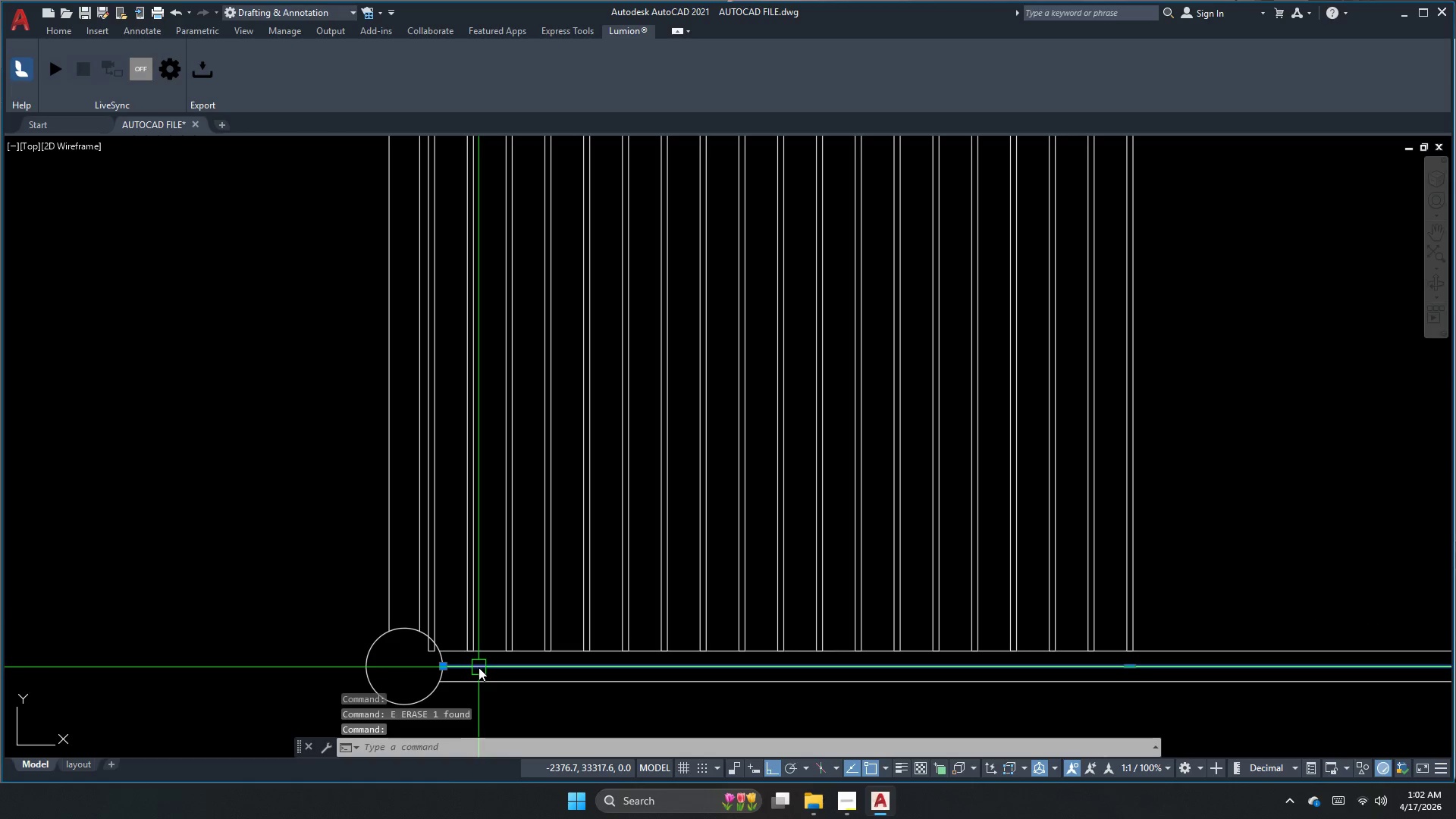 
key(Space)
 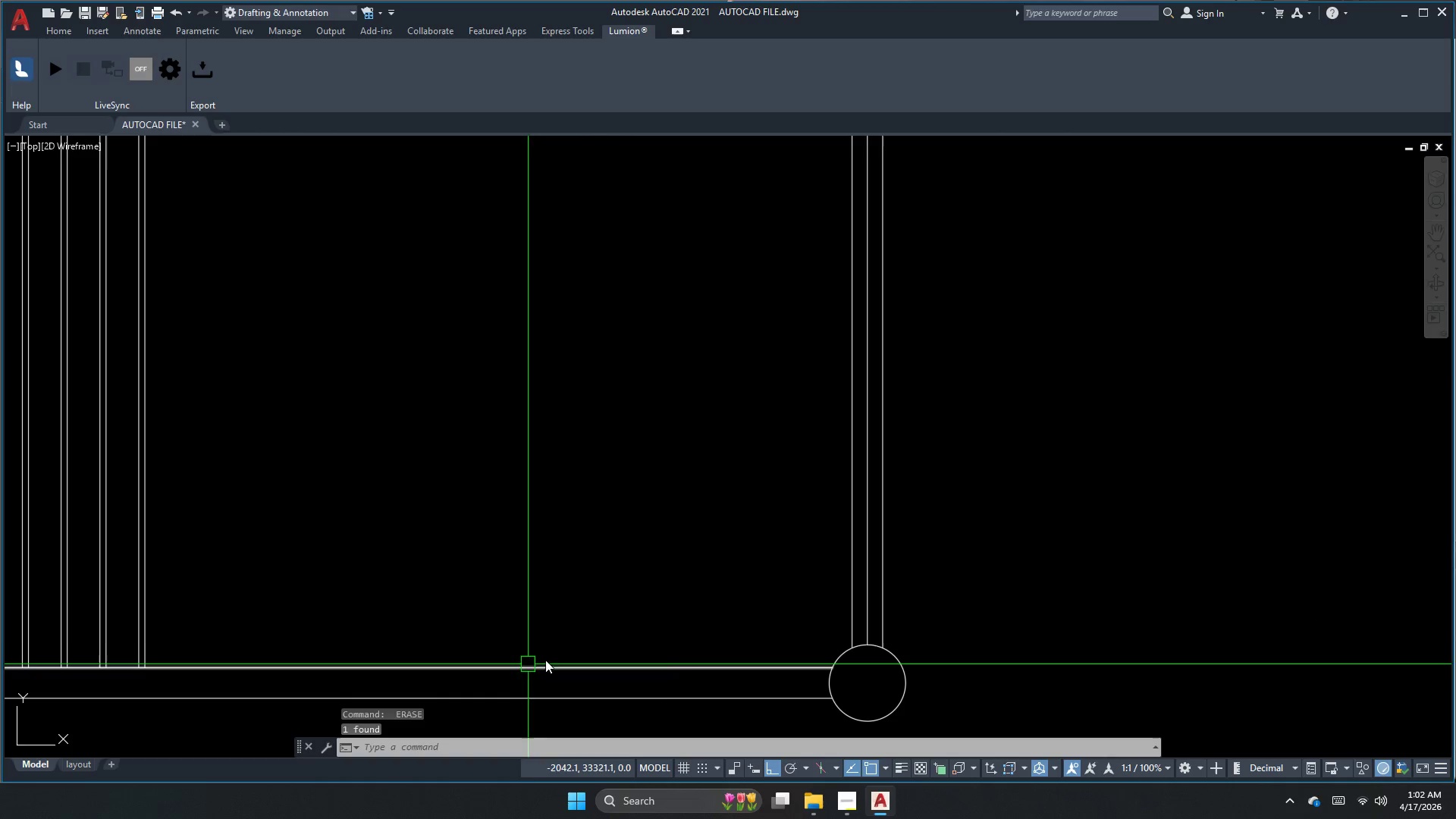 
scroll: coordinate [861, 637], scroll_direction: up, amount: 1.0
 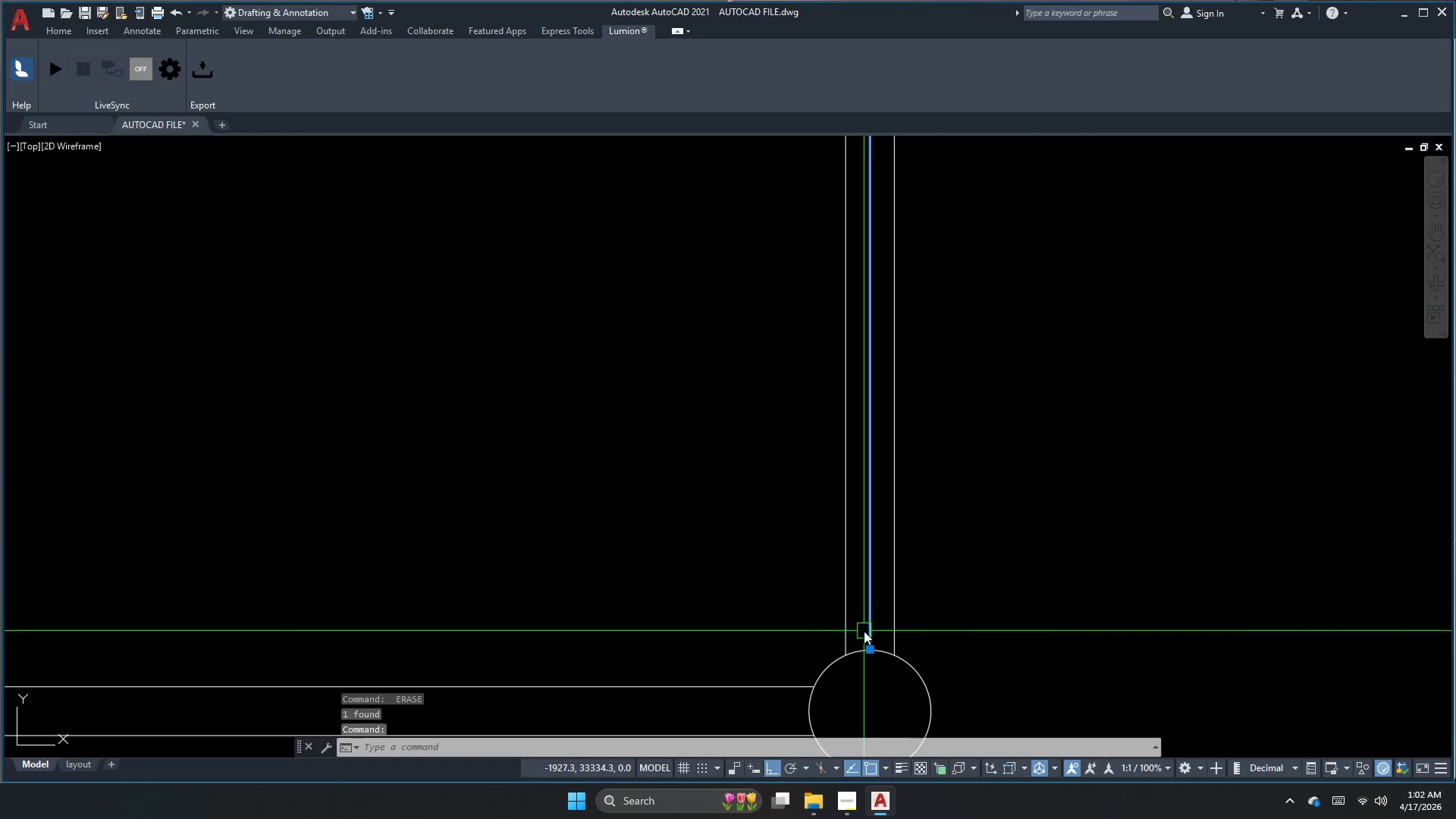 
key(Space)
 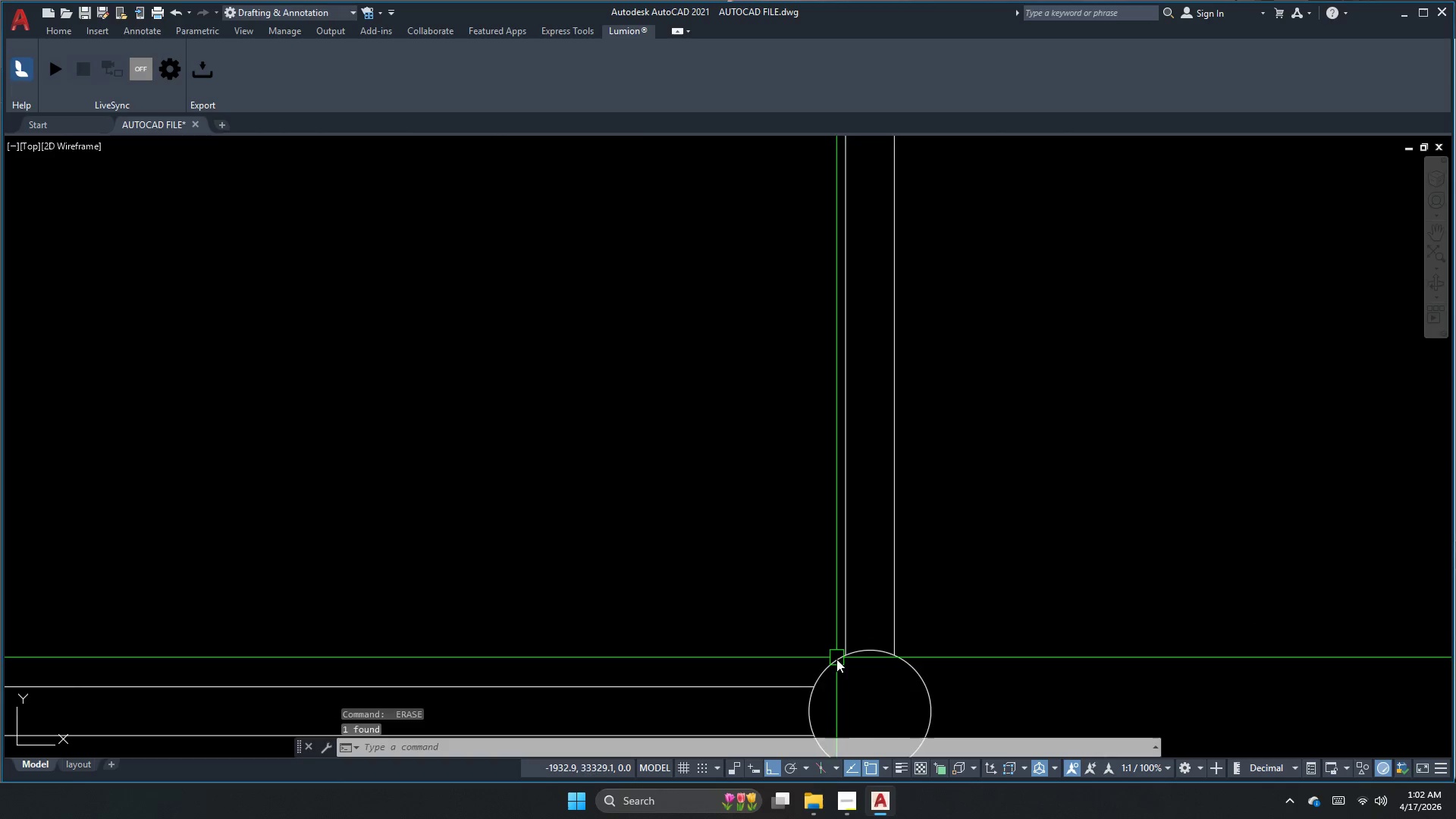 
scroll: coordinate [836, 673], scroll_direction: down, amount: 2.0
 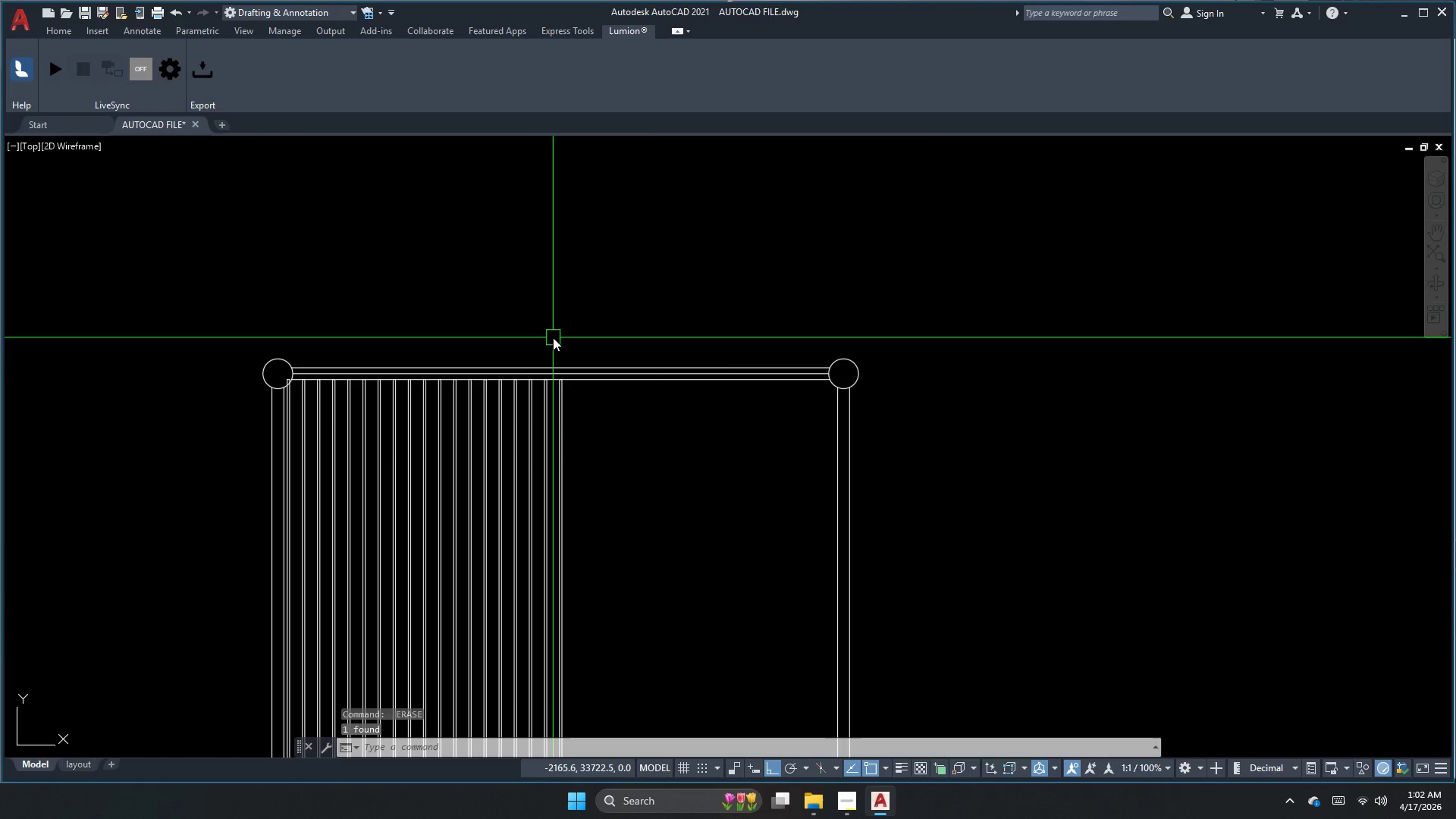 
scroll: coordinate [515, 376], scroll_direction: up, amount: 2.0
 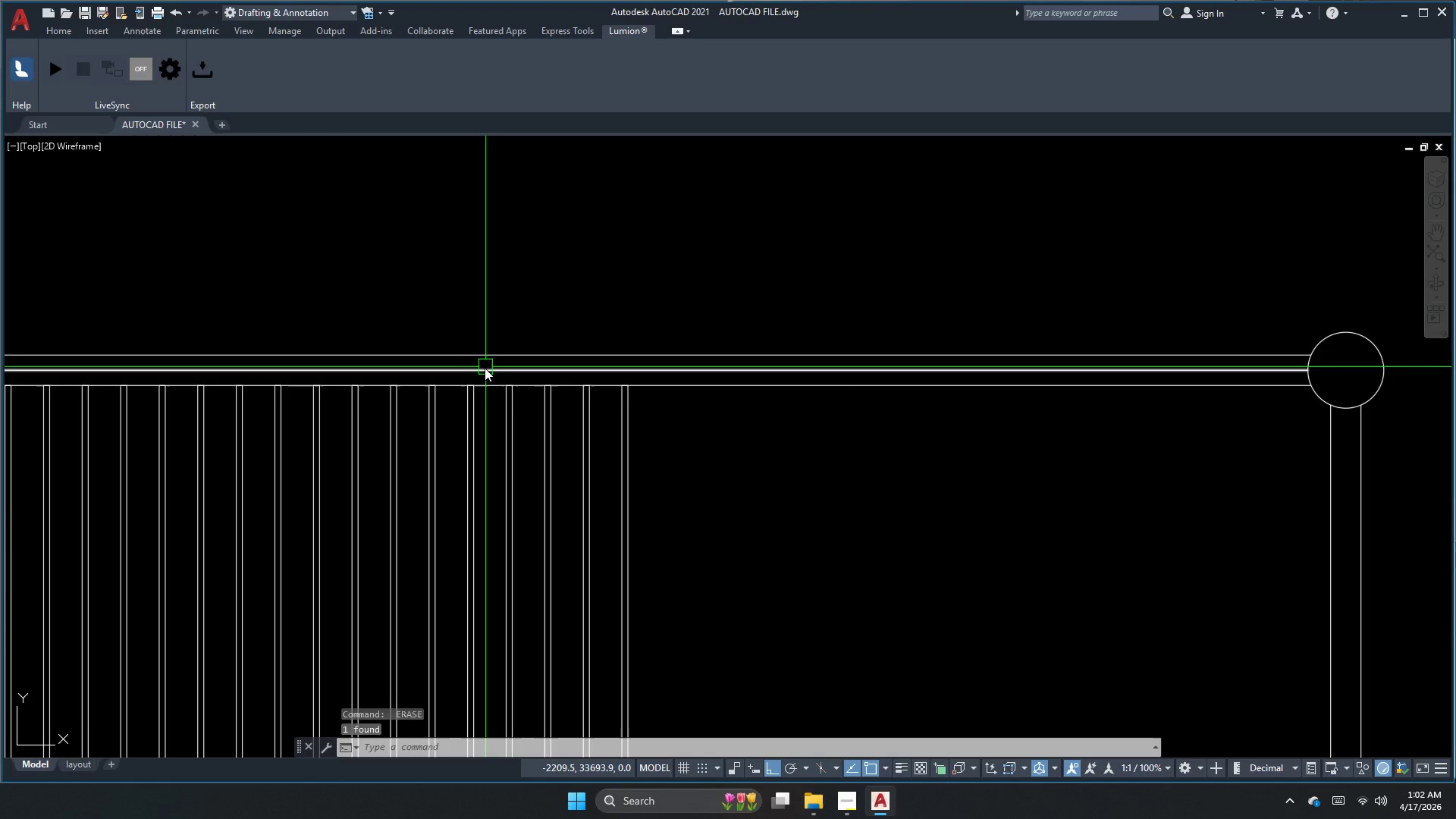 
left_click([484, 369])
 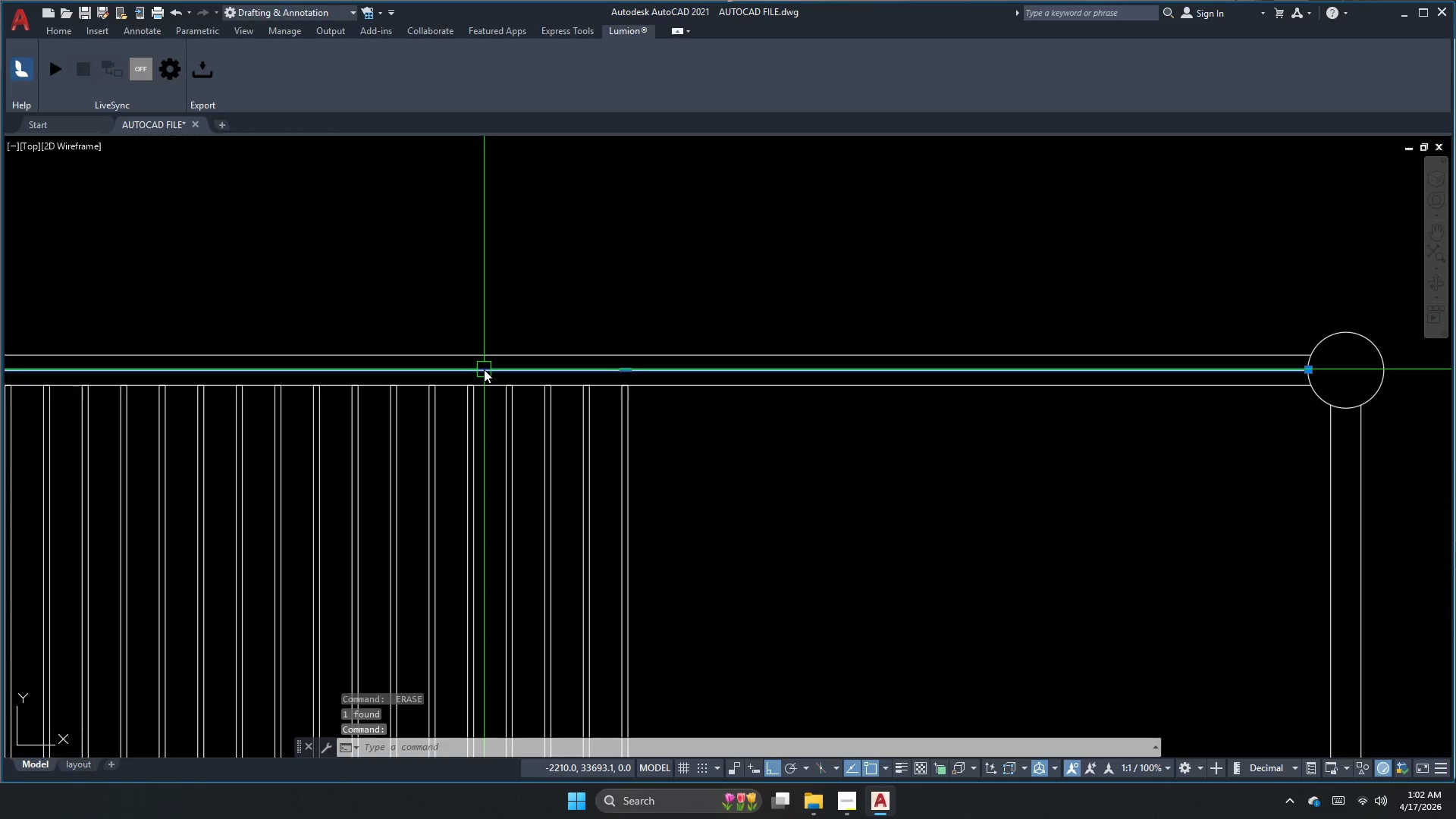 
key(Space)
 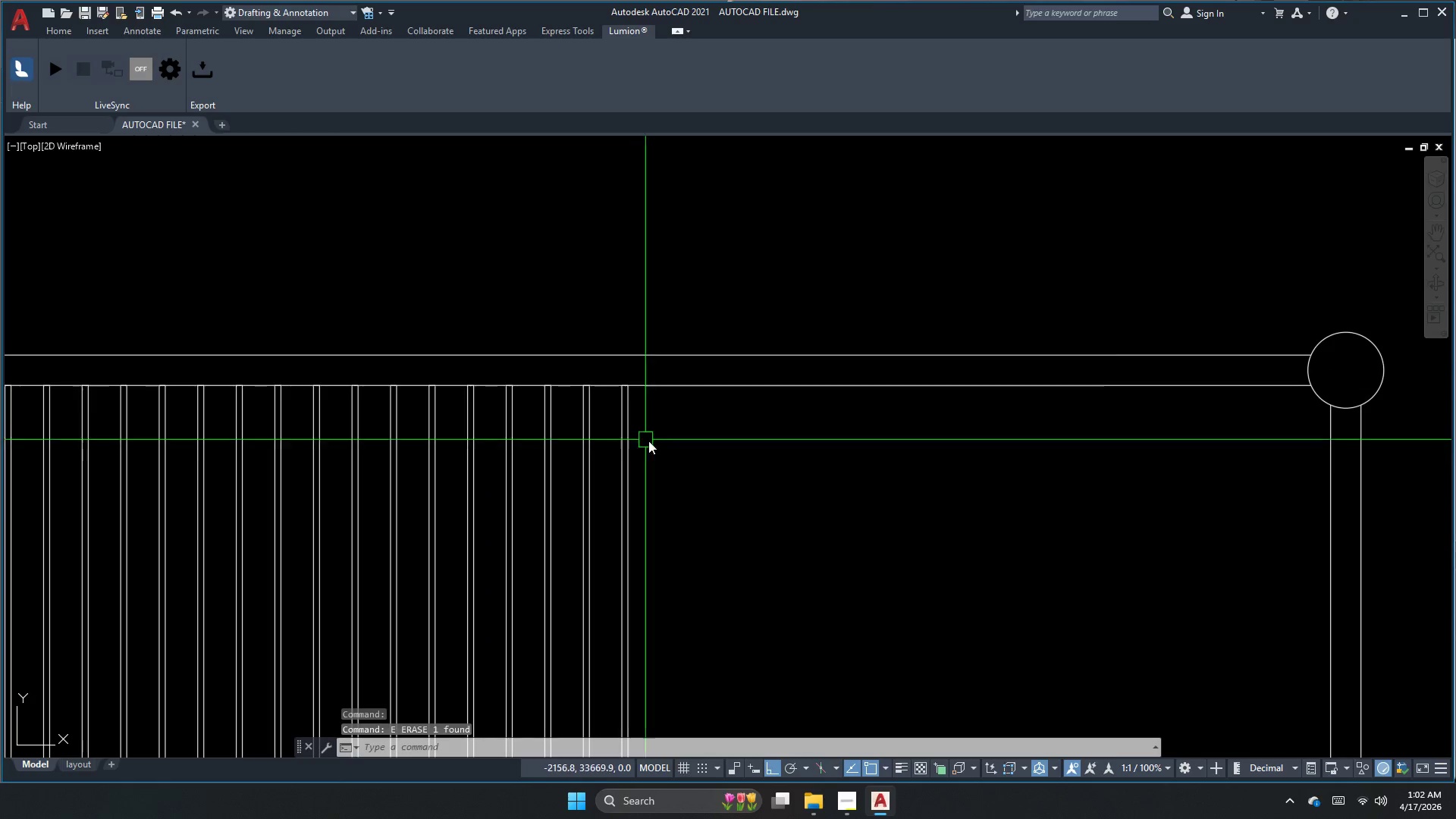 
scroll: coordinate [785, 391], scroll_direction: down, amount: 2.0
 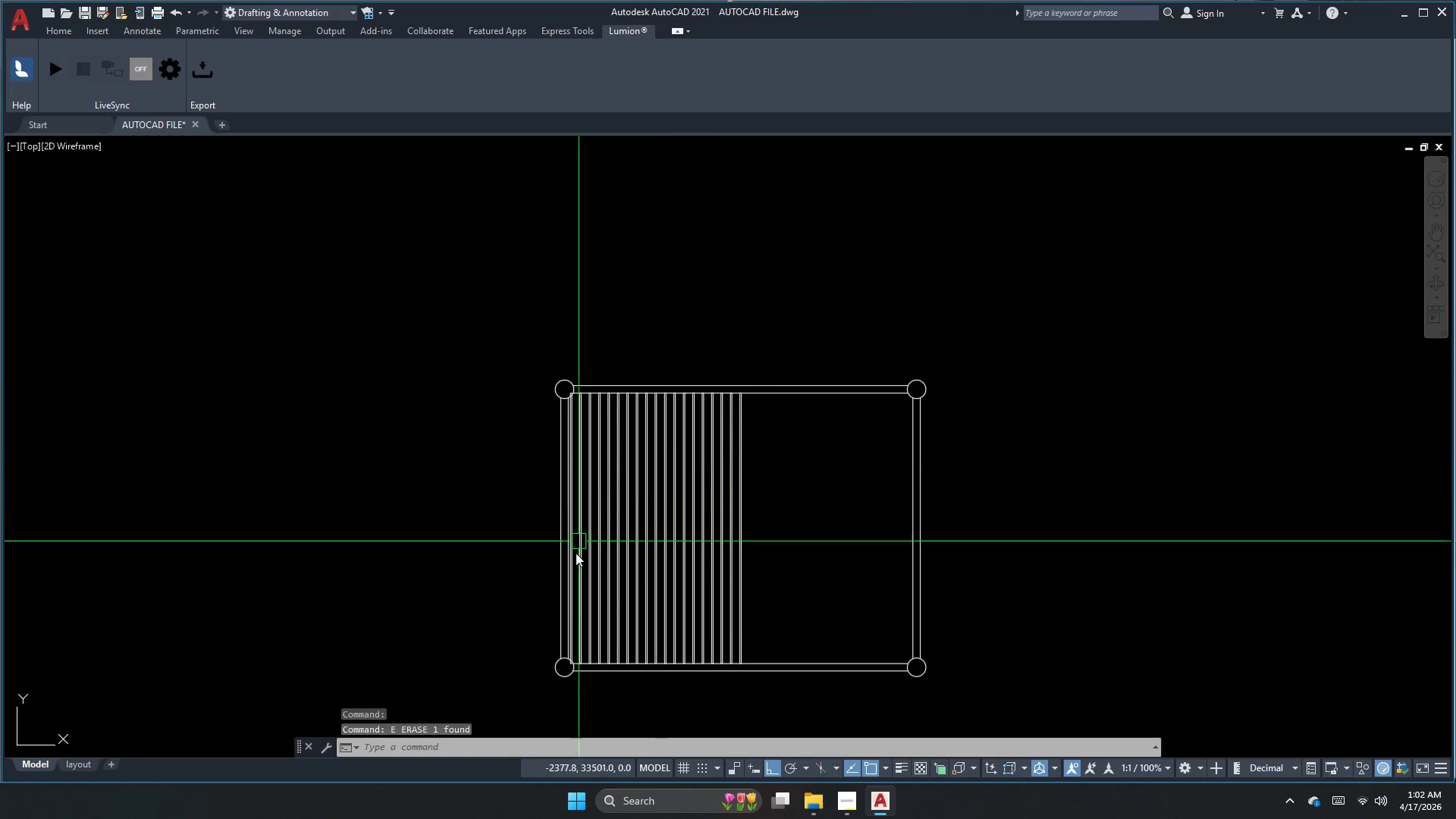 
scroll: coordinate [546, 632], scroll_direction: up, amount: 2.0
 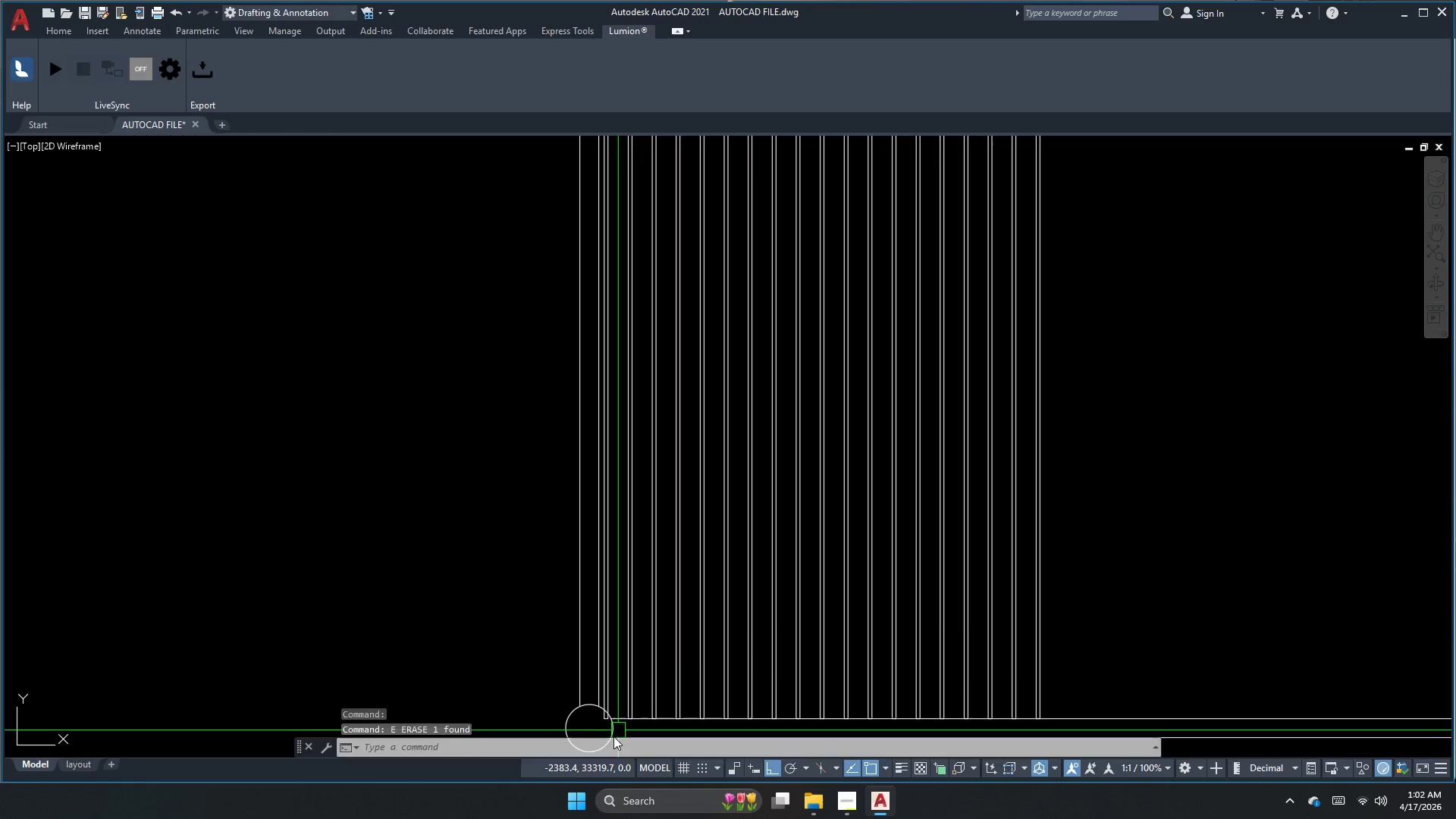 
key(Escape)
 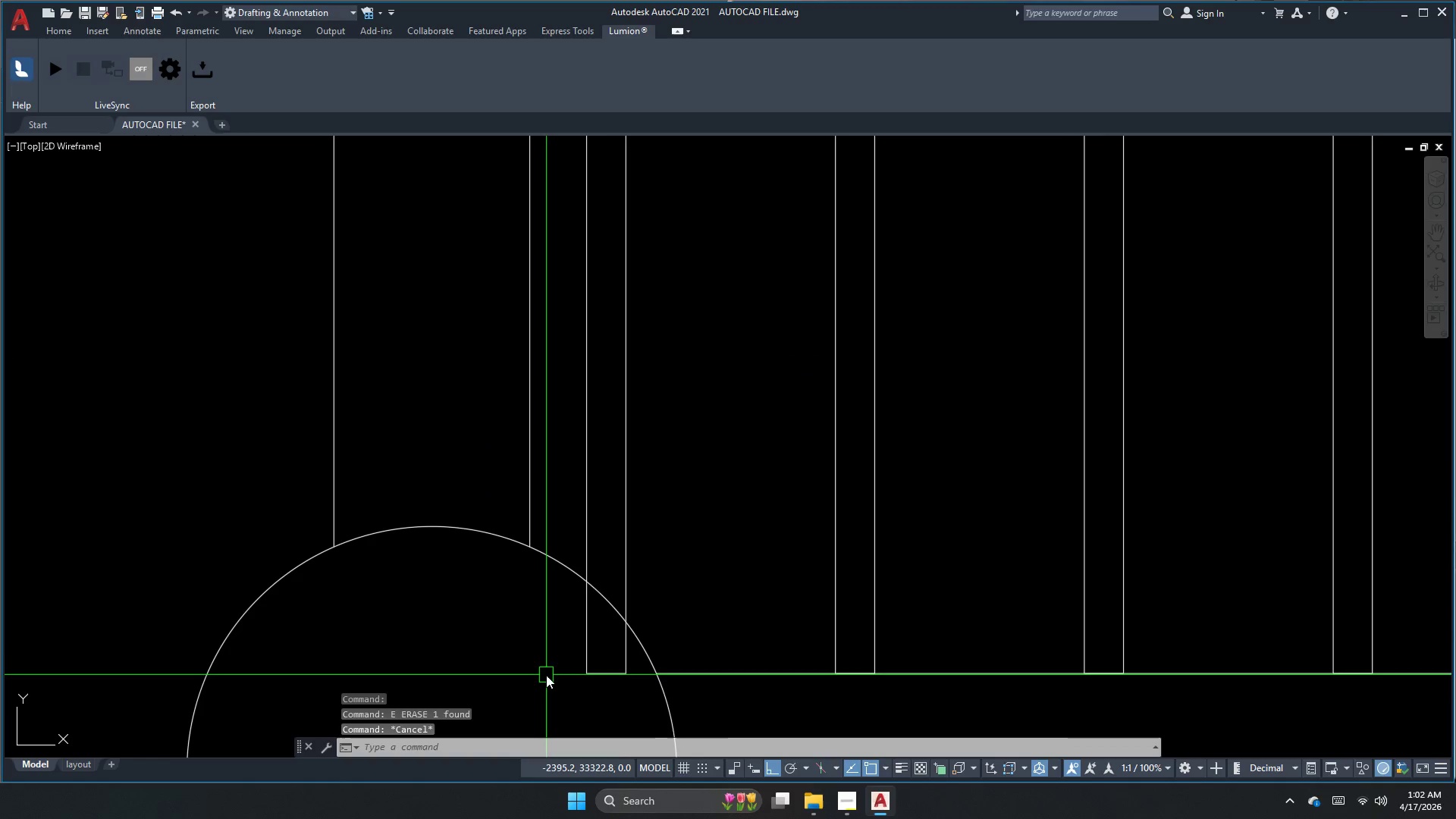 
key(Escape)
 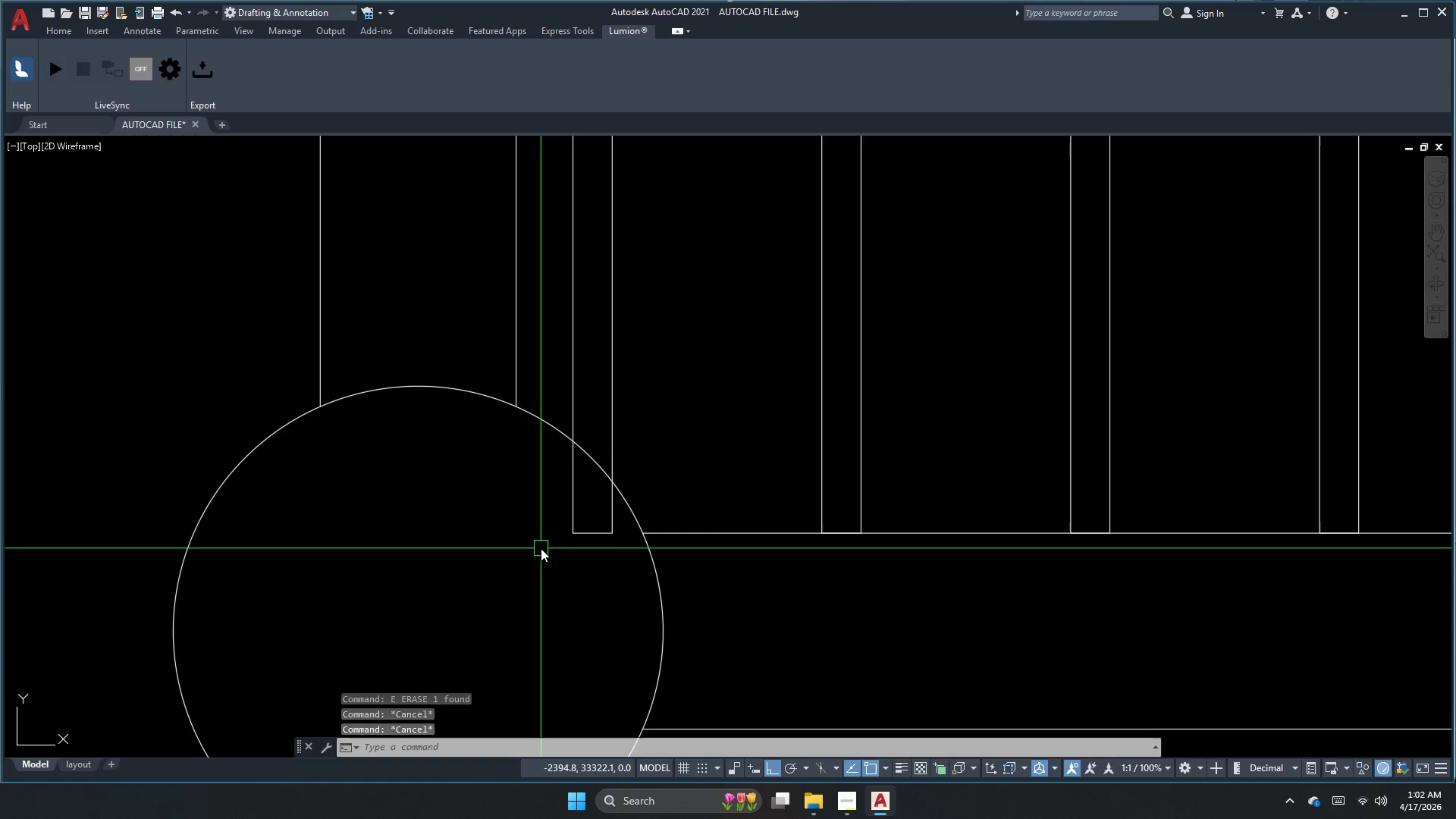 
scroll: coordinate [535, 670], scroll_direction: up, amount: 5.0
 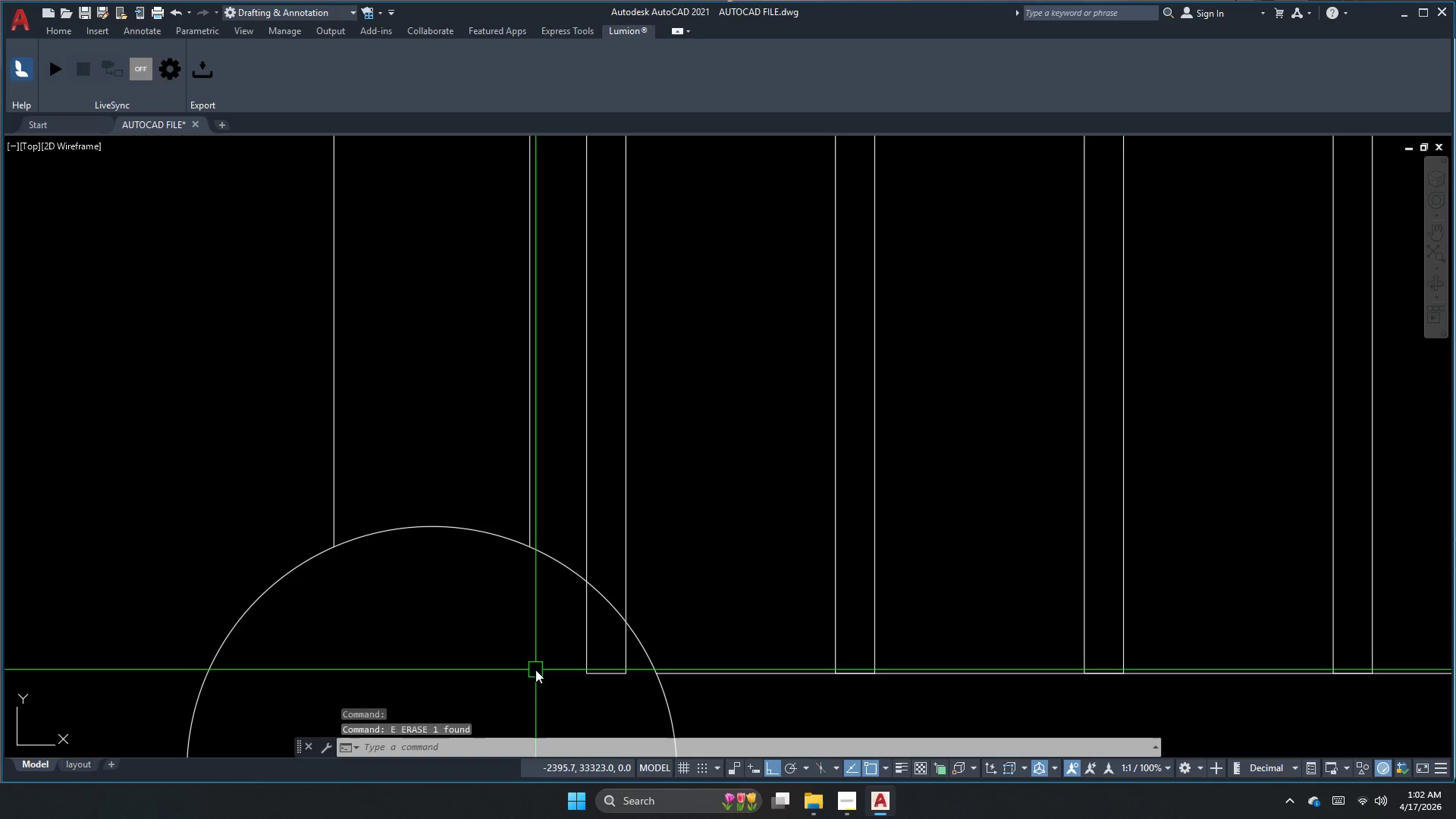 
type(tr  )
key(Escape)
 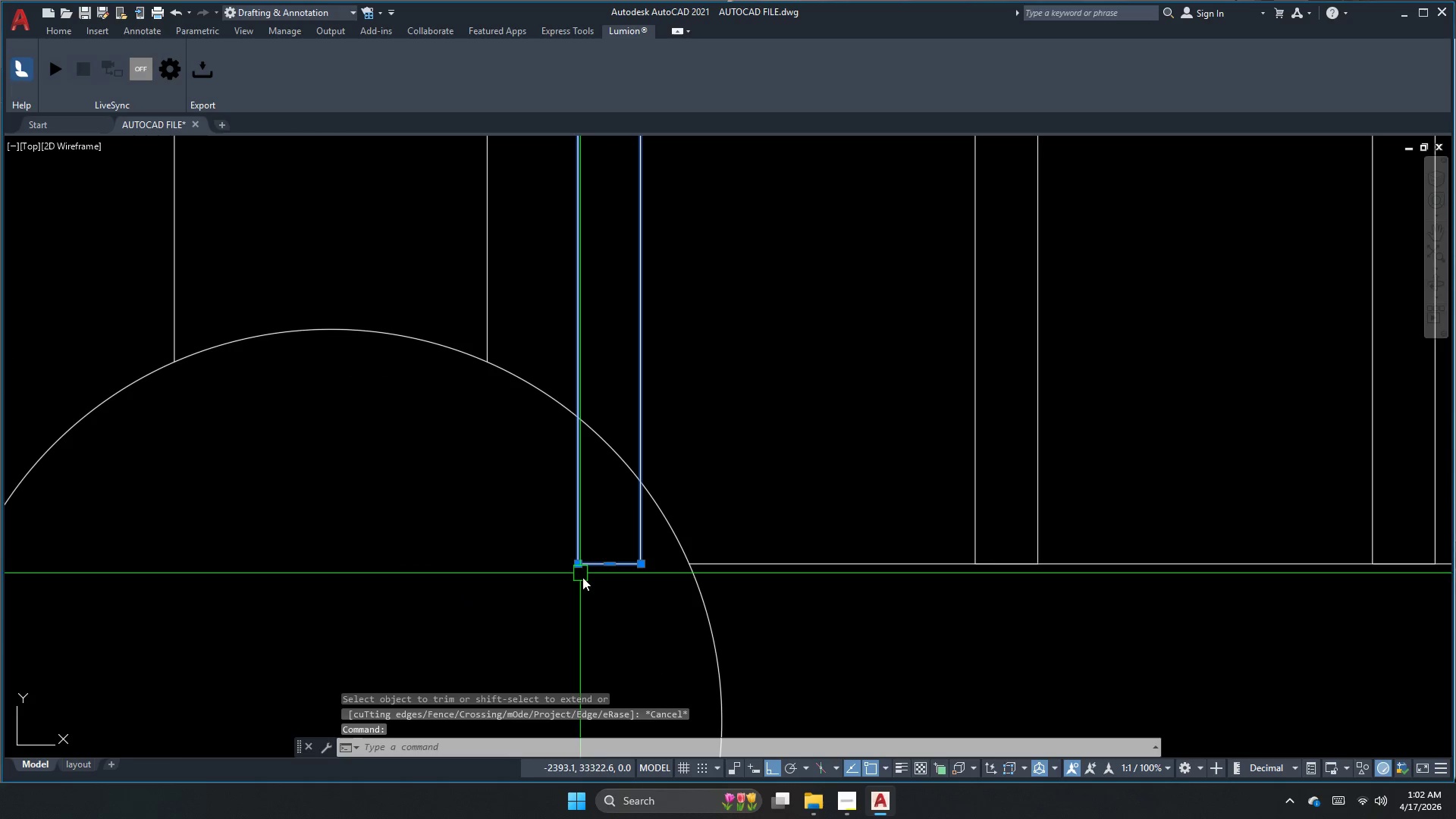 
left_click([580, 515])
 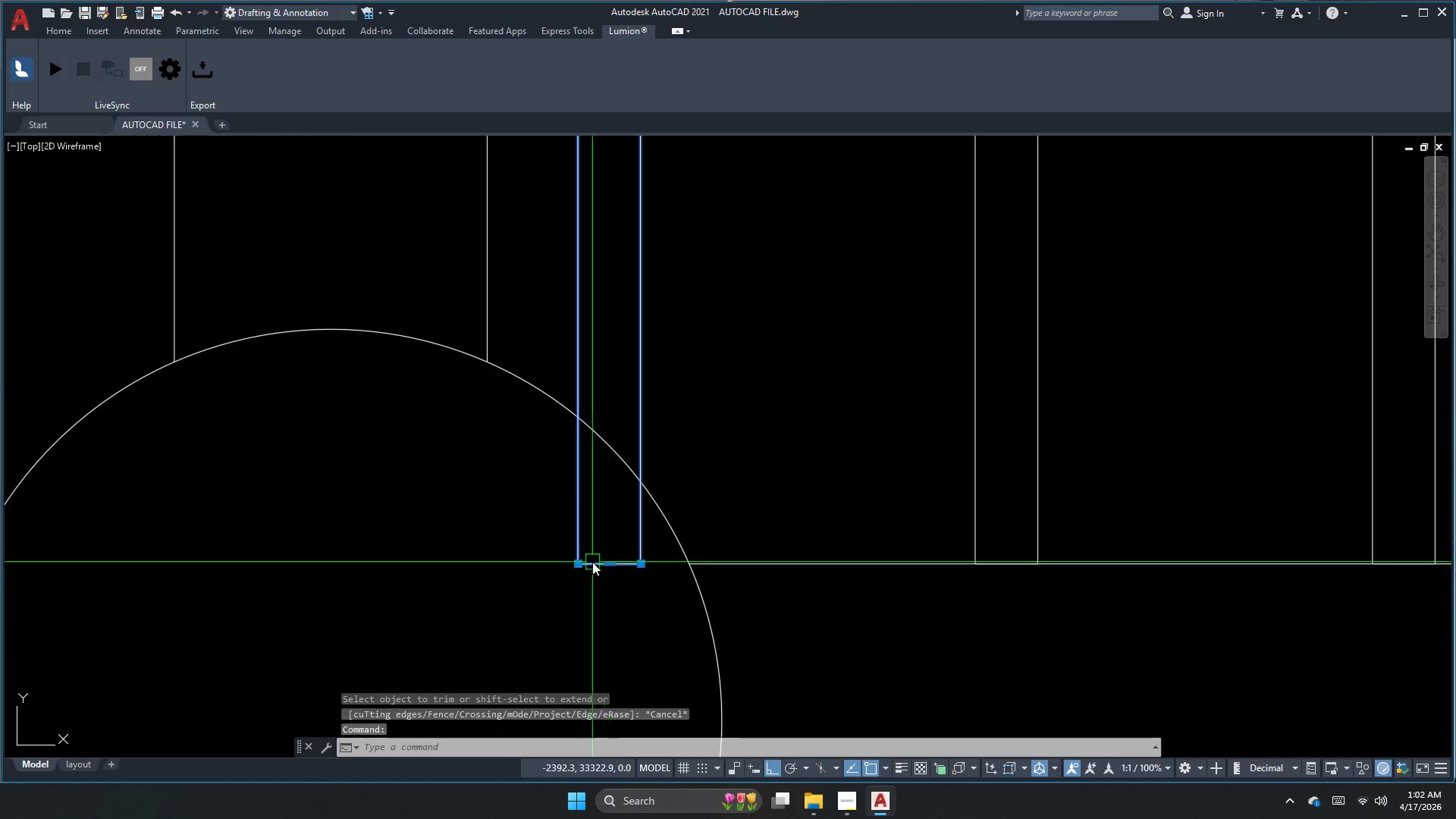 
scroll: coordinate [563, 484], scroll_direction: up, amount: 1.0
 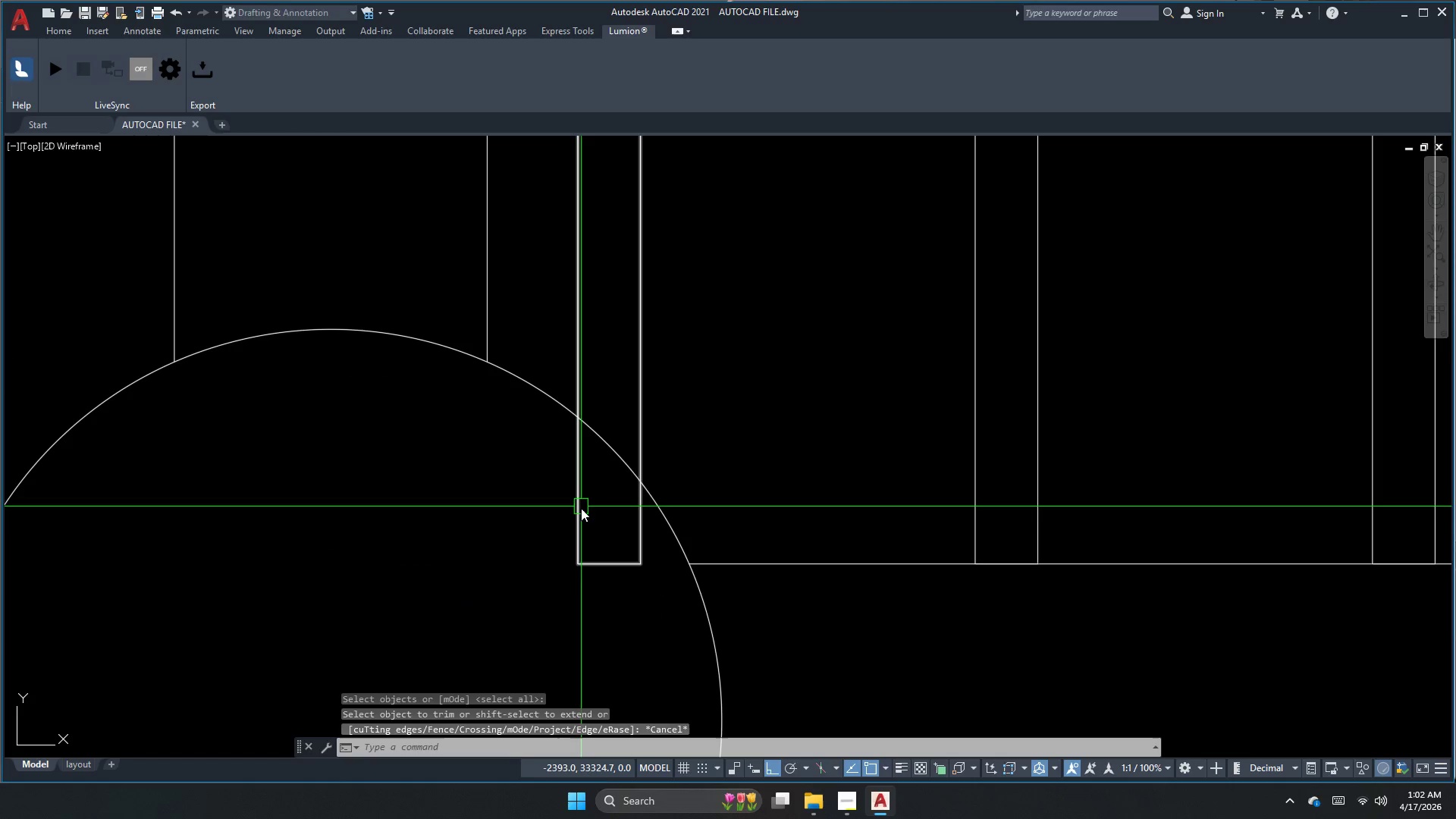 
left_click_drag(start_coordinate=[575, 561], to_coordinate=[570, 536])
 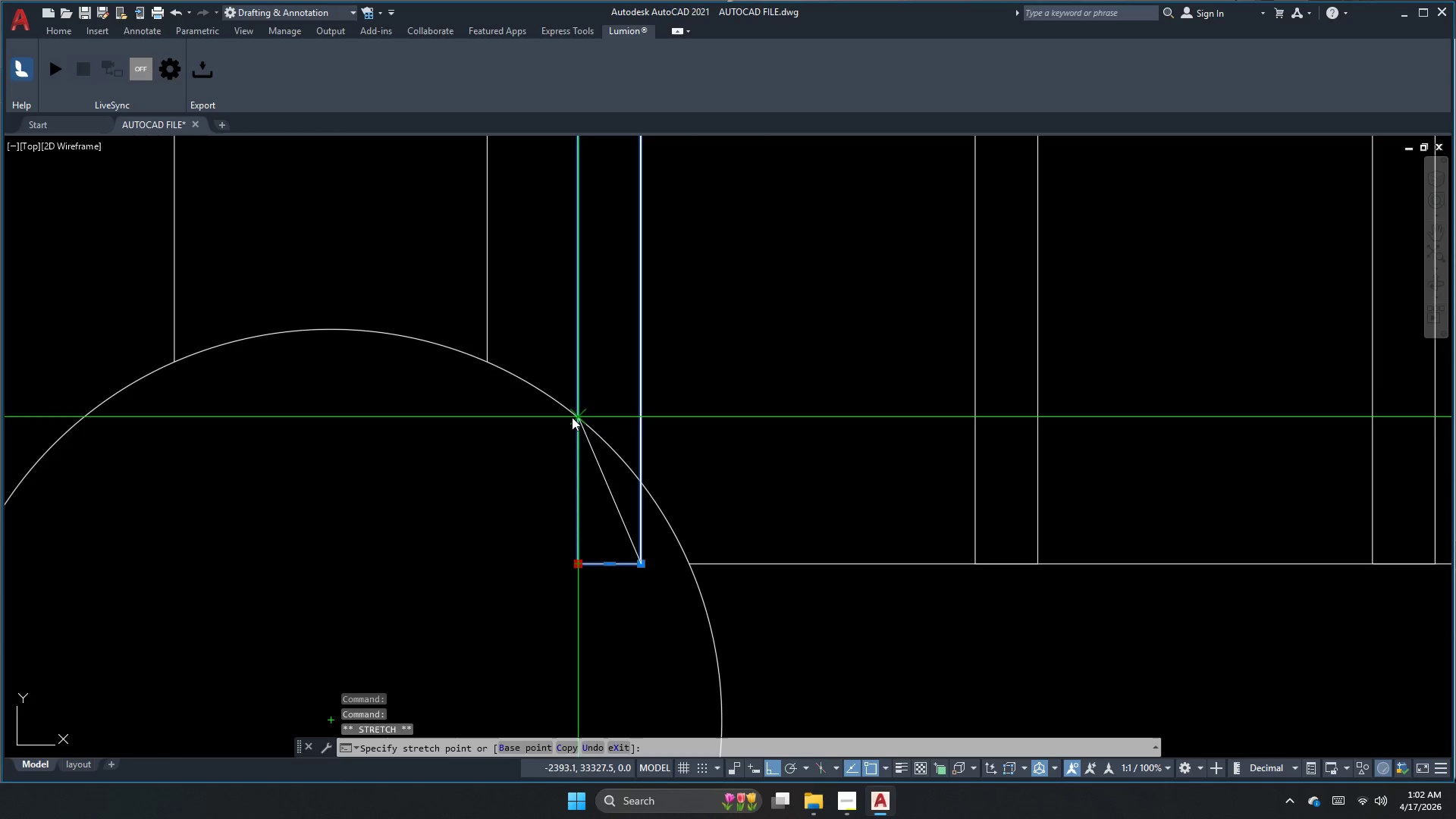 
left_click_drag(start_coordinate=[571, 419], to_coordinate=[572, 425])
 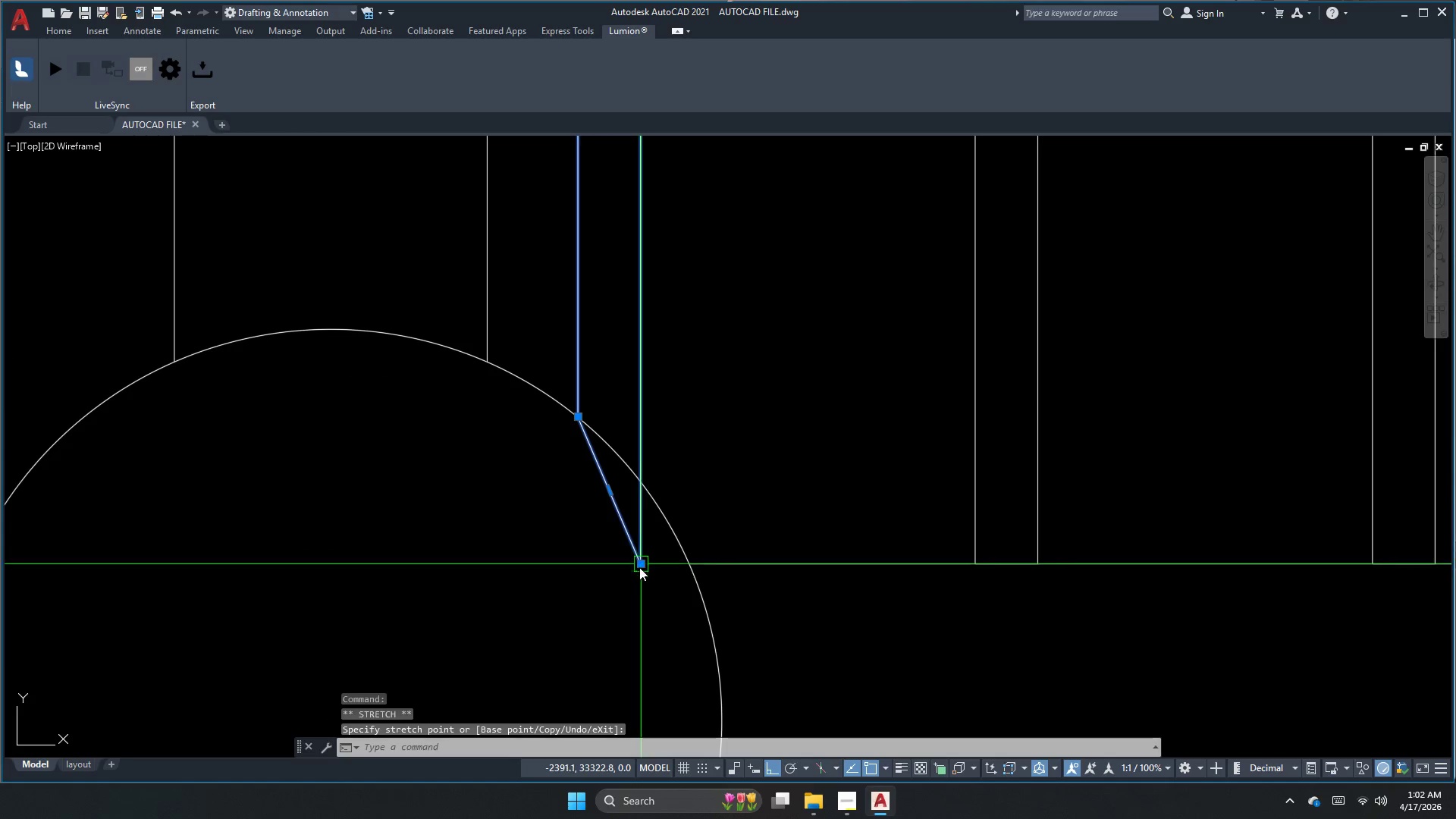 
left_click_drag(start_coordinate=[640, 563], to_coordinate=[636, 529])
 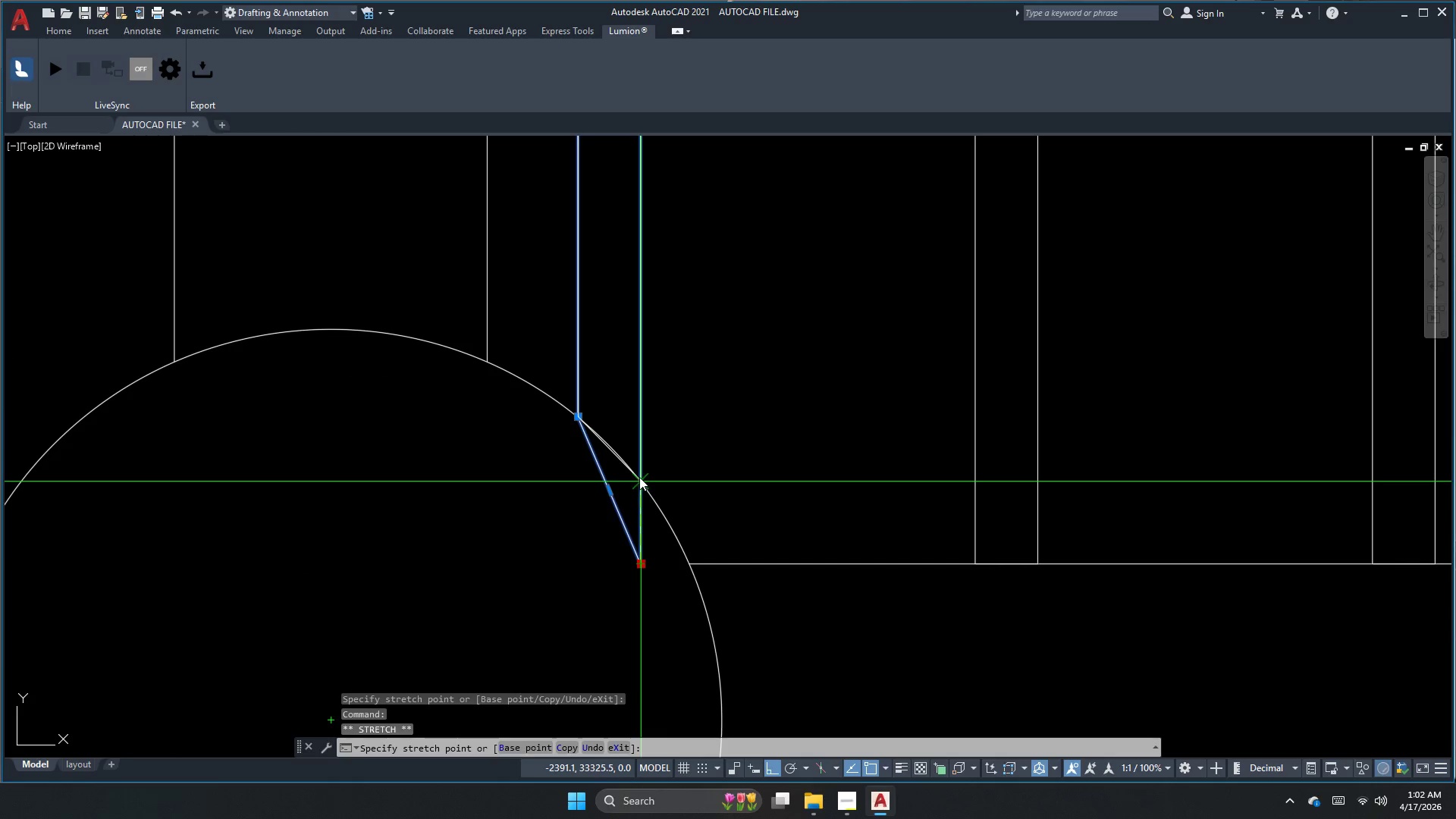 
left_click([639, 476])
 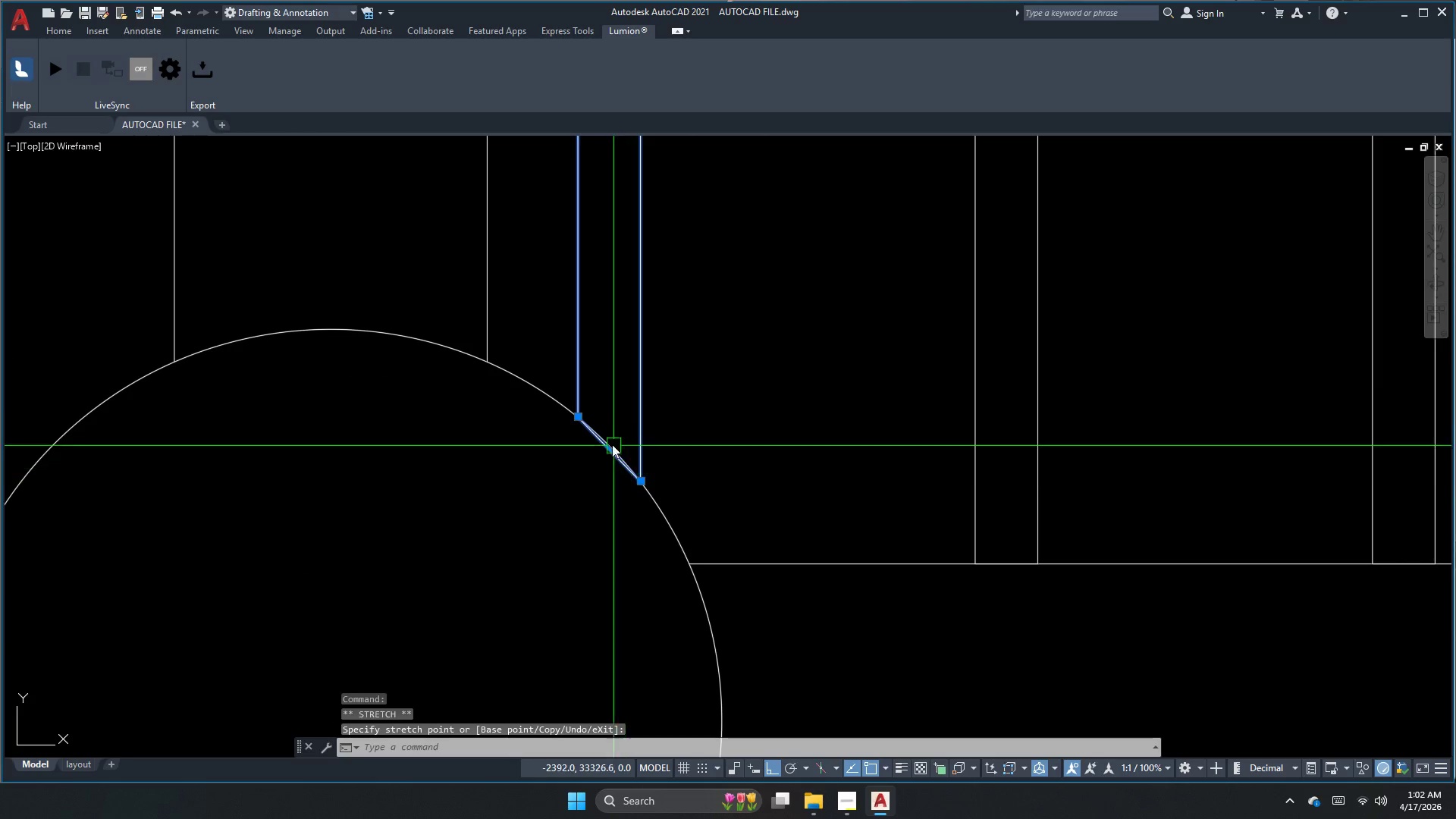 
key(Escape)
 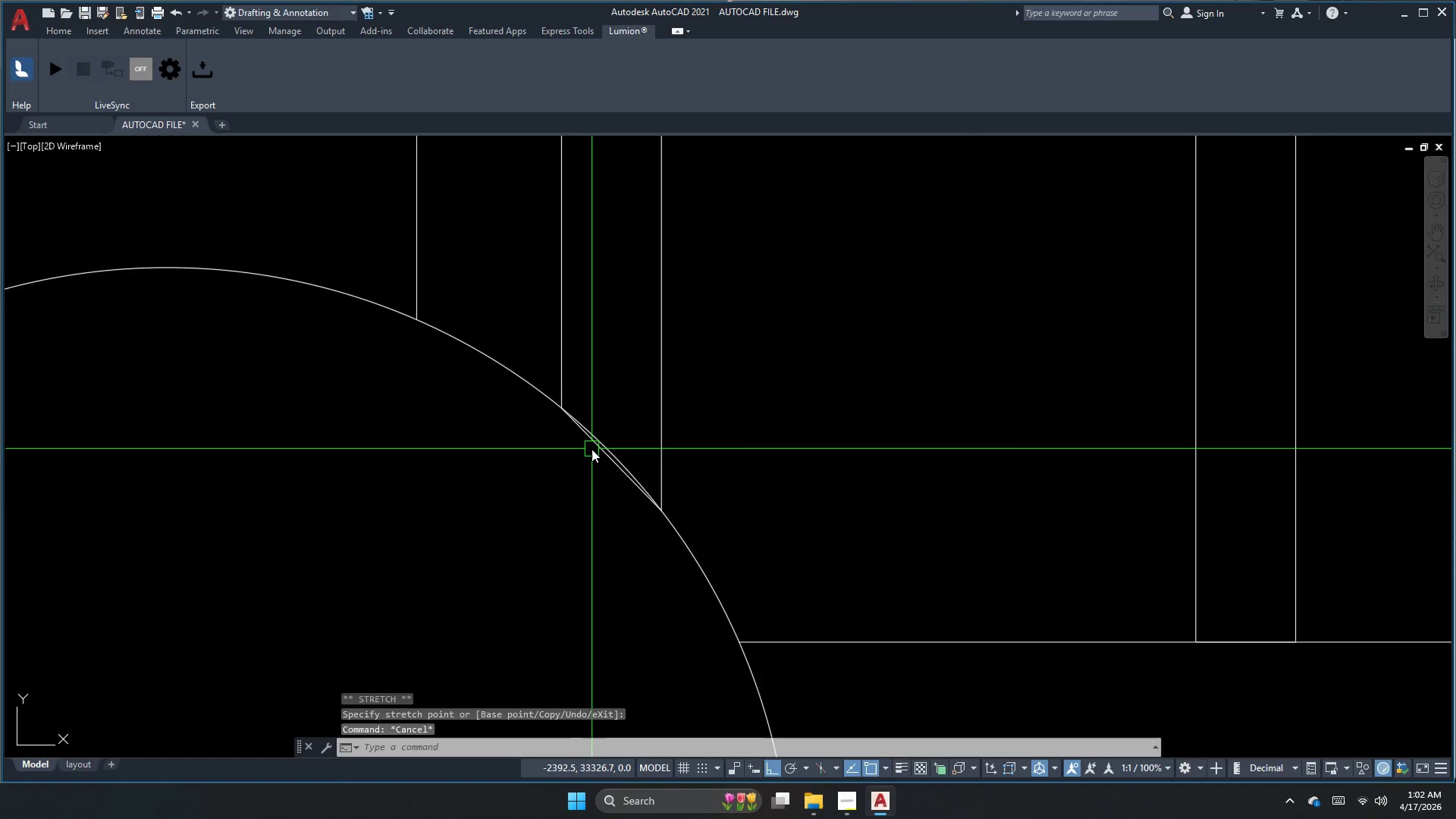 
scroll: coordinate [602, 433], scroll_direction: up, amount: 1.0
 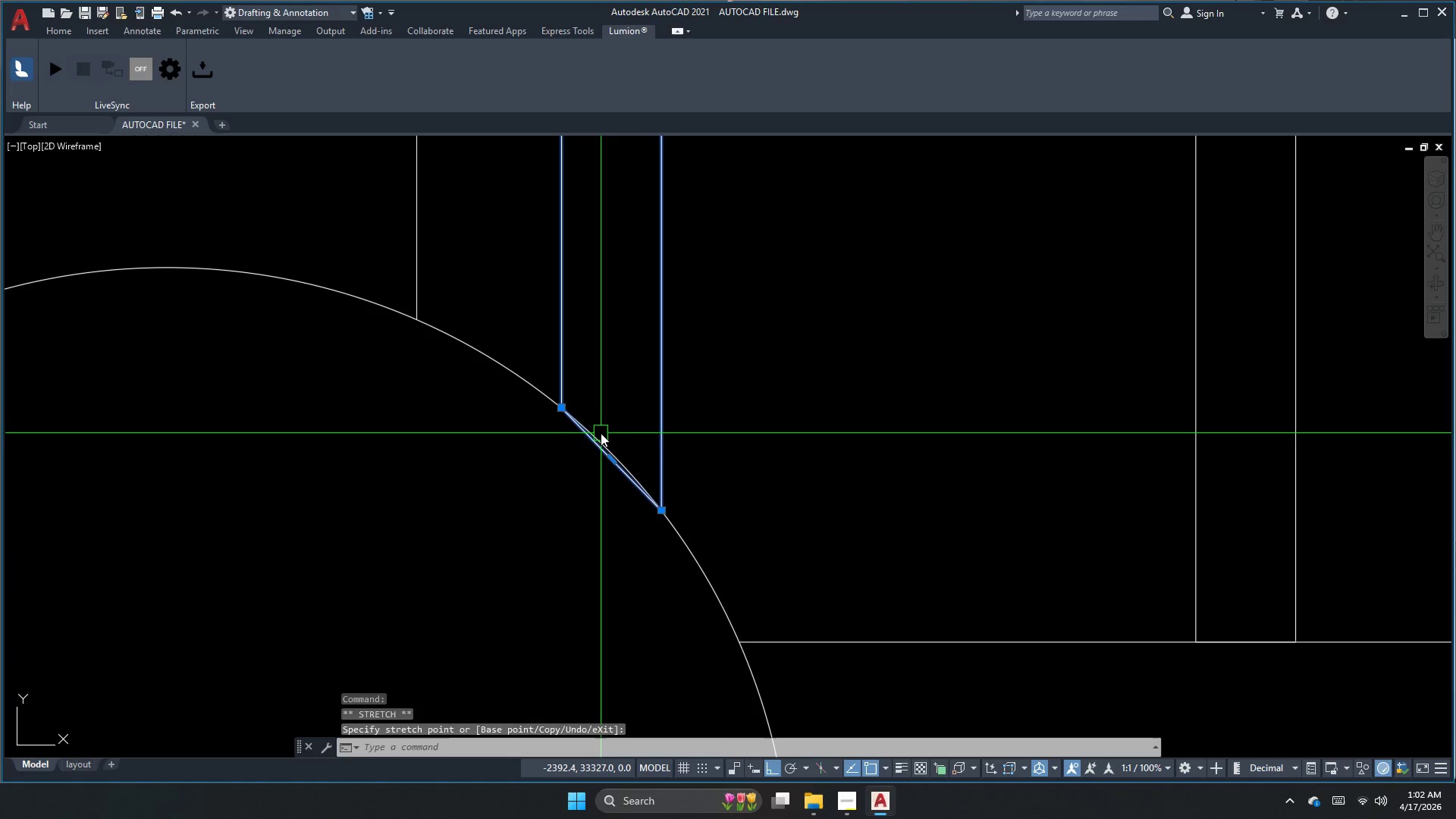 
scroll: coordinate [578, 564], scroll_direction: down, amount: 7.0
 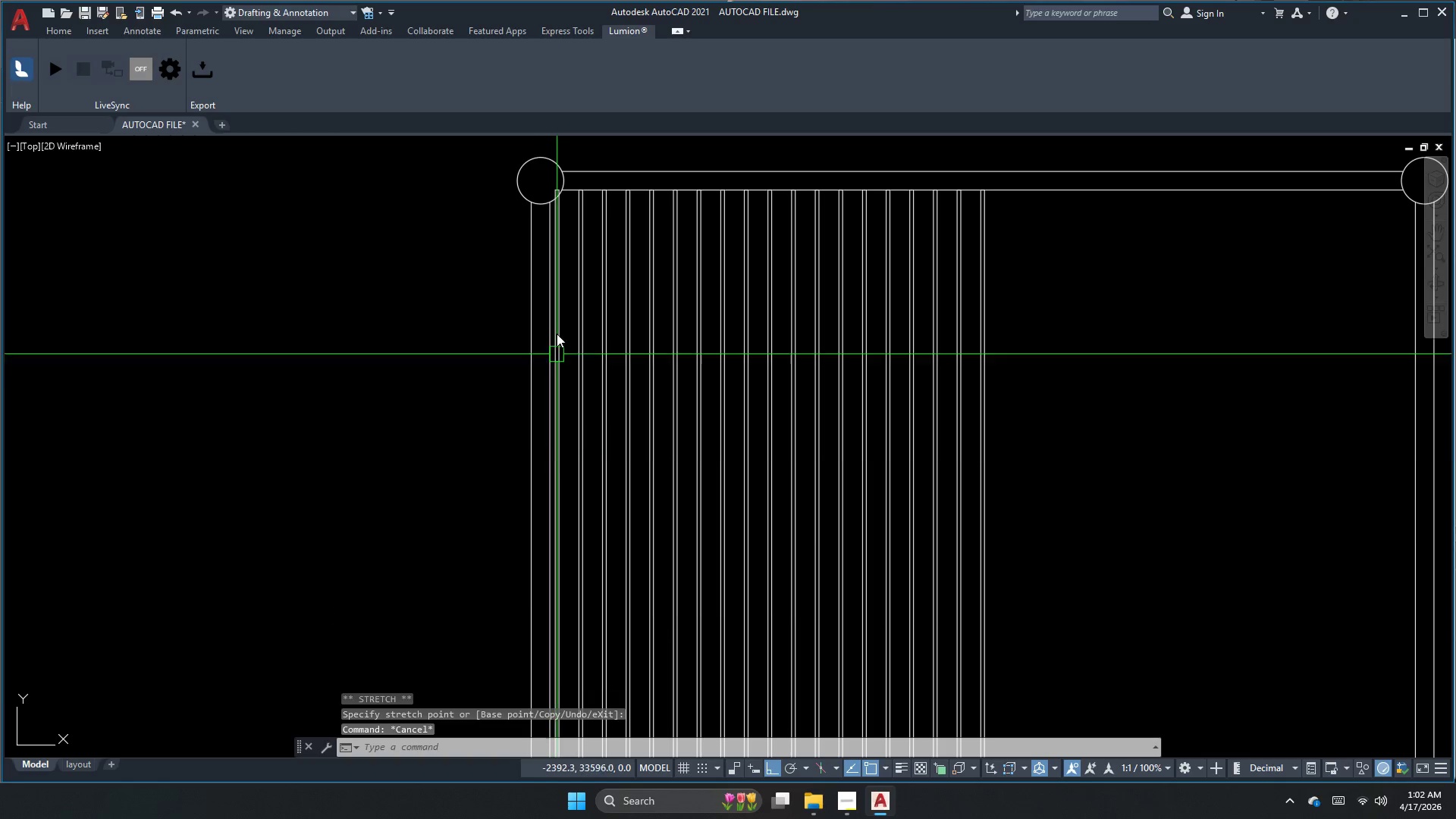 
left_click([558, 361])
 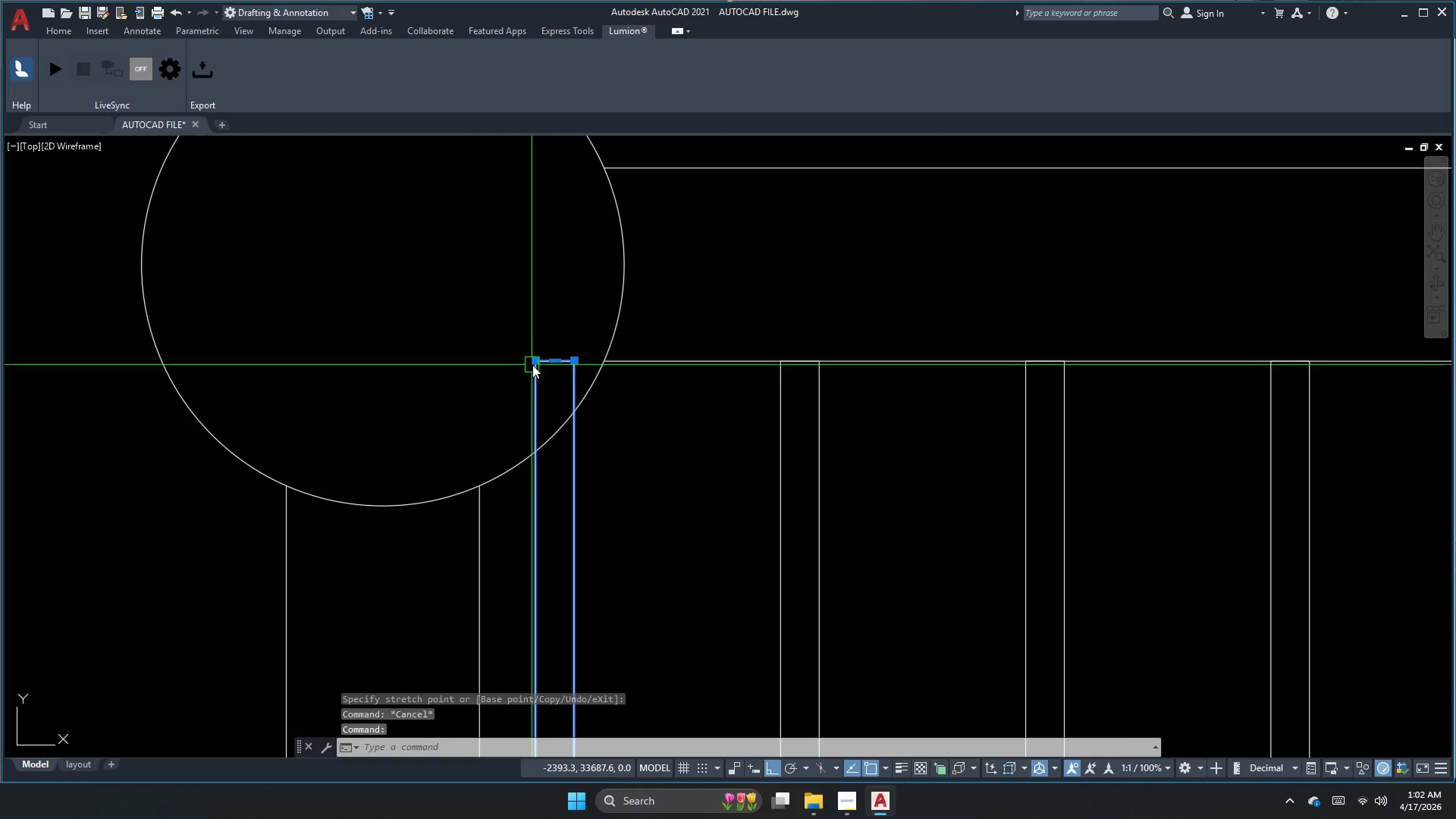 
scroll: coordinate [576, 344], scroll_direction: up, amount: 5.0
 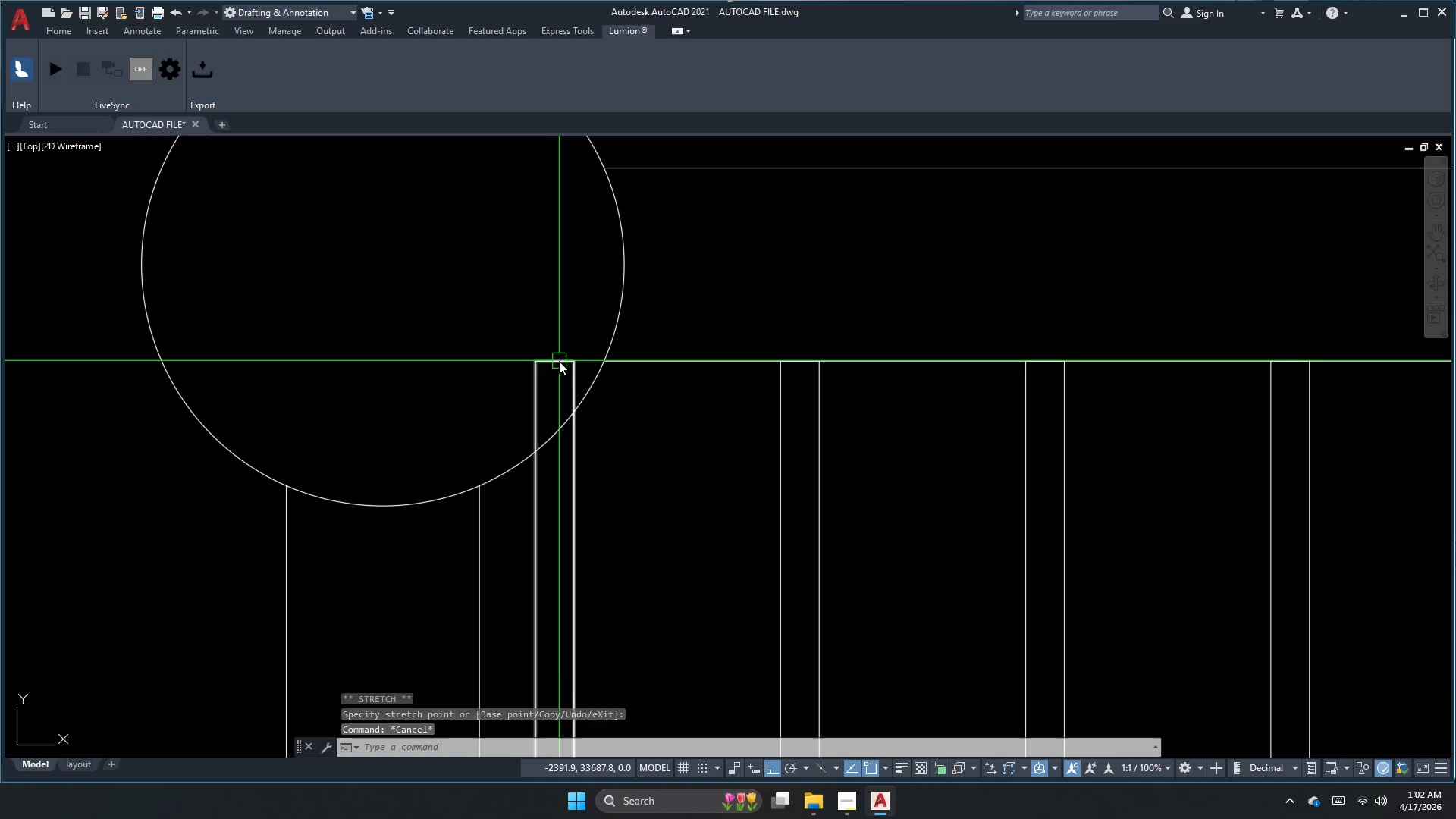 
left_click_drag(start_coordinate=[534, 359], to_coordinate=[534, 370])
 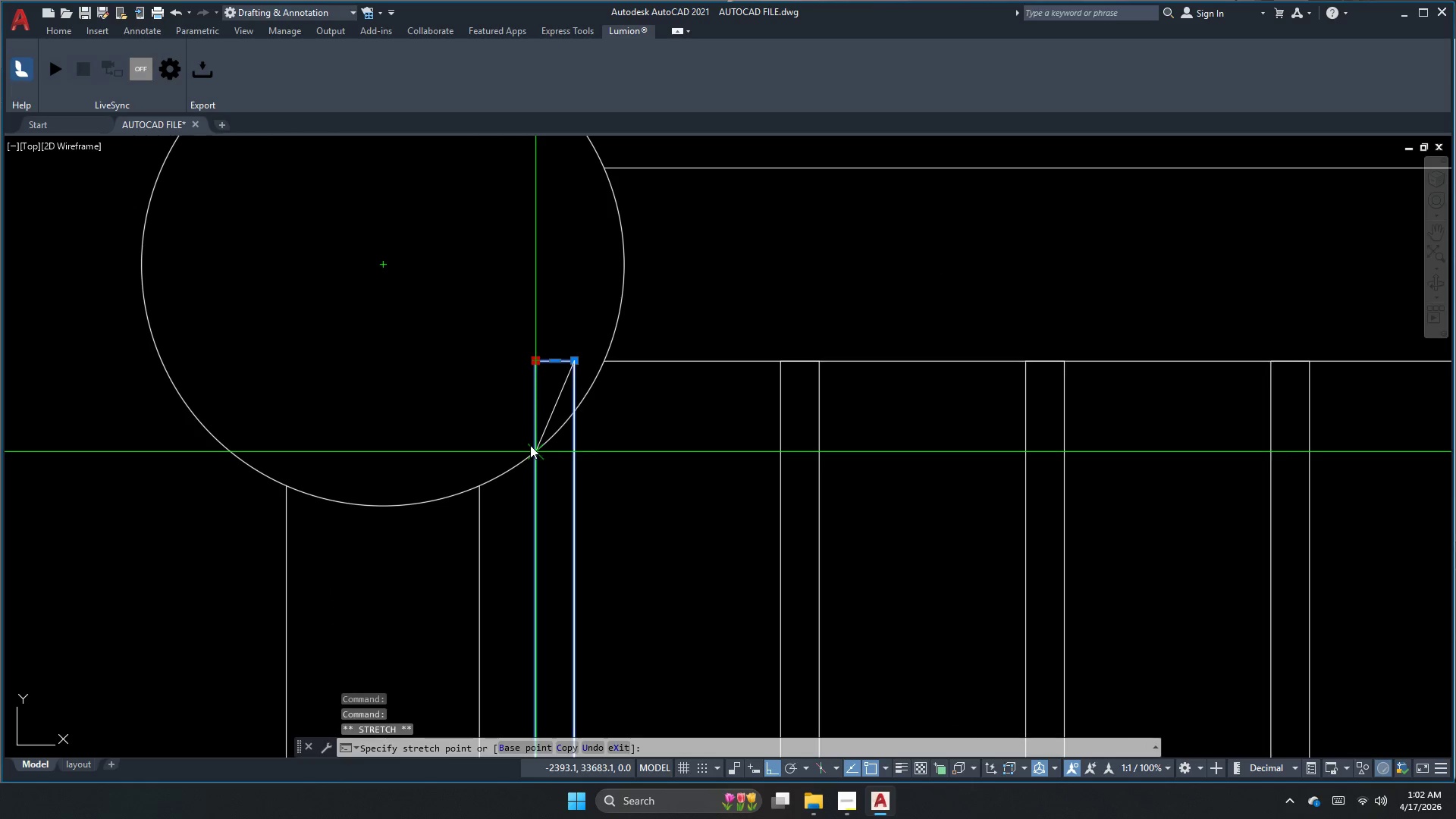 
left_click_drag(start_coordinate=[530, 447], to_coordinate=[533, 442])
 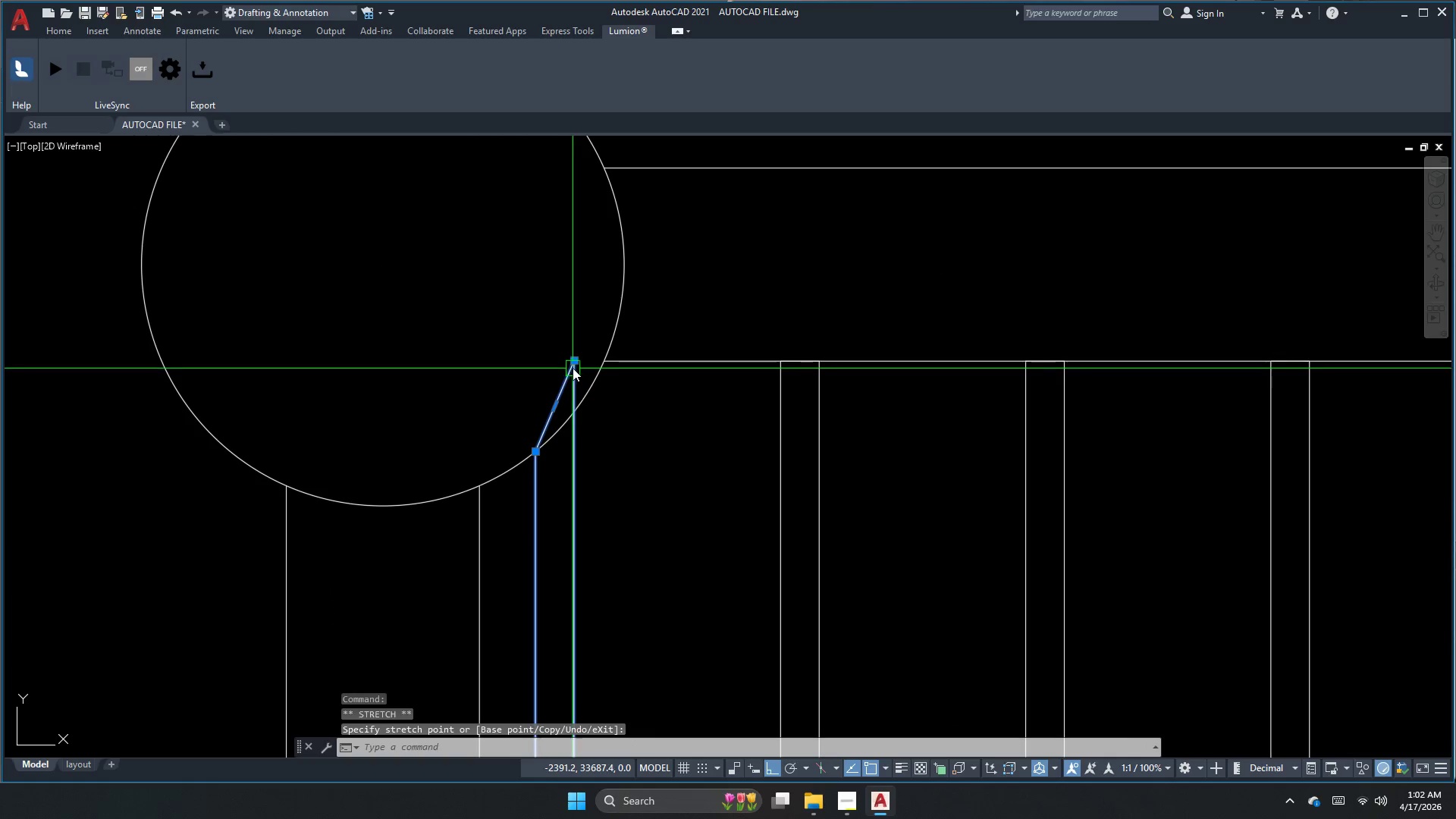 
left_click_drag(start_coordinate=[574, 360], to_coordinate=[574, 364])
 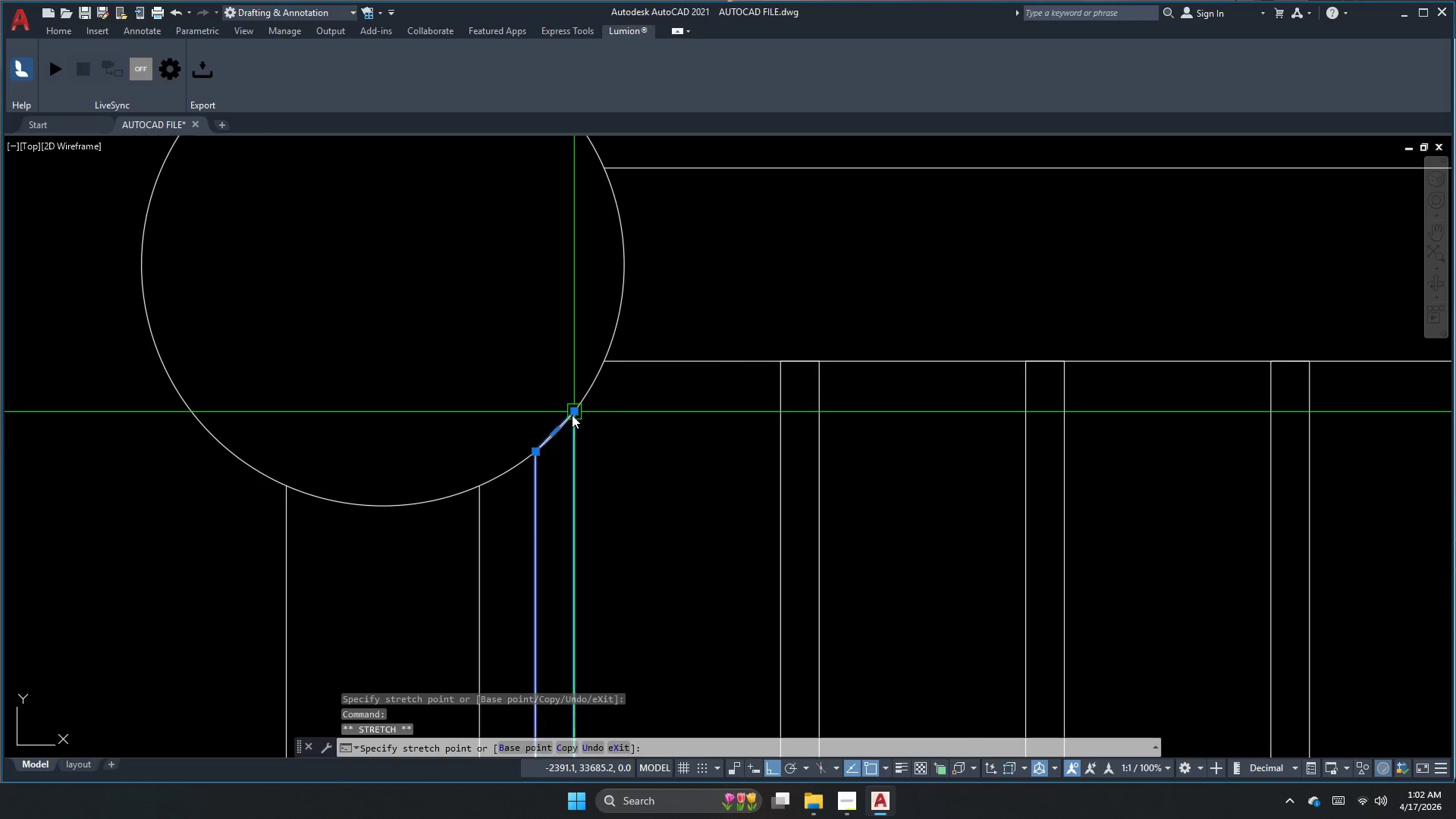 
key(Escape)
 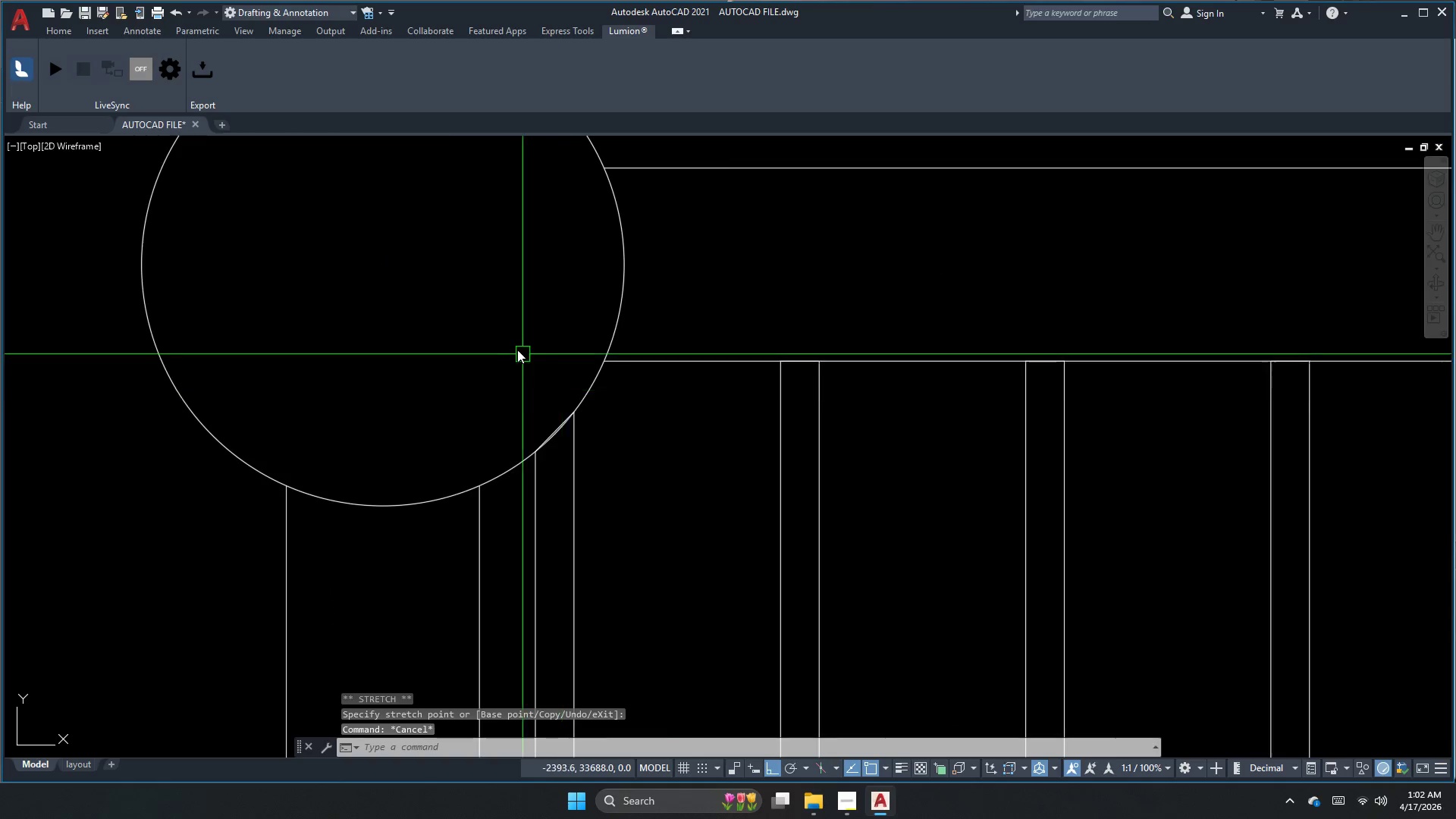 
scroll: coordinate [617, 416], scroll_direction: down, amount: 5.0
 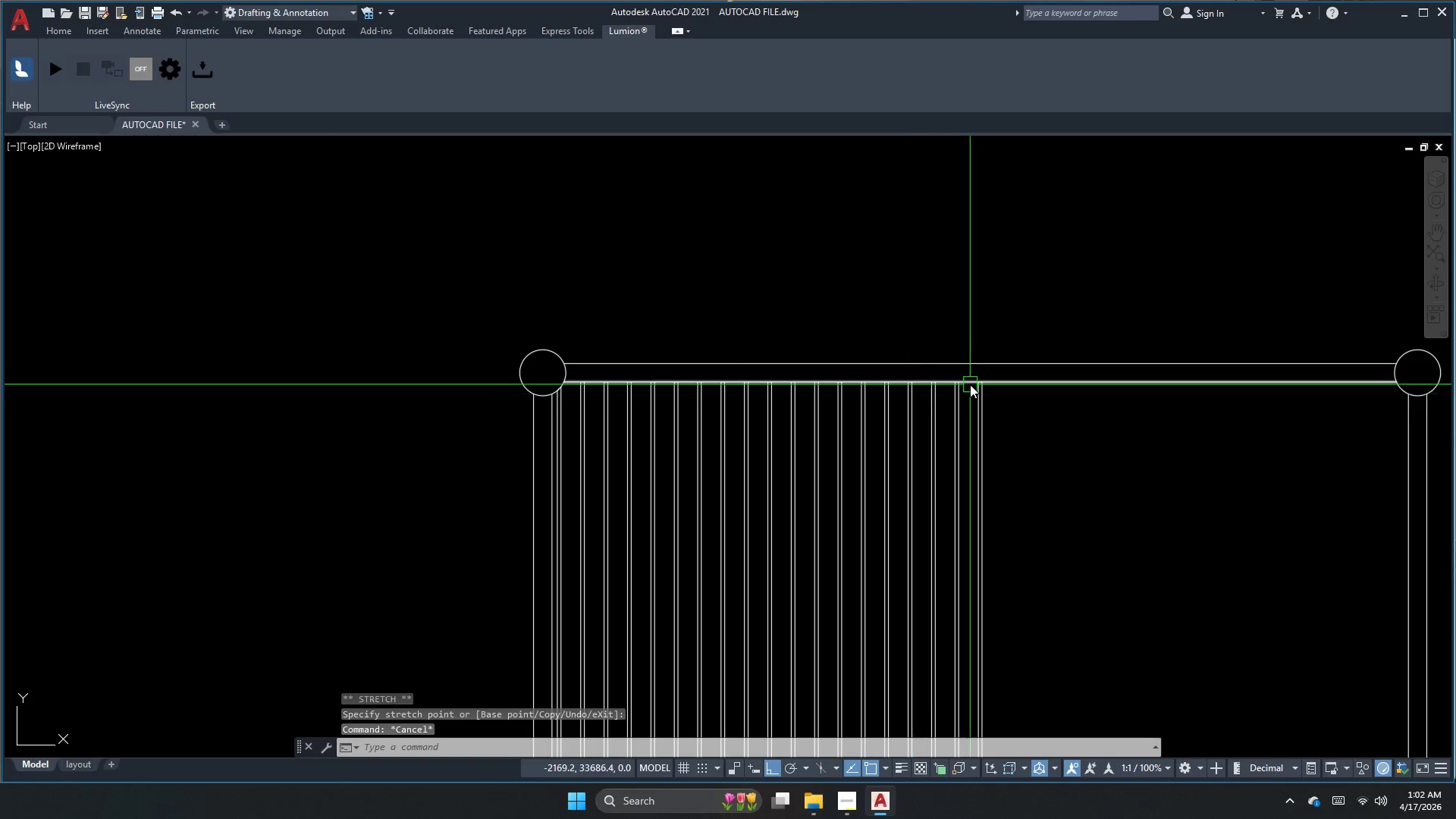 
left_click([963, 405])
 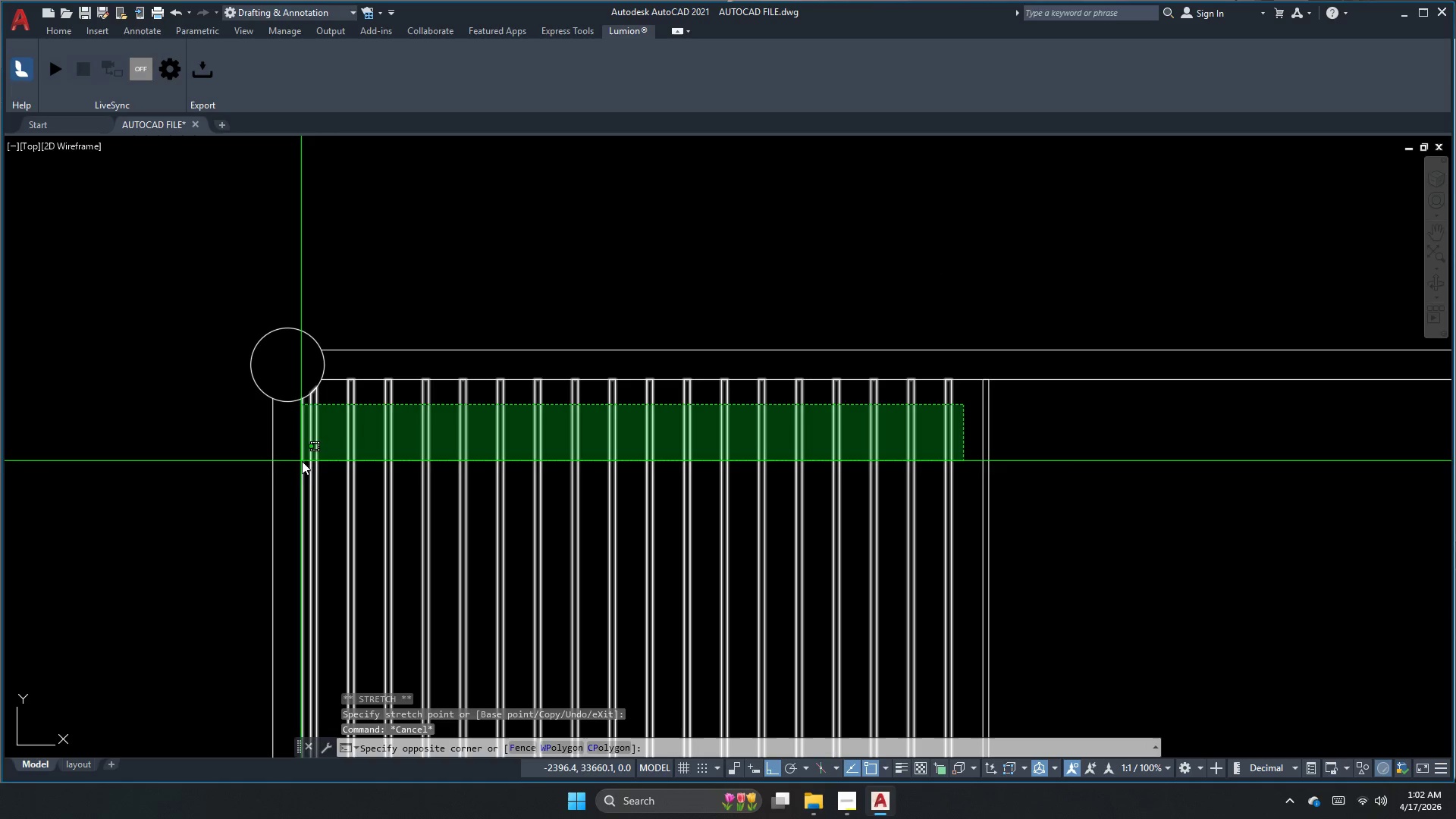 
scroll: coordinate [970, 386], scroll_direction: up, amount: 1.0
 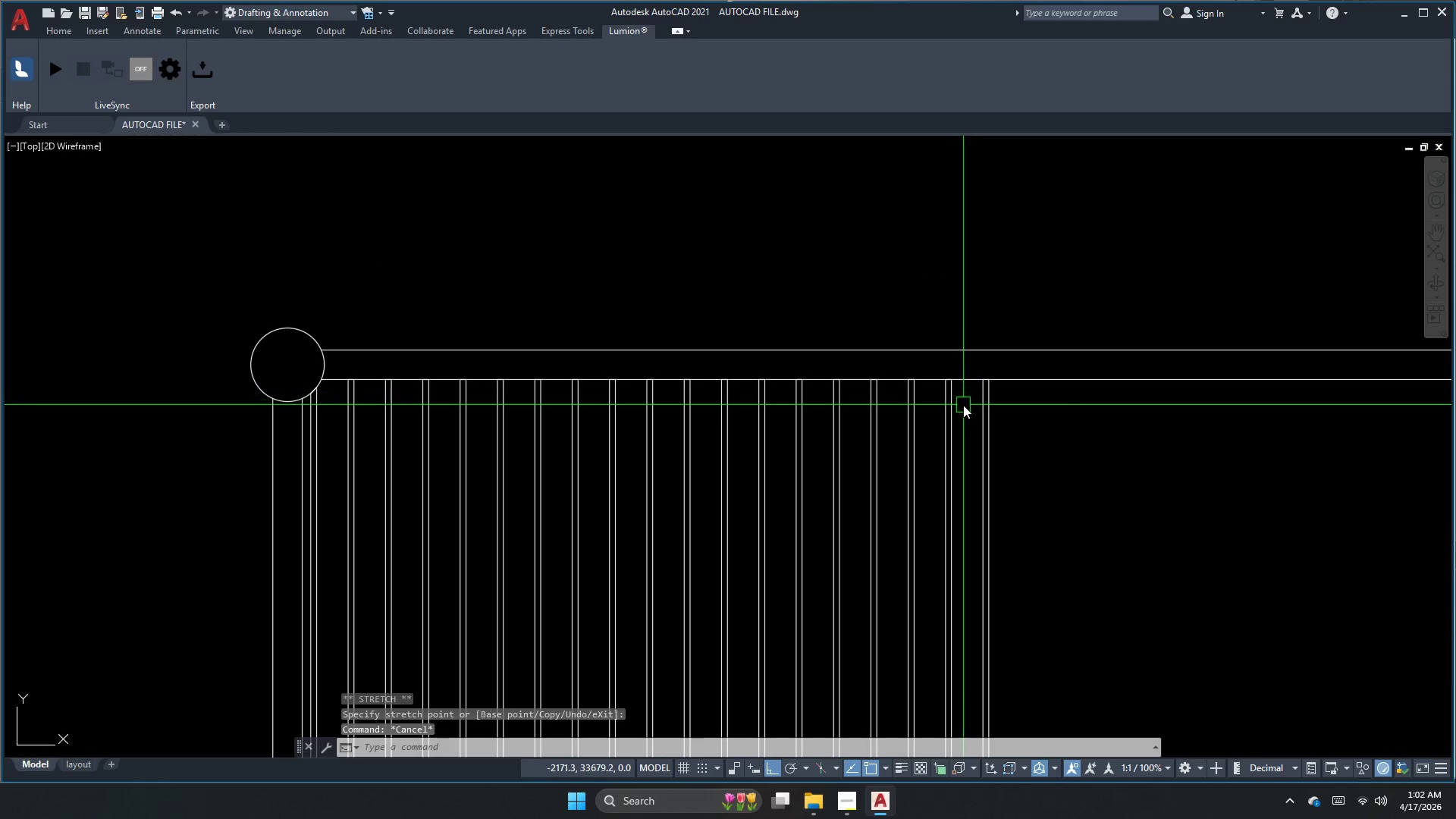 
left_click([312, 457])
 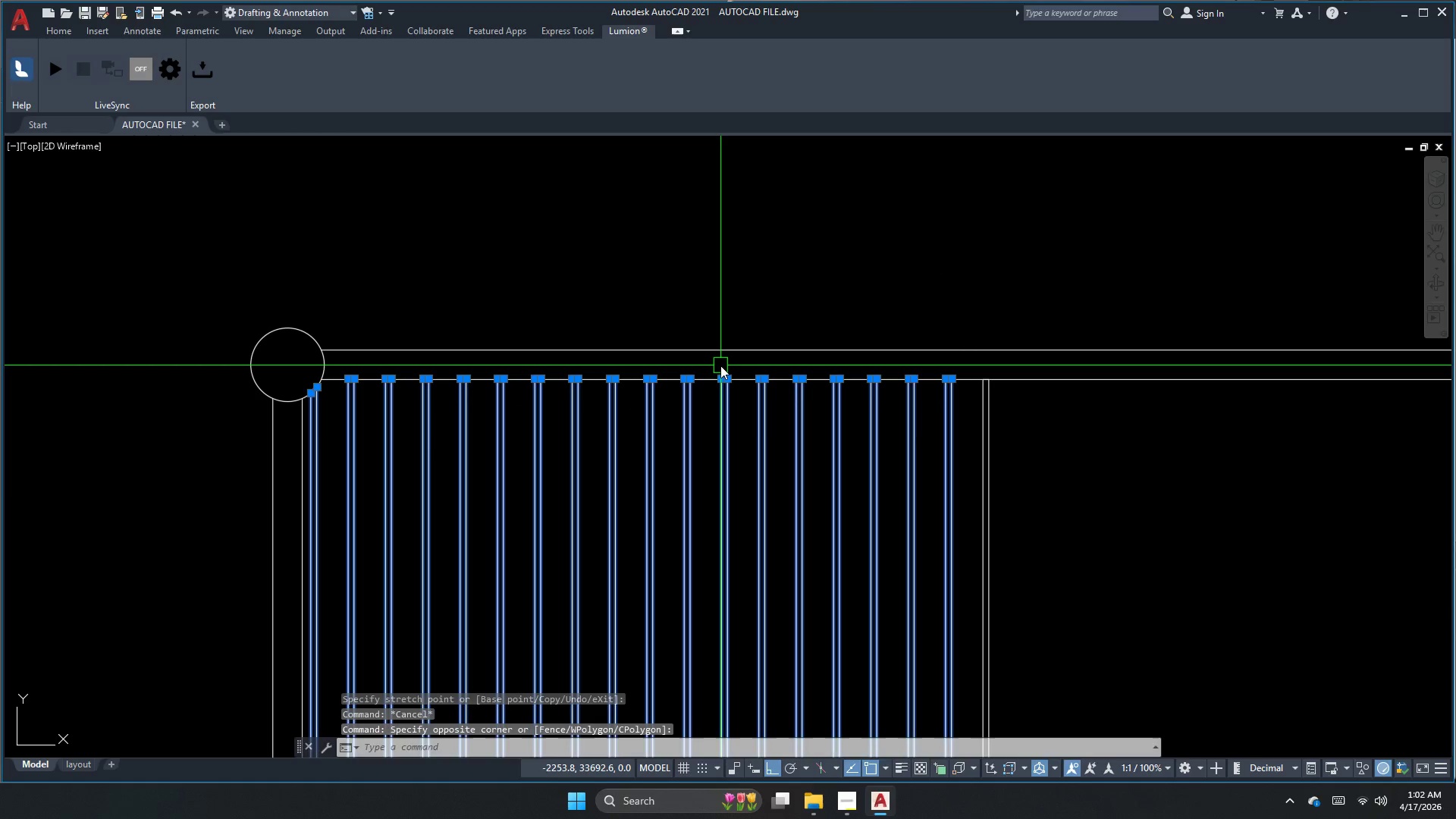 
type(mi )
 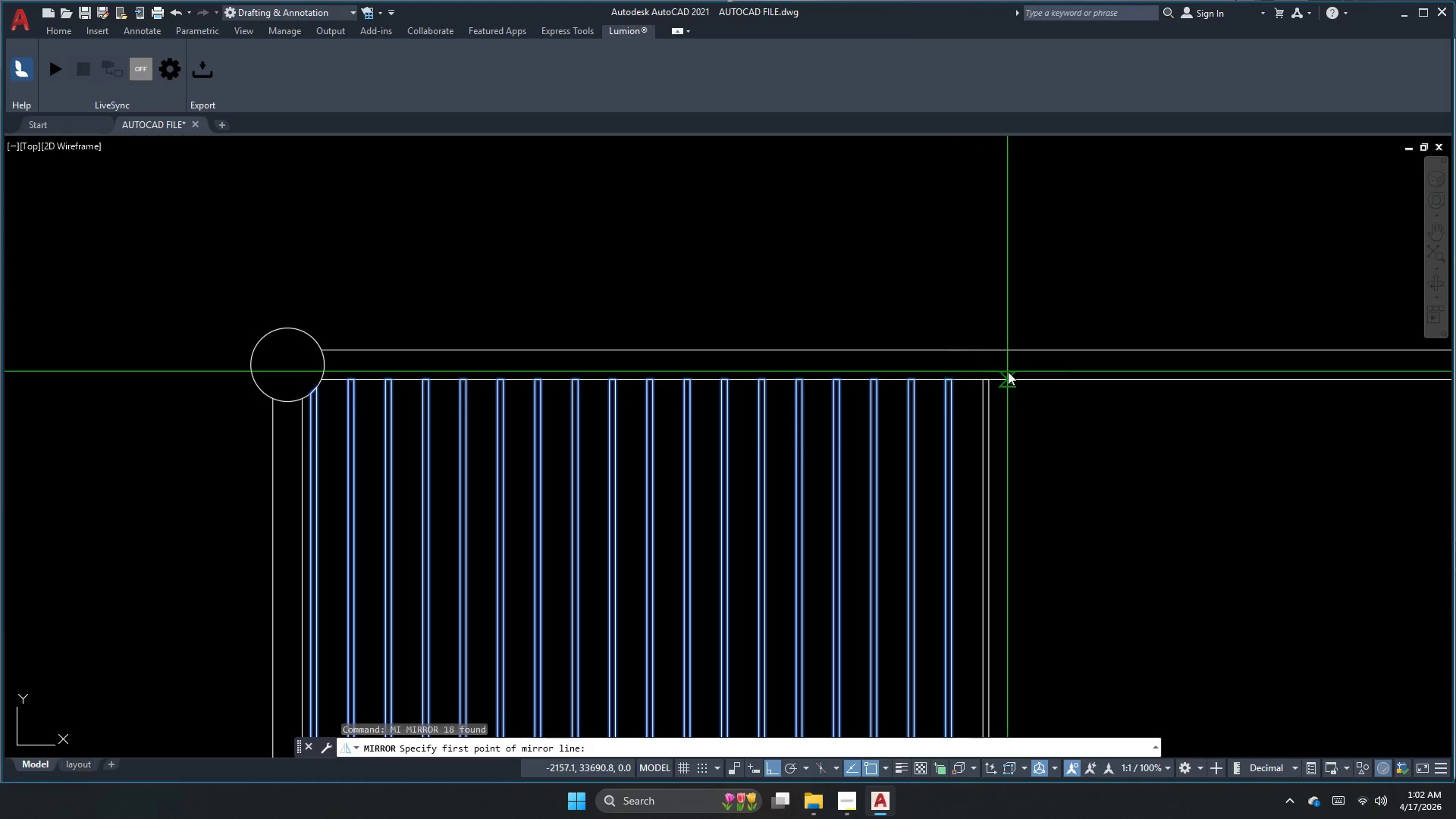 
scroll: coordinate [901, 410], scroll_direction: up, amount: 5.0
 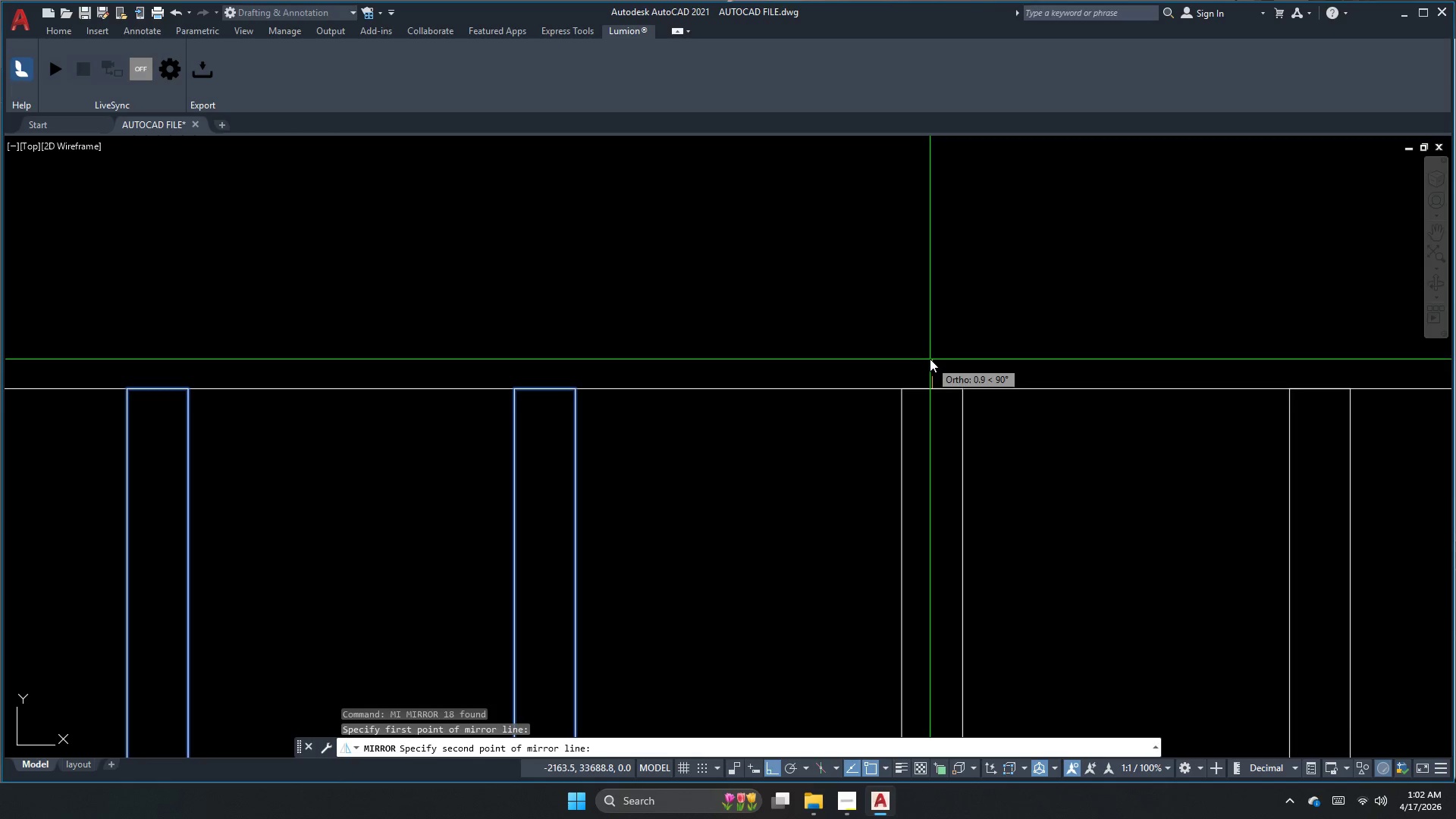 
key(N)
 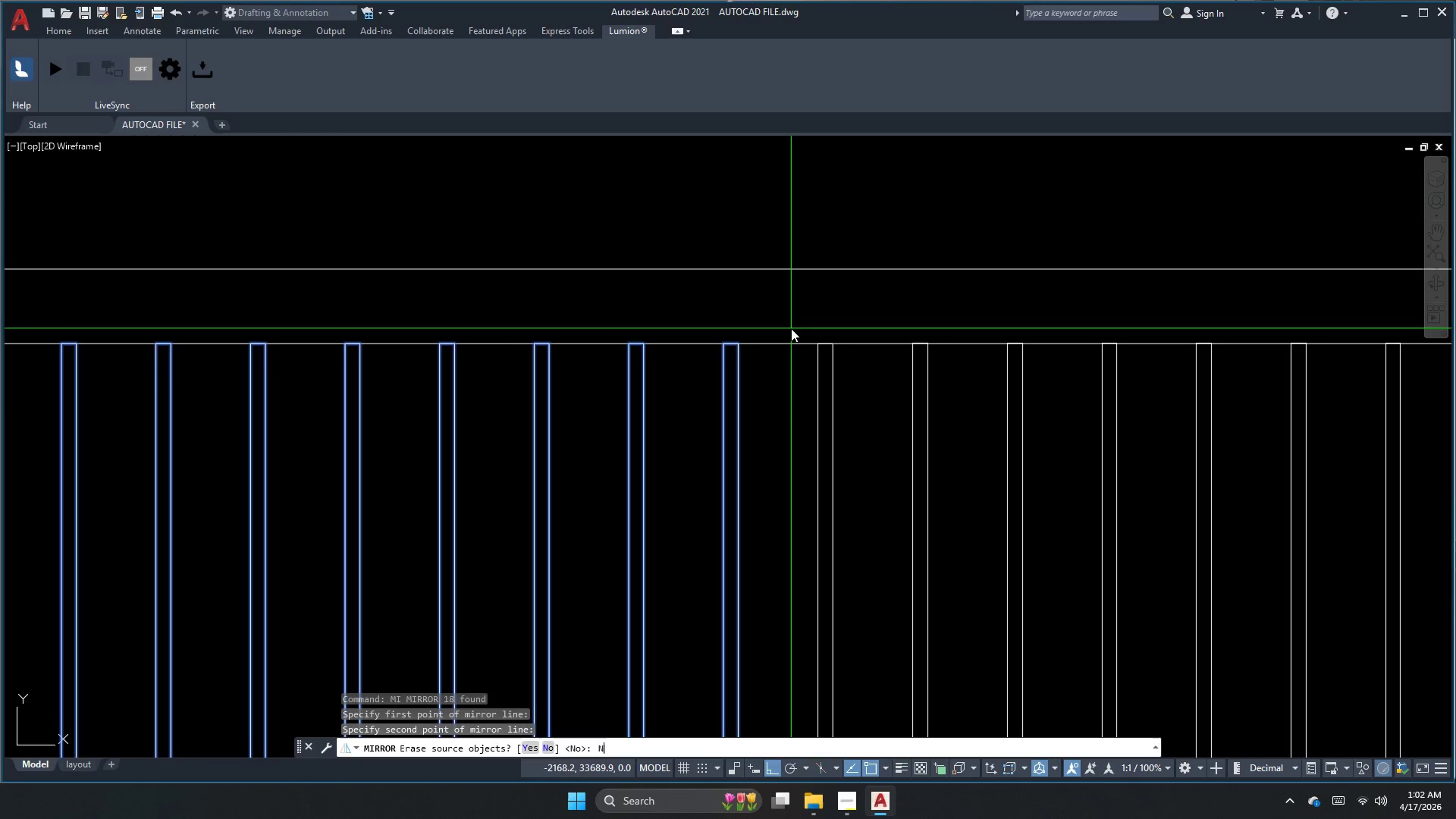 
scroll: coordinate [791, 328], scroll_direction: down, amount: 3.0
 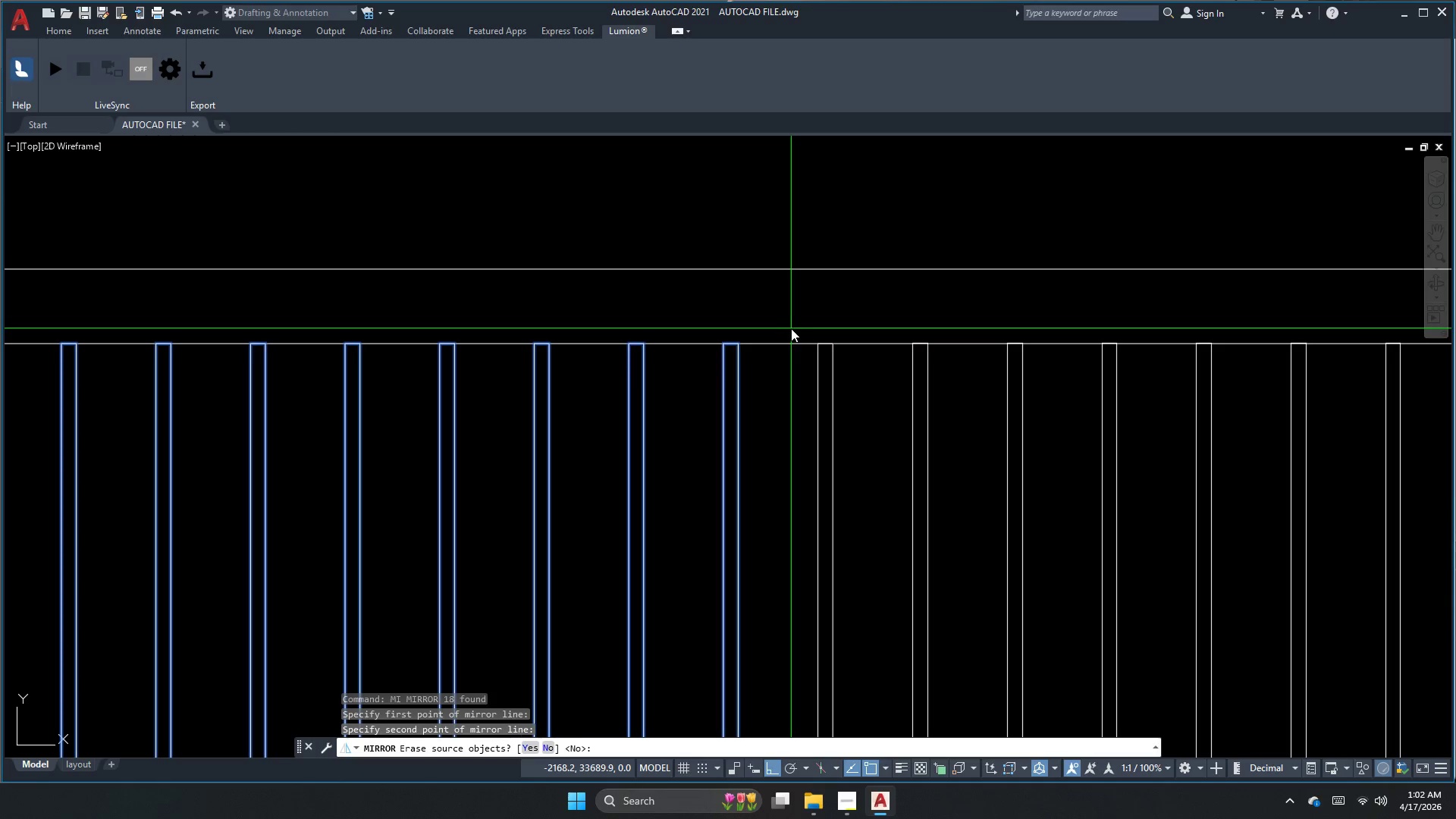 
key(Space)
 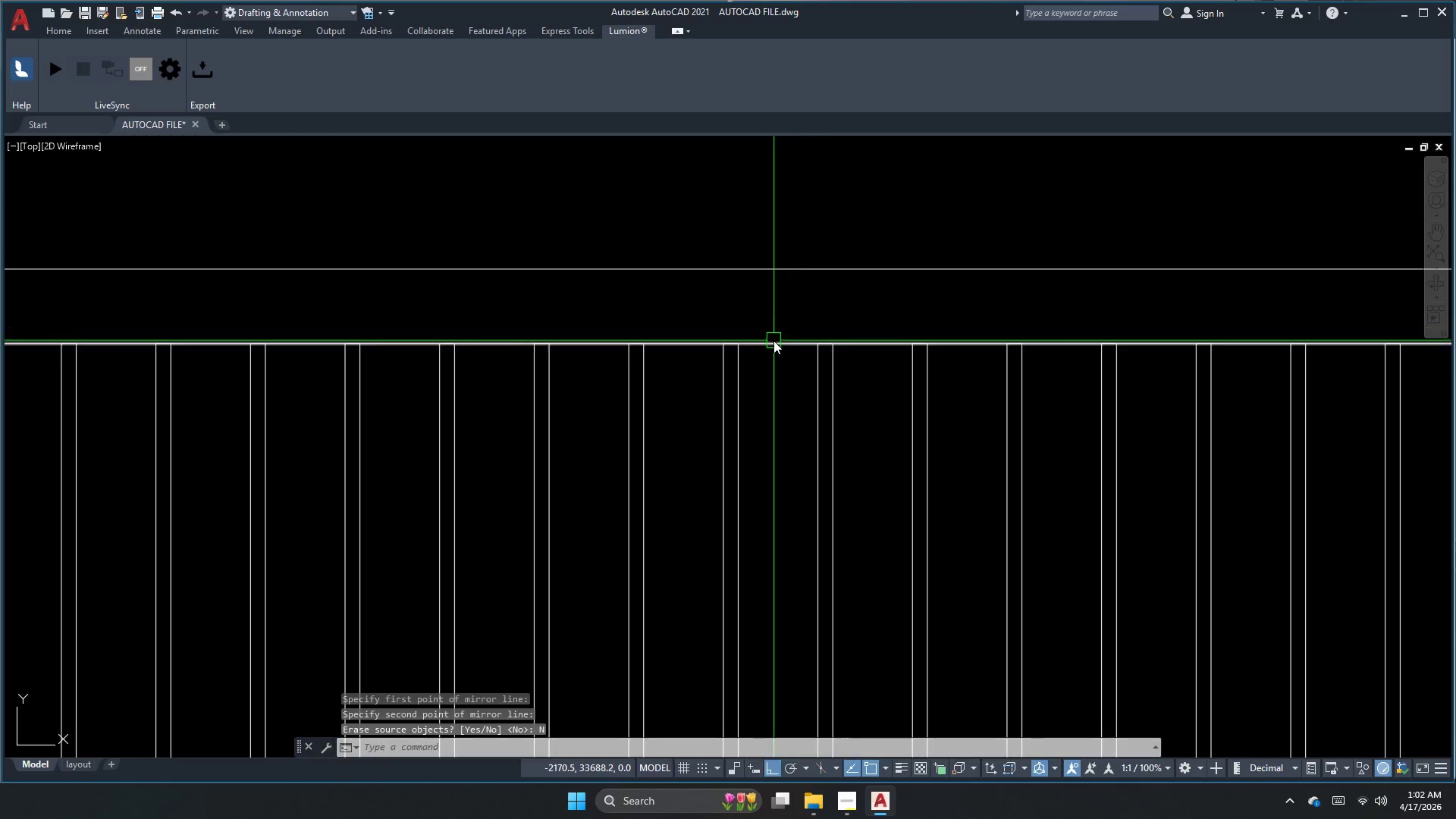 
scroll: coordinate [855, 379], scroll_direction: down, amount: 5.0
 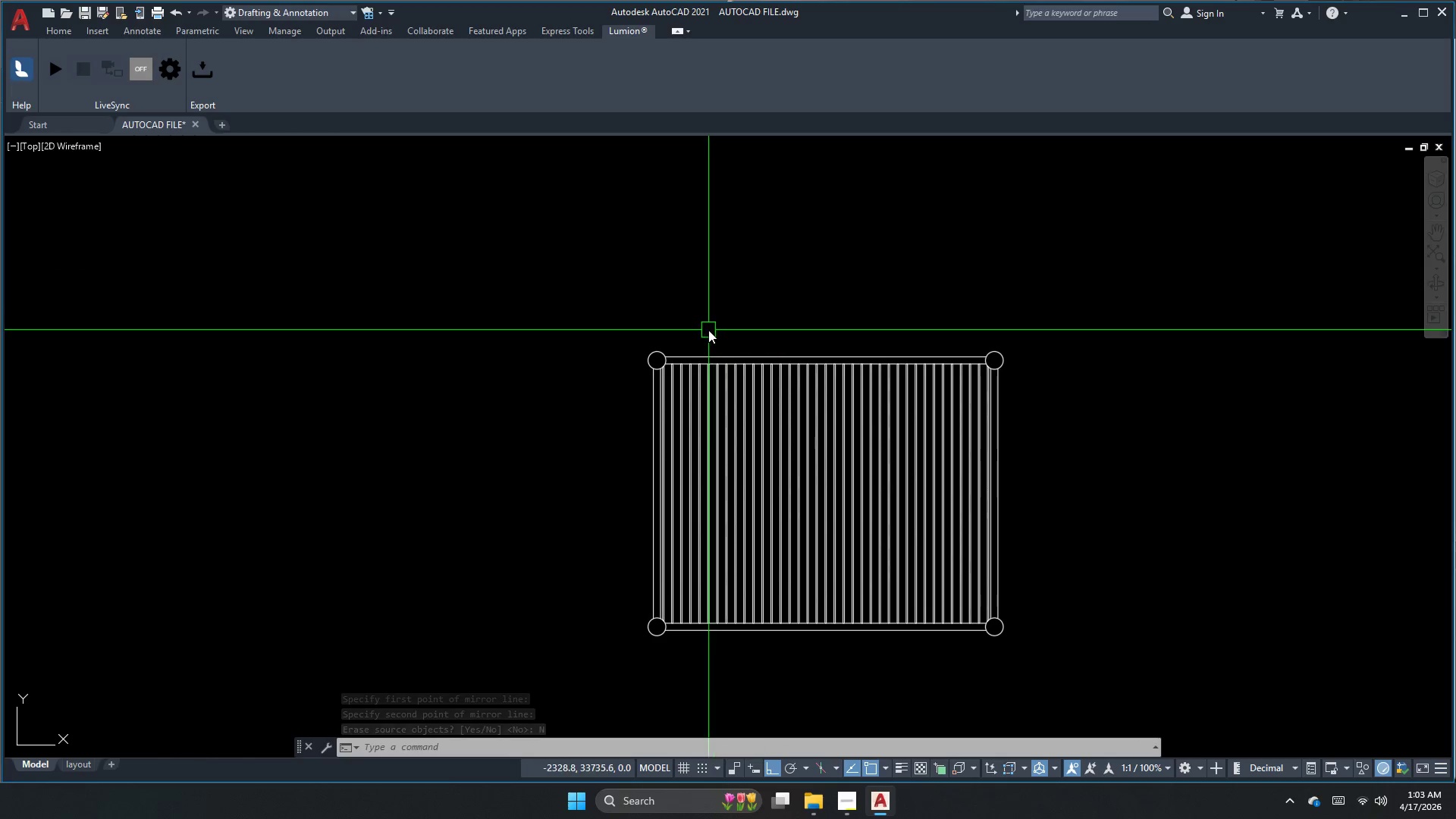 
wait(5.19)
 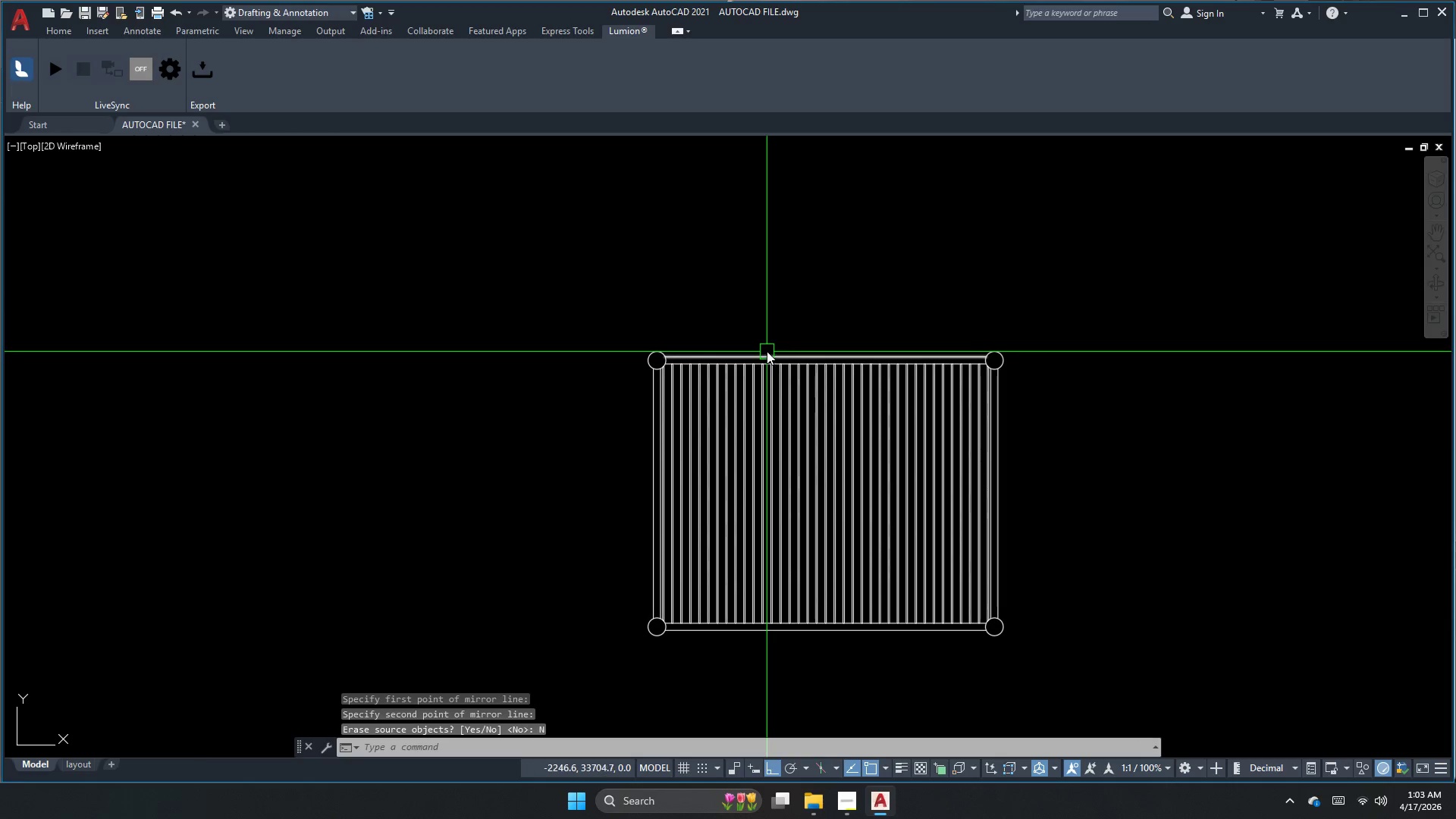 
scroll: coordinate [784, 315], scroll_direction: up, amount: 3.0
 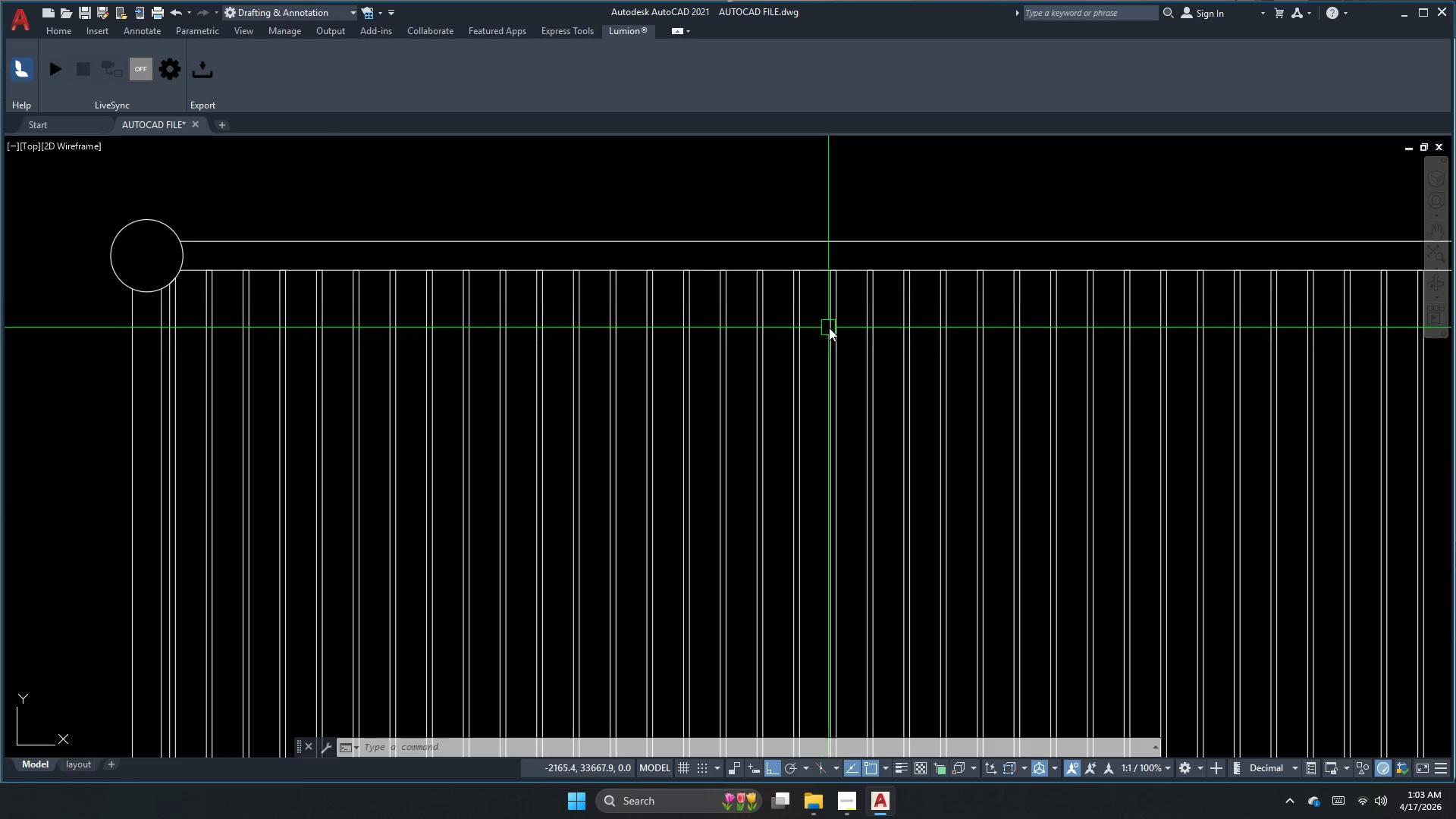 
left_click([835, 324])
 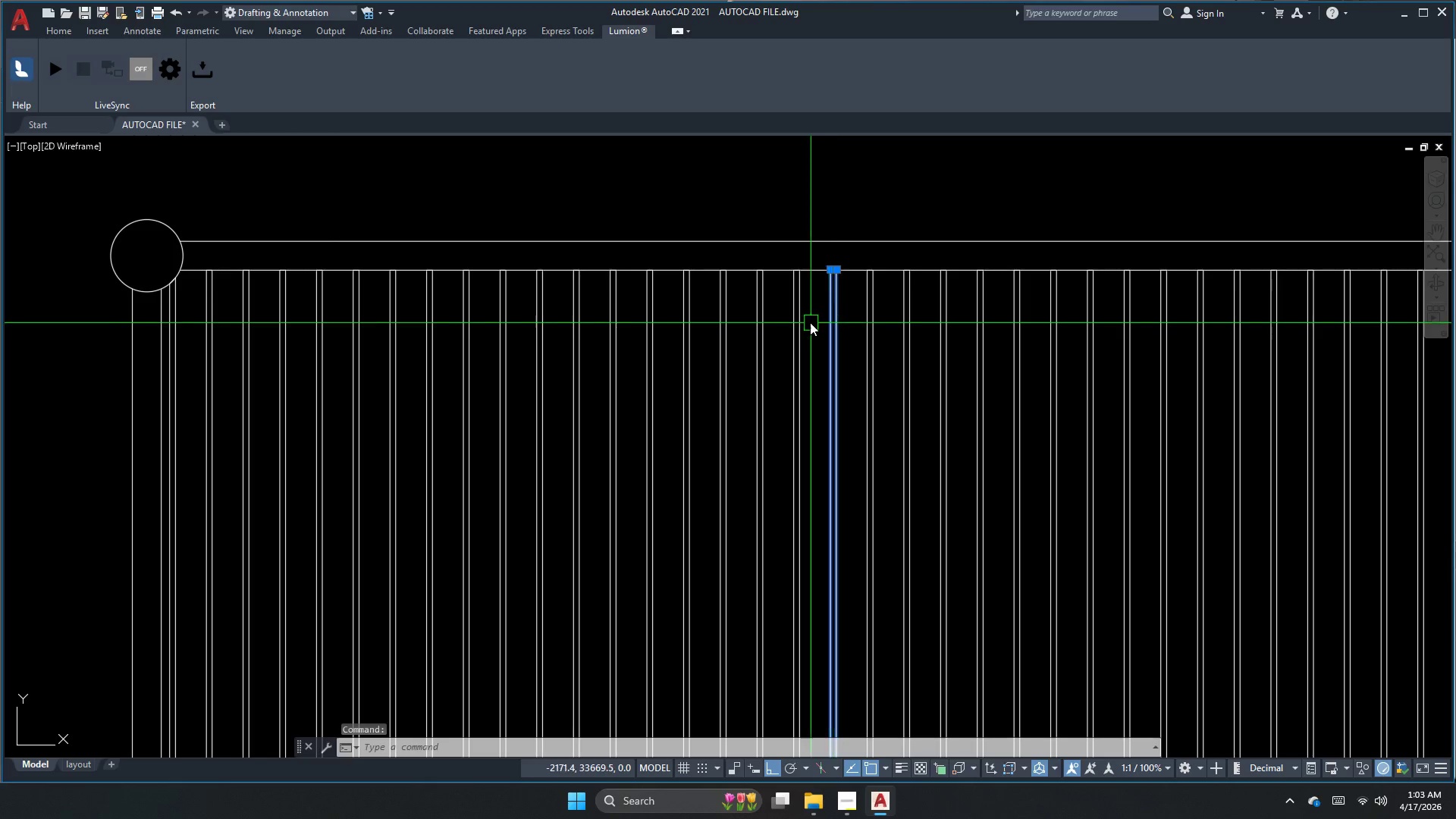 
scroll: coordinate [806, 316], scroll_direction: down, amount: 2.0
 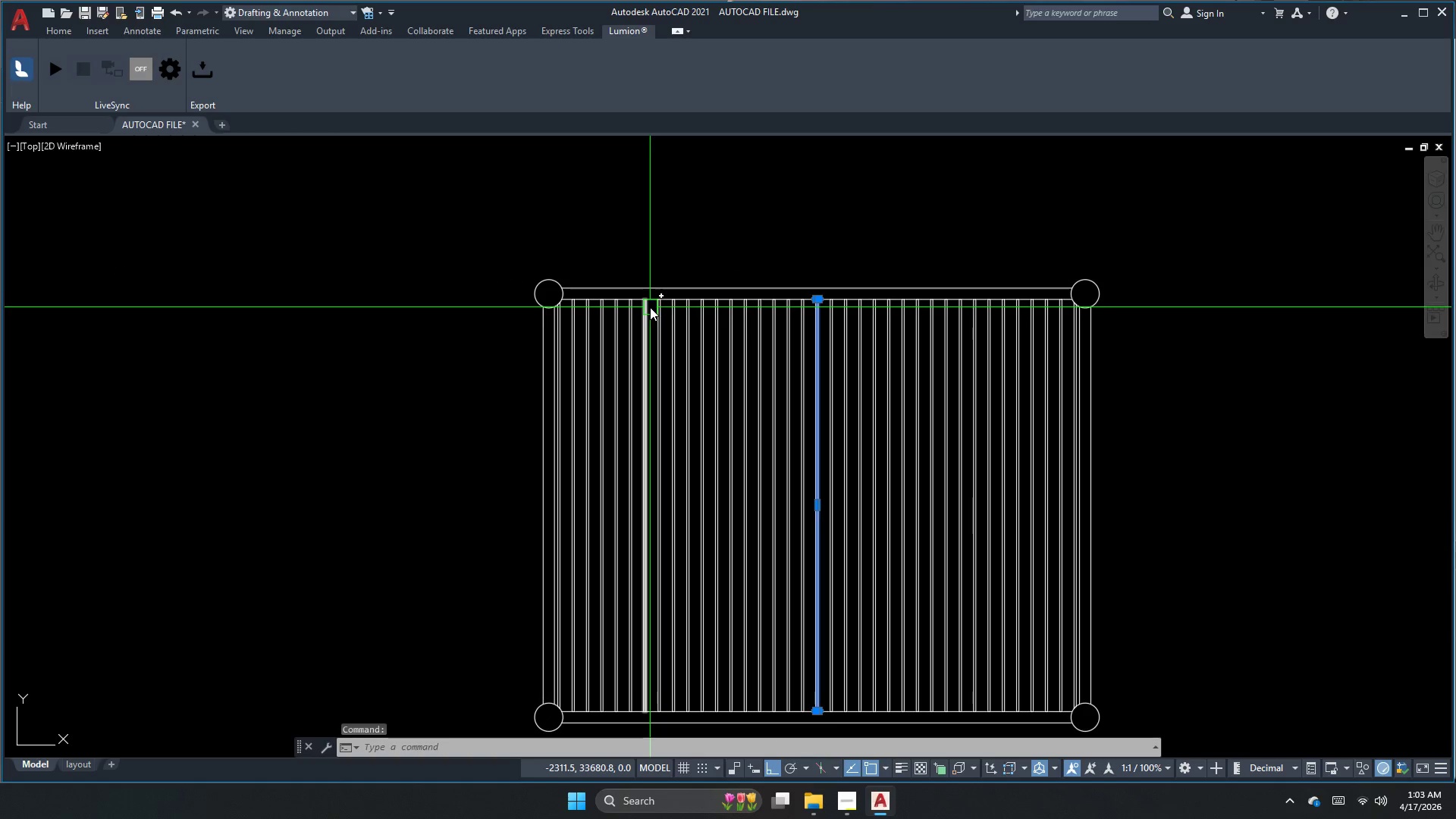 
scroll: coordinate [588, 297], scroll_direction: up, amount: 1.0
 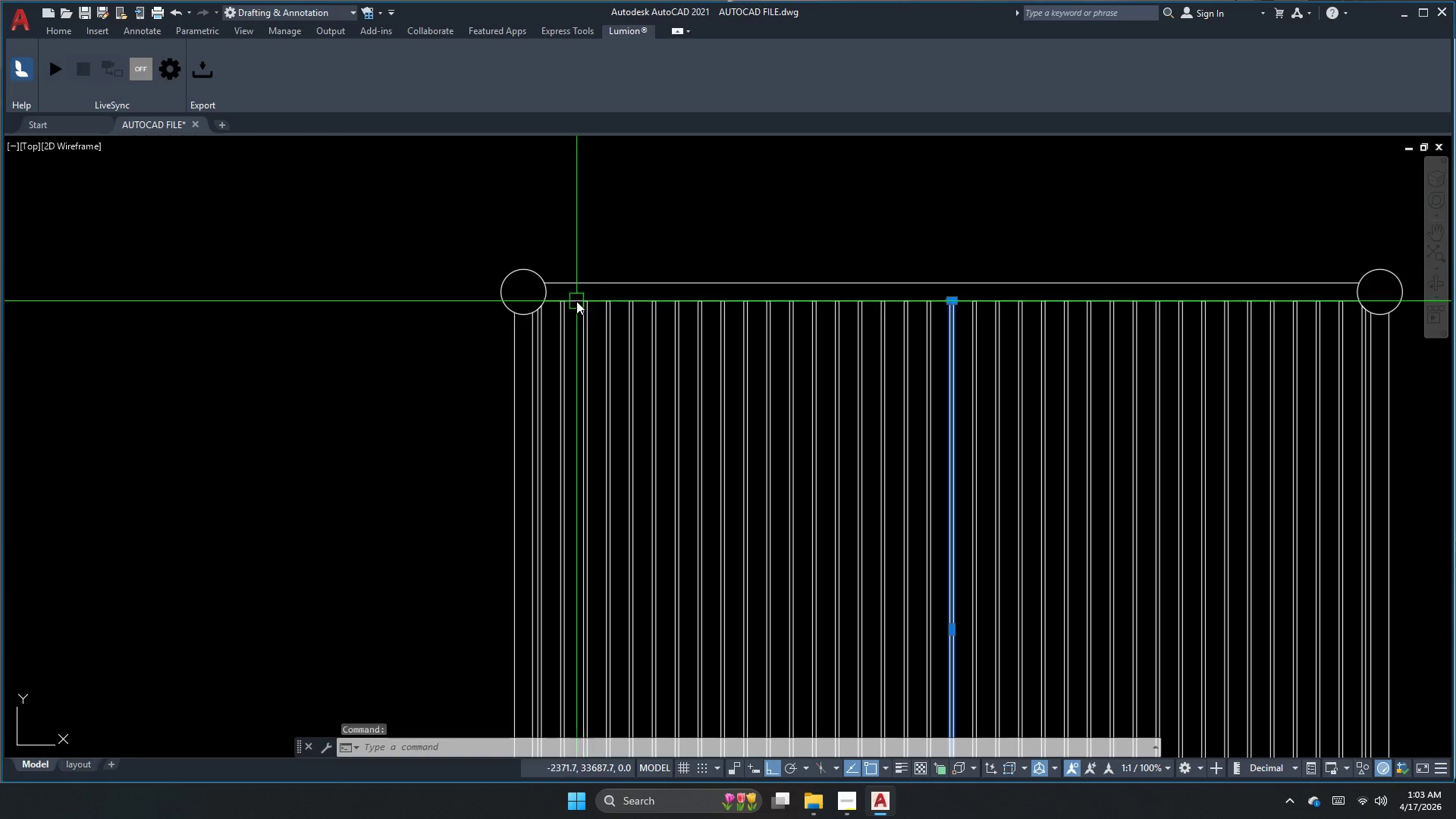 
key(Escape)
 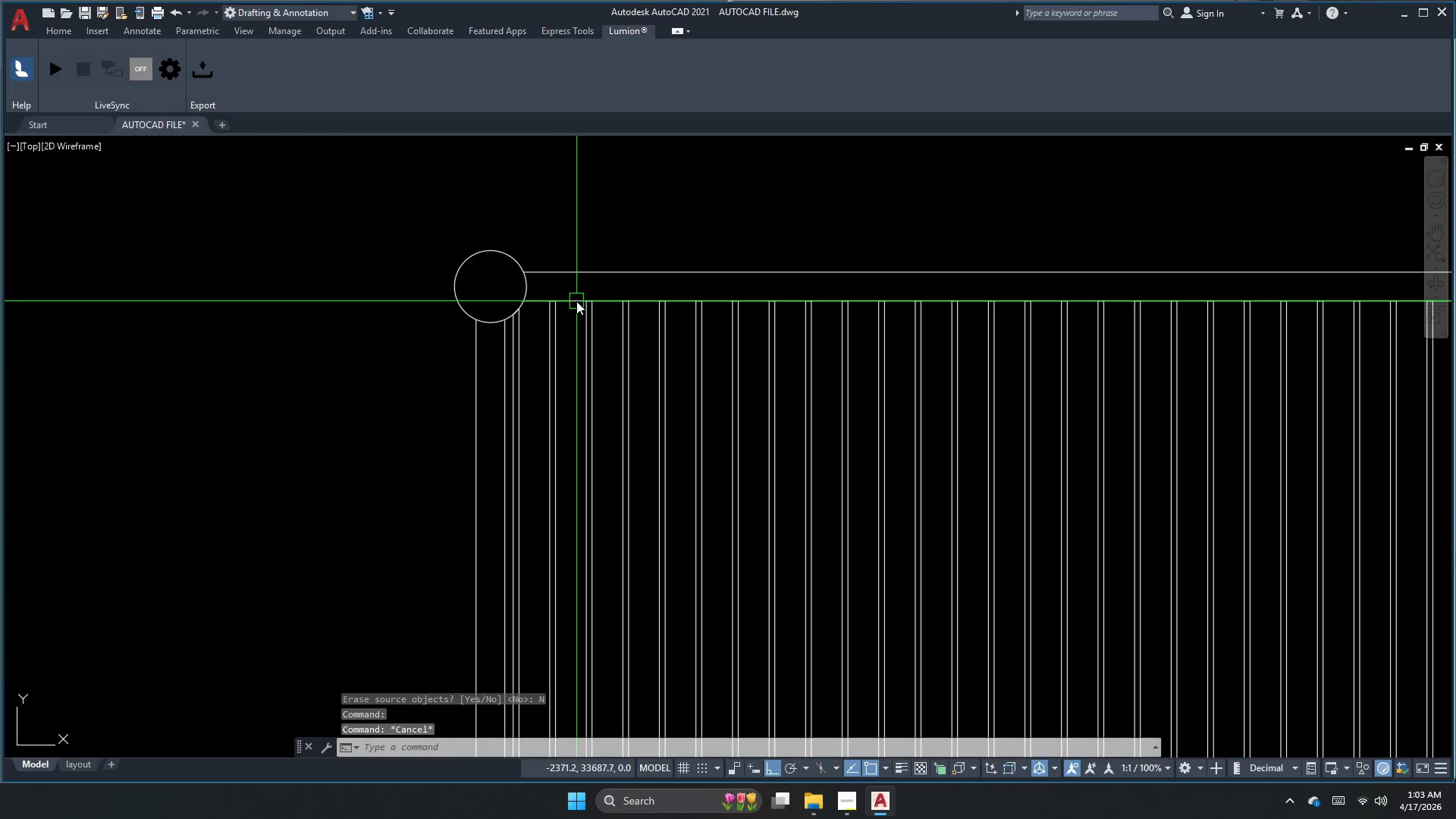 
scroll: coordinate [576, 301], scroll_direction: up, amount: 1.0
 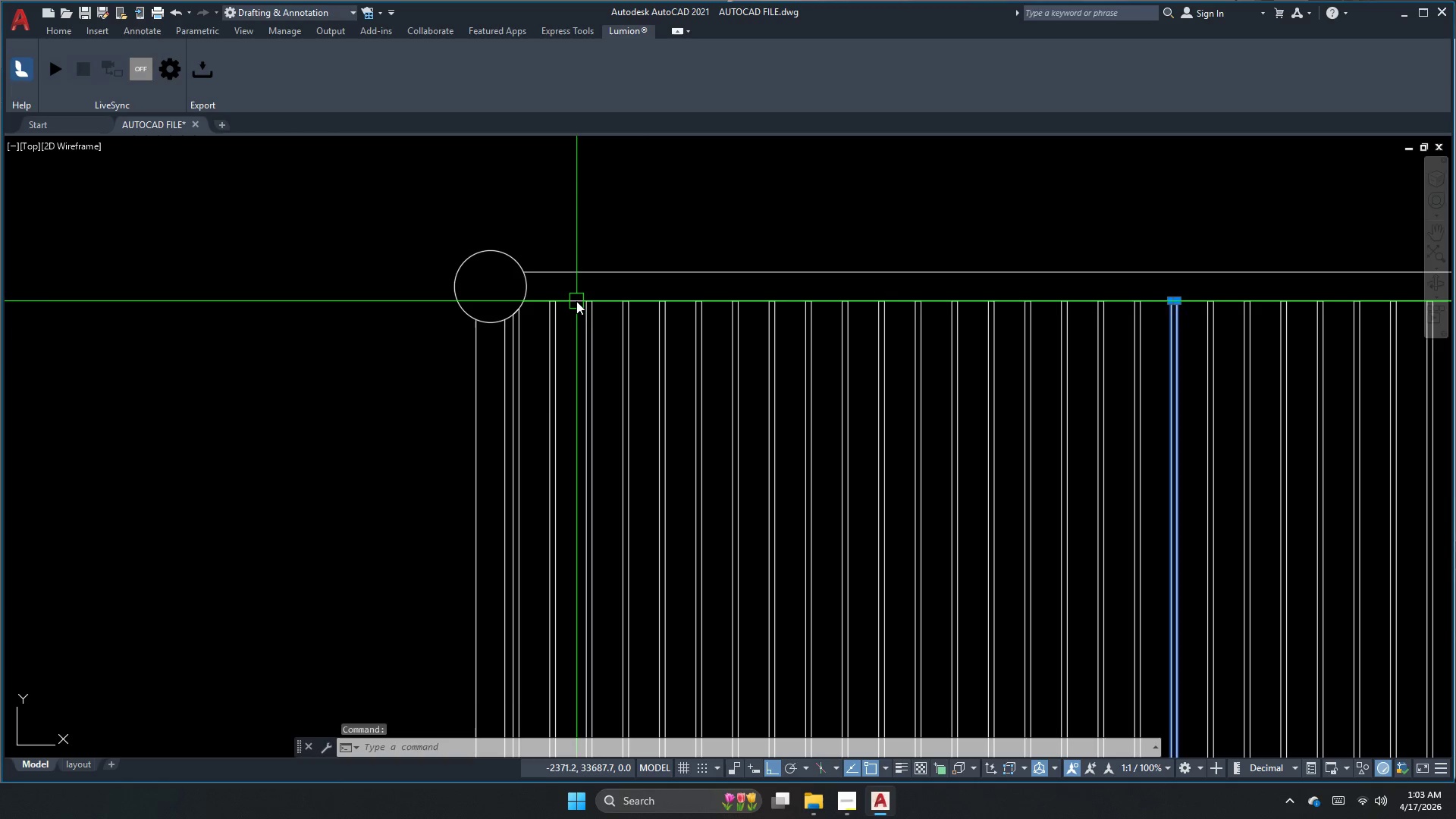 
left_click([576, 303])
 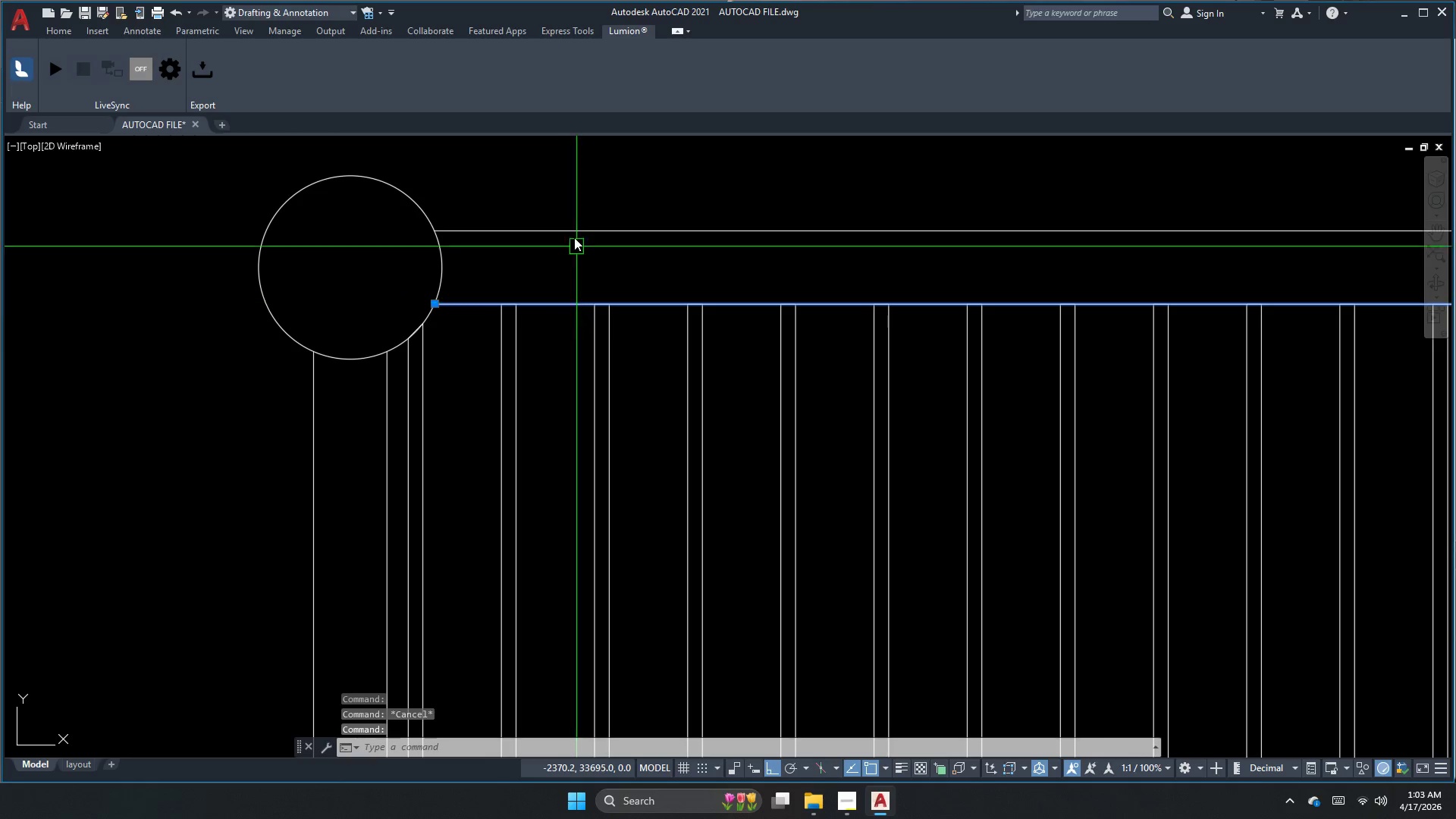 
scroll: coordinate [579, 300], scroll_direction: up, amount: 2.0
 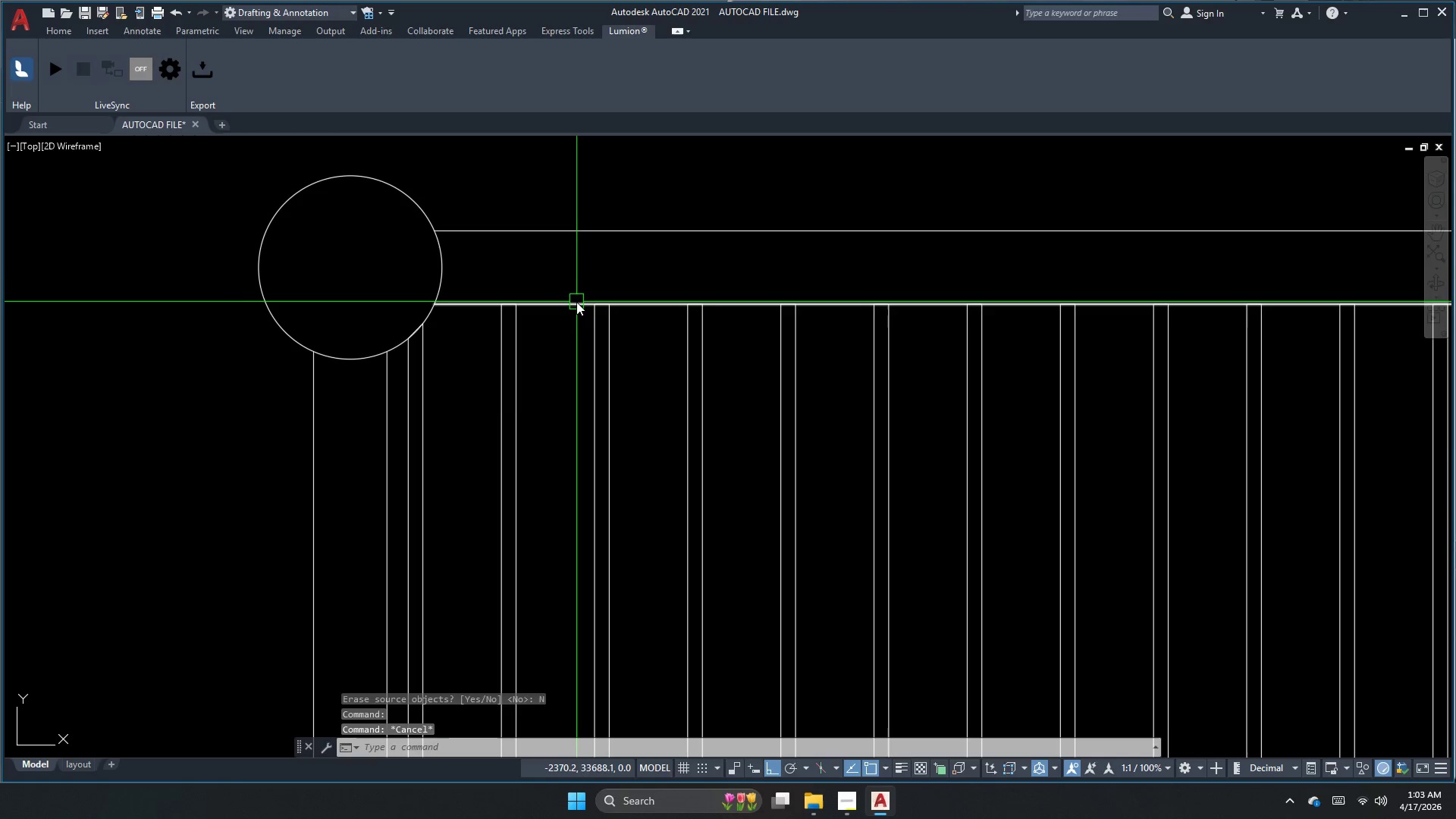 
double_click([573, 225])
 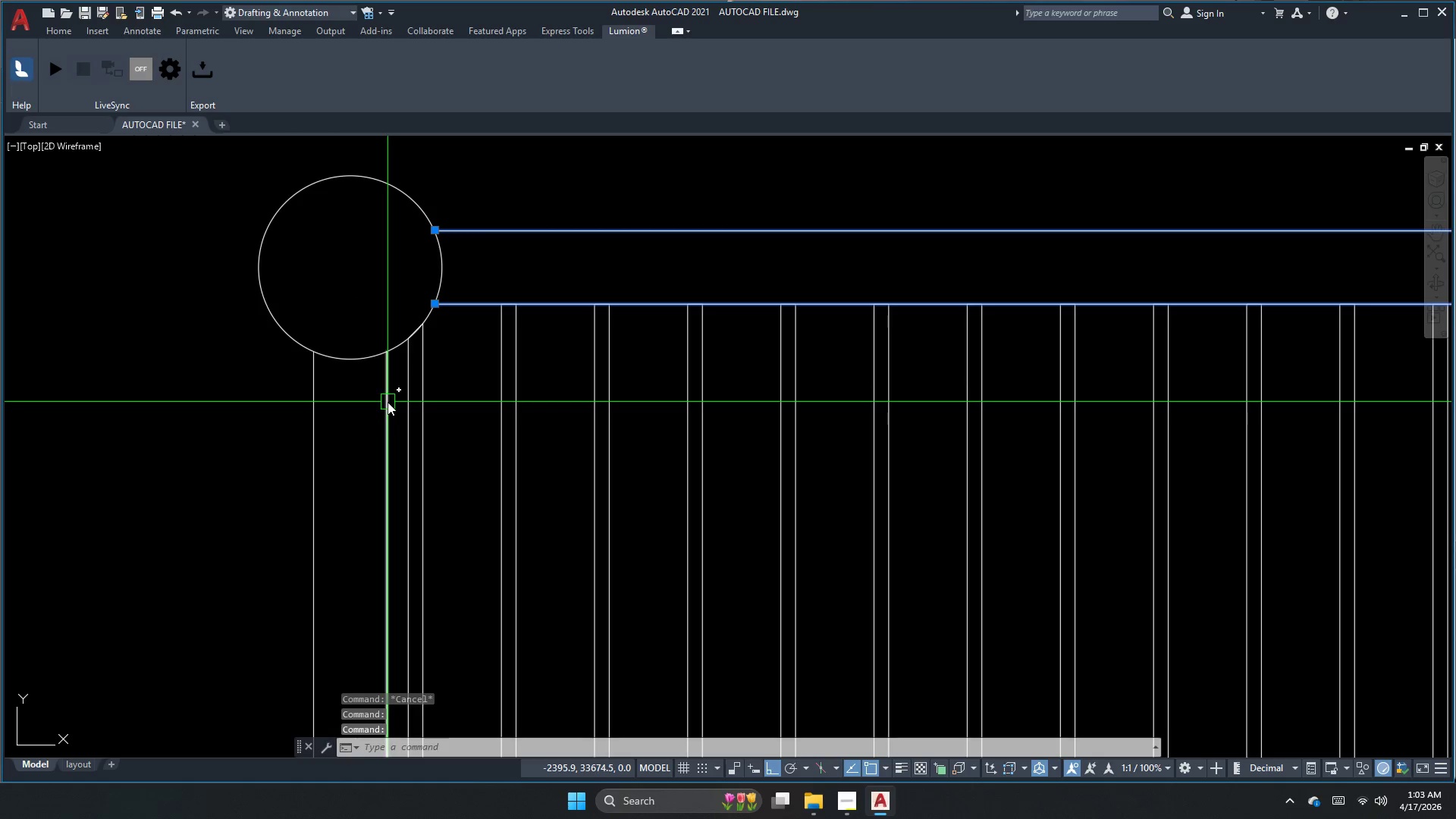 
double_click([303, 421])
 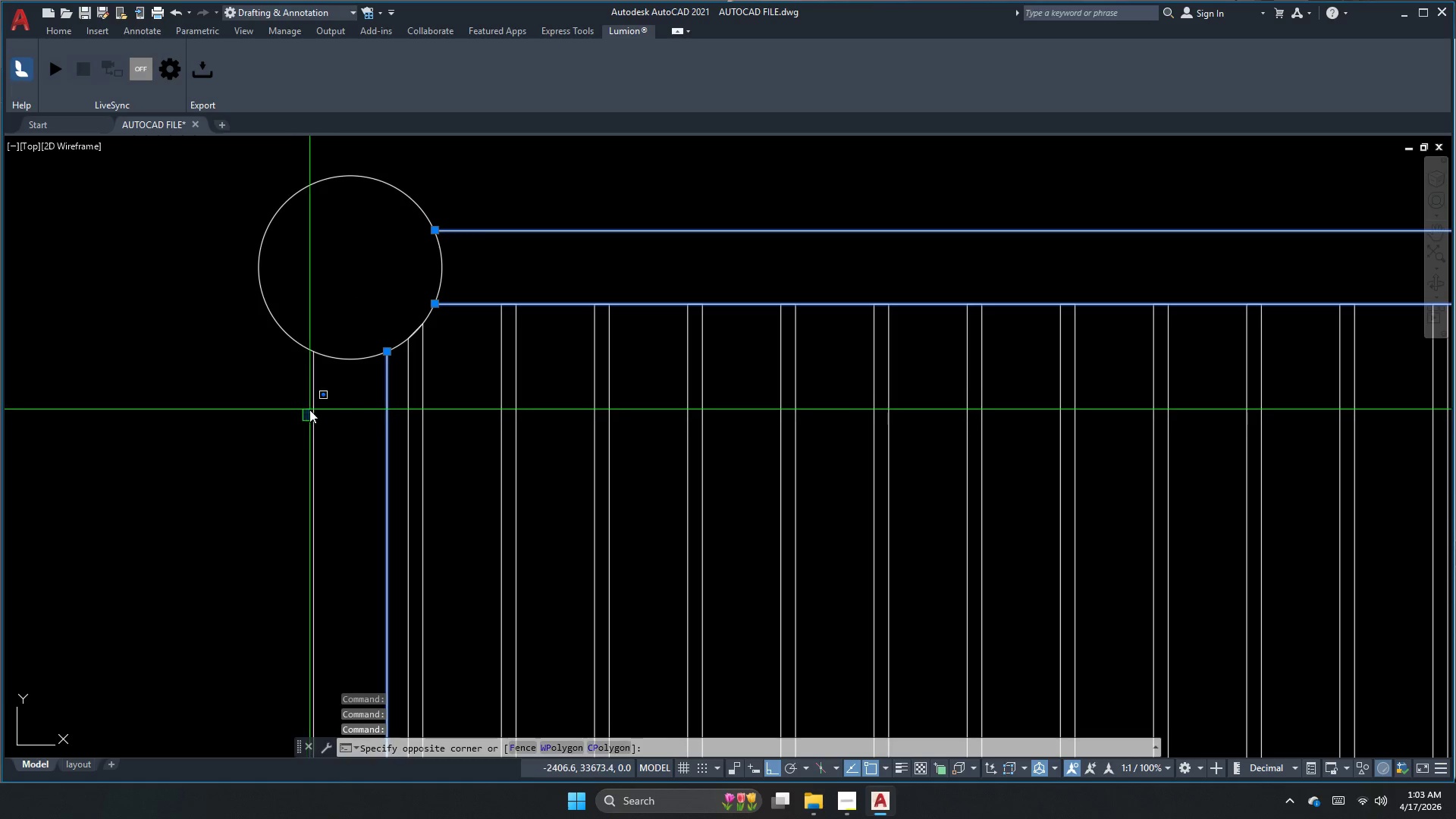 
triple_click([311, 417])
 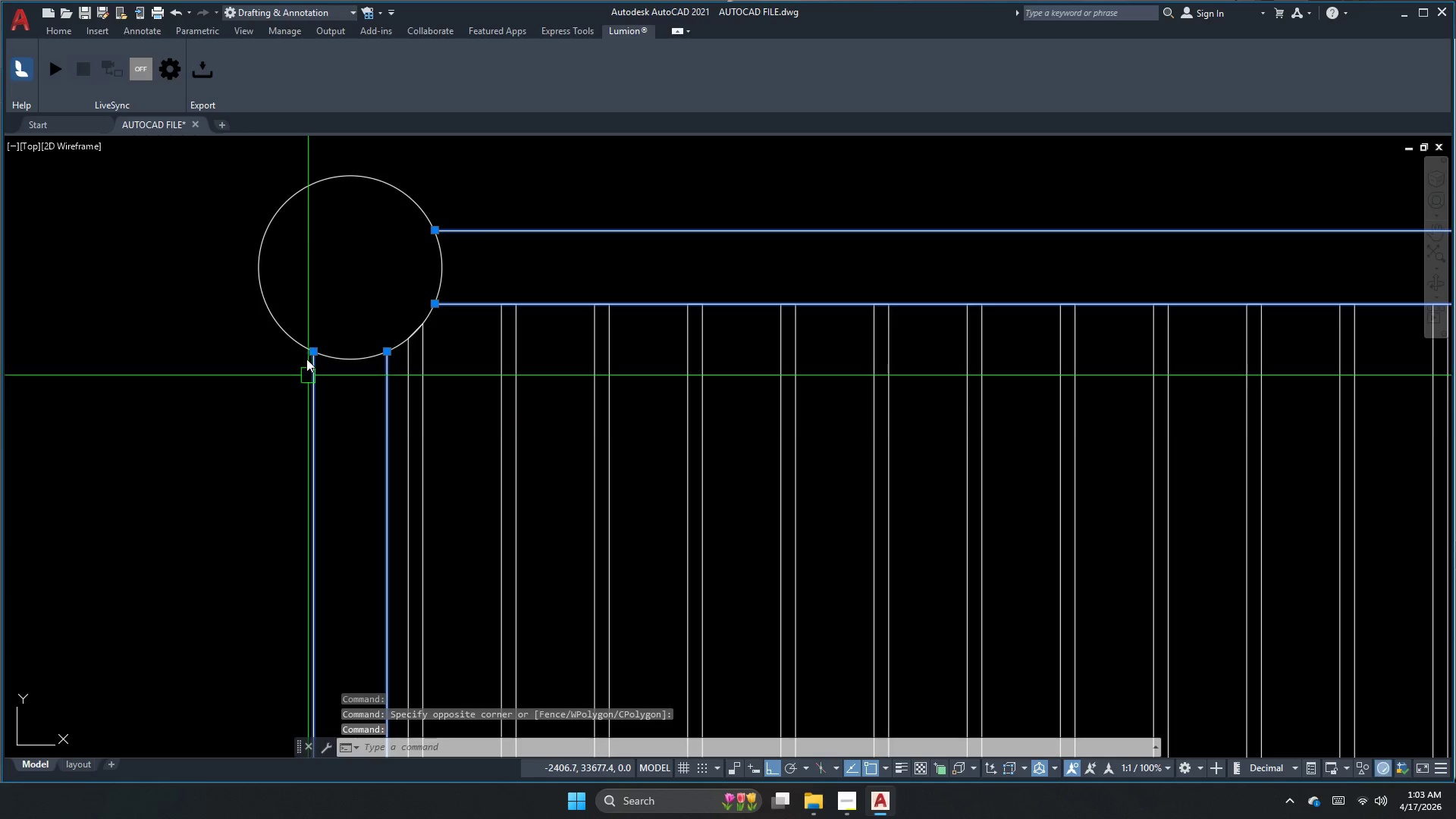 
left_click_drag(start_coordinate=[382, 596], to_coordinate=[381, 576])
 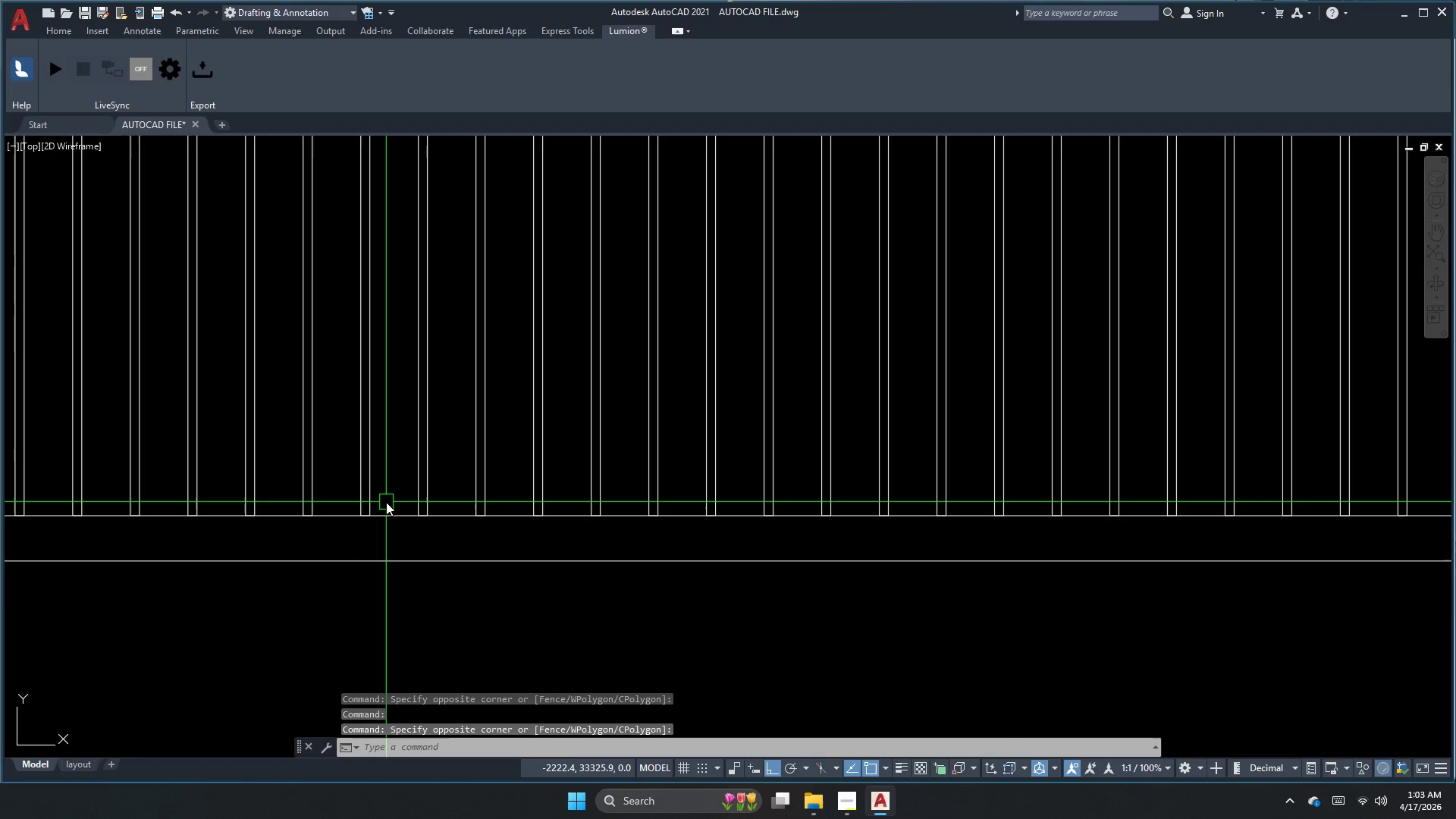 
scroll: coordinate [450, 541], scroll_direction: down, amount: 1.0
 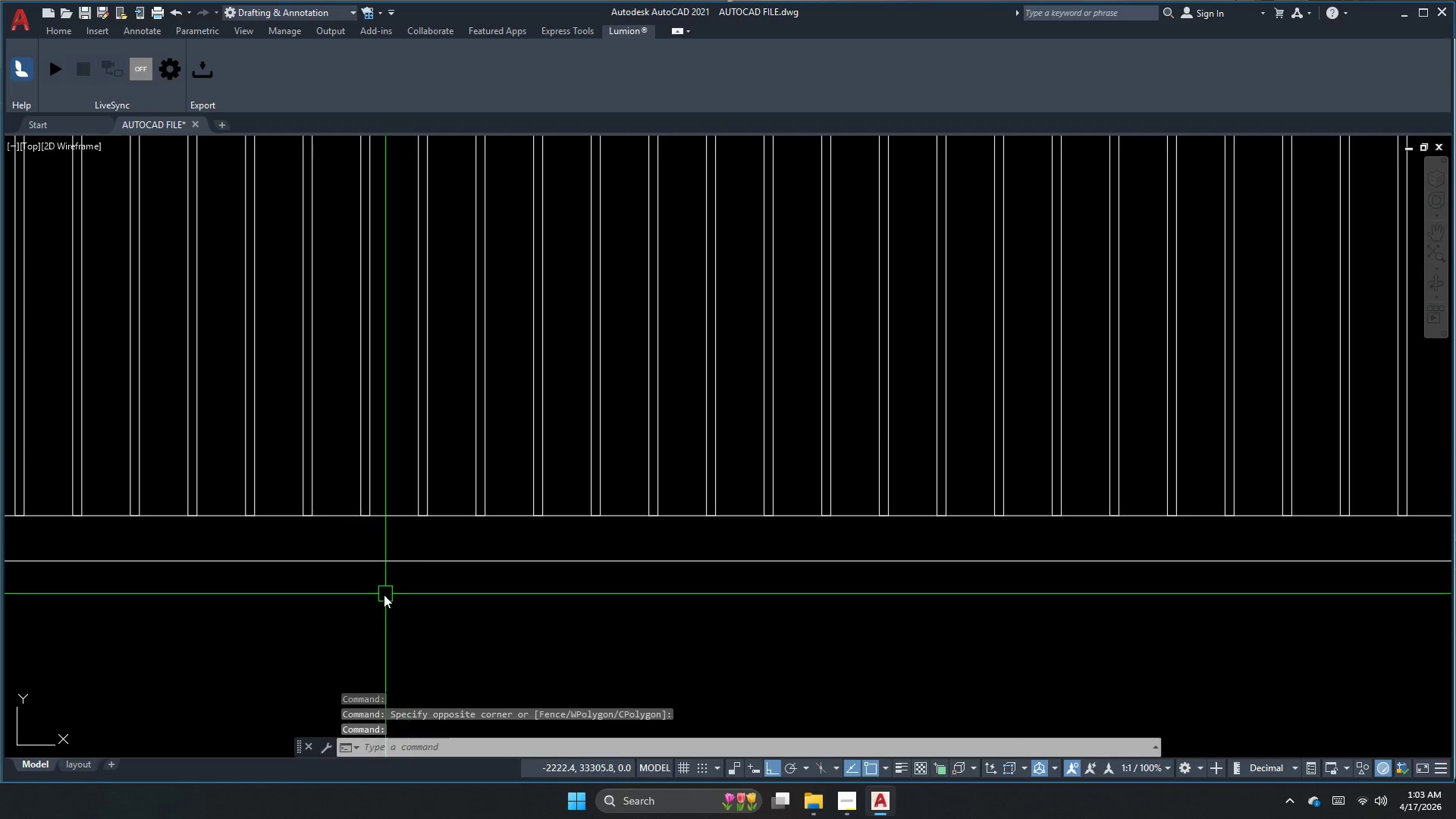 
left_click_drag(start_coordinate=[418, 494], to_coordinate=[410, 507])
 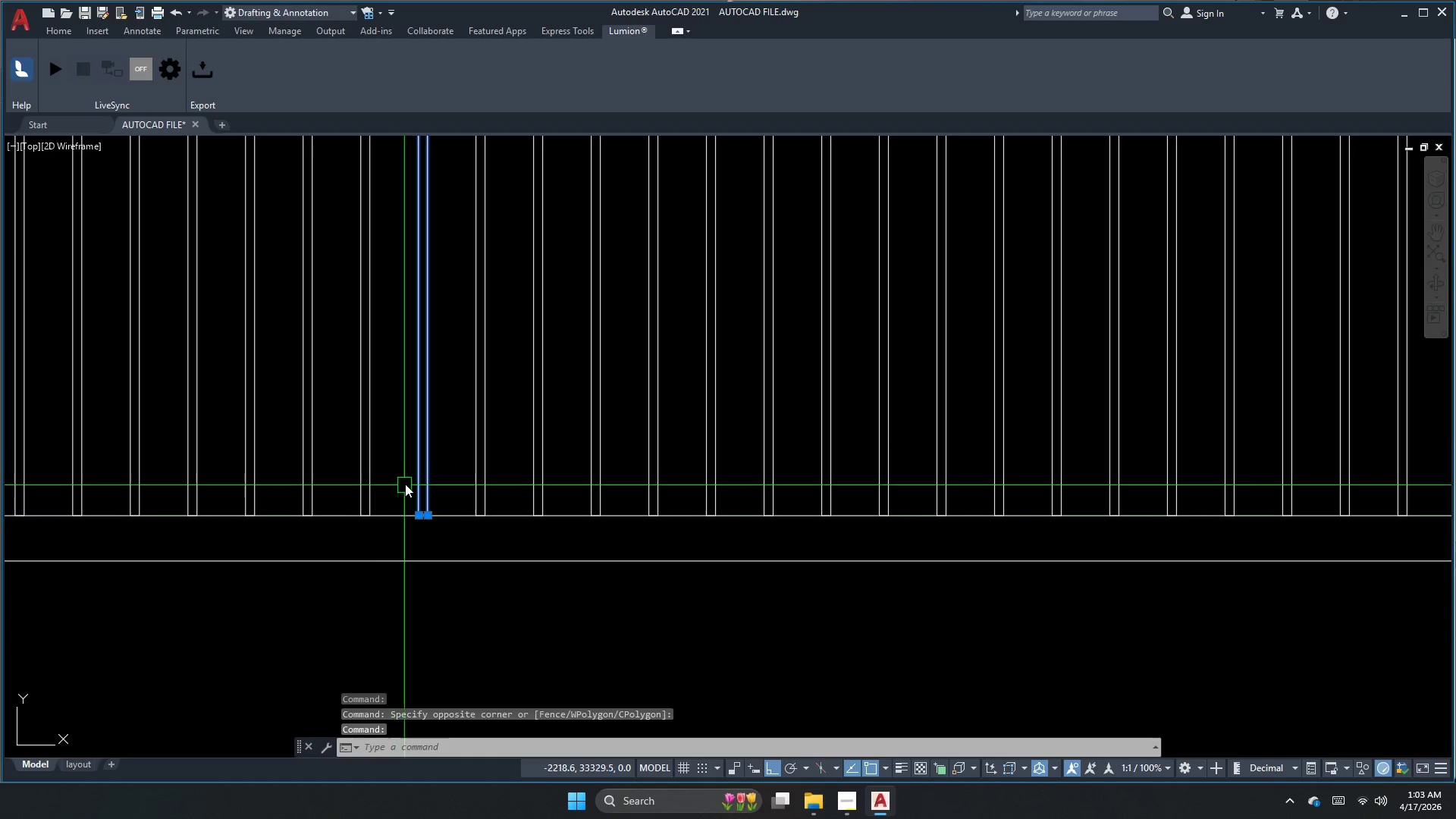 
hold_key(key=ShiftLeft, duration=0.5)
left_click([421, 471])
 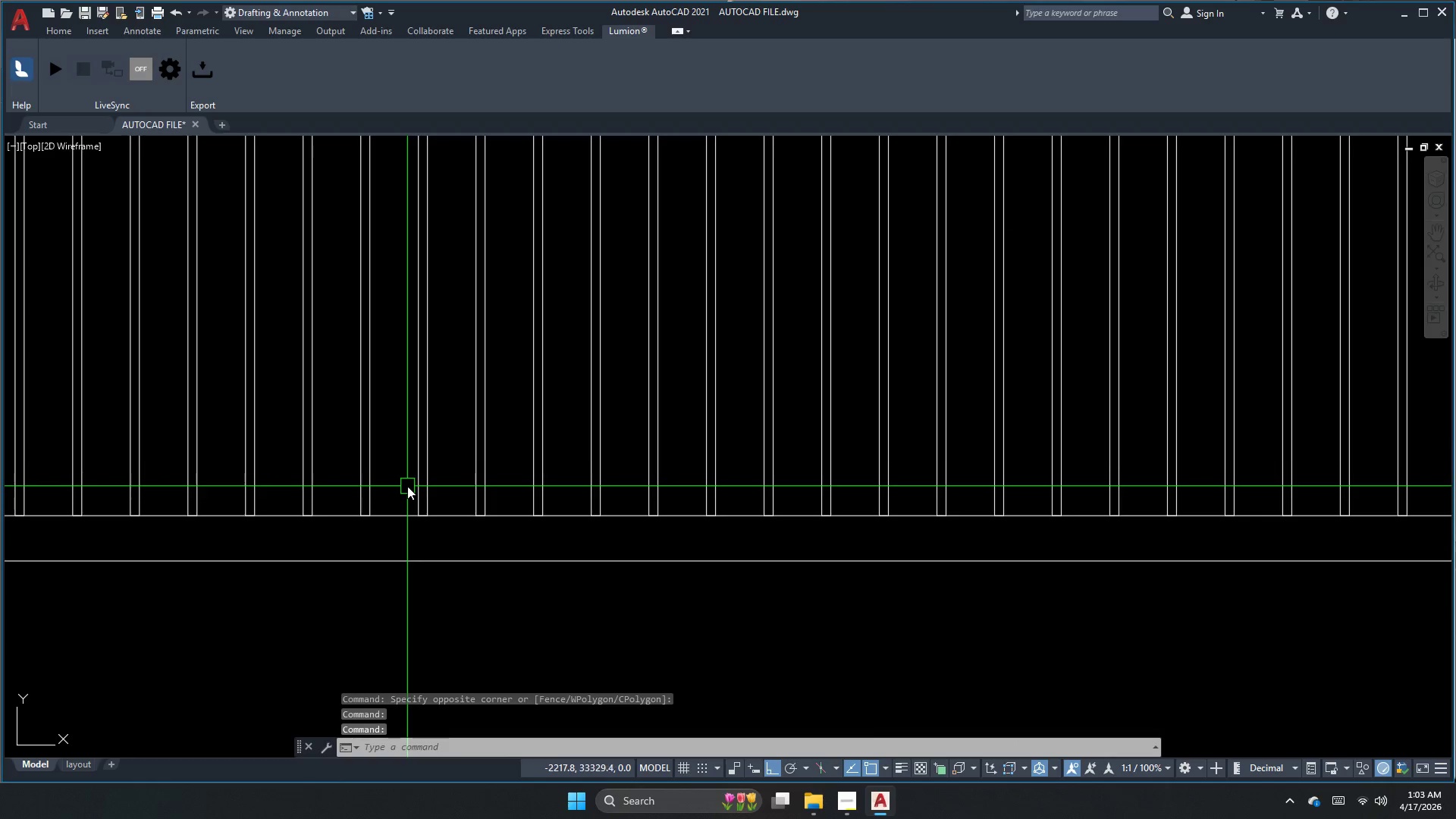 
left_click_drag(start_coordinate=[407, 489], to_coordinate=[404, 500])
 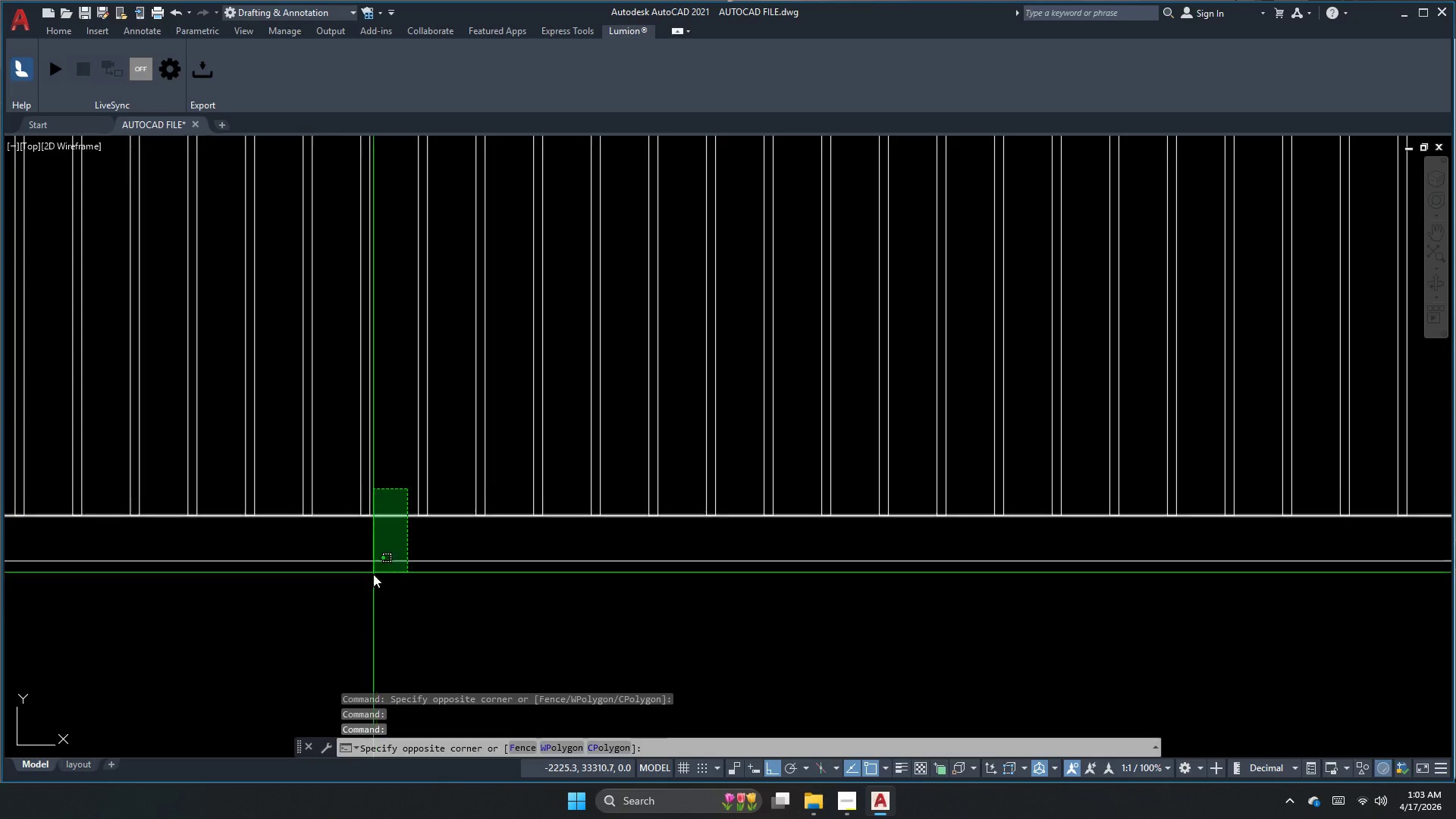 
left_click_drag(start_coordinate=[372, 593], to_coordinate=[373, 610])
 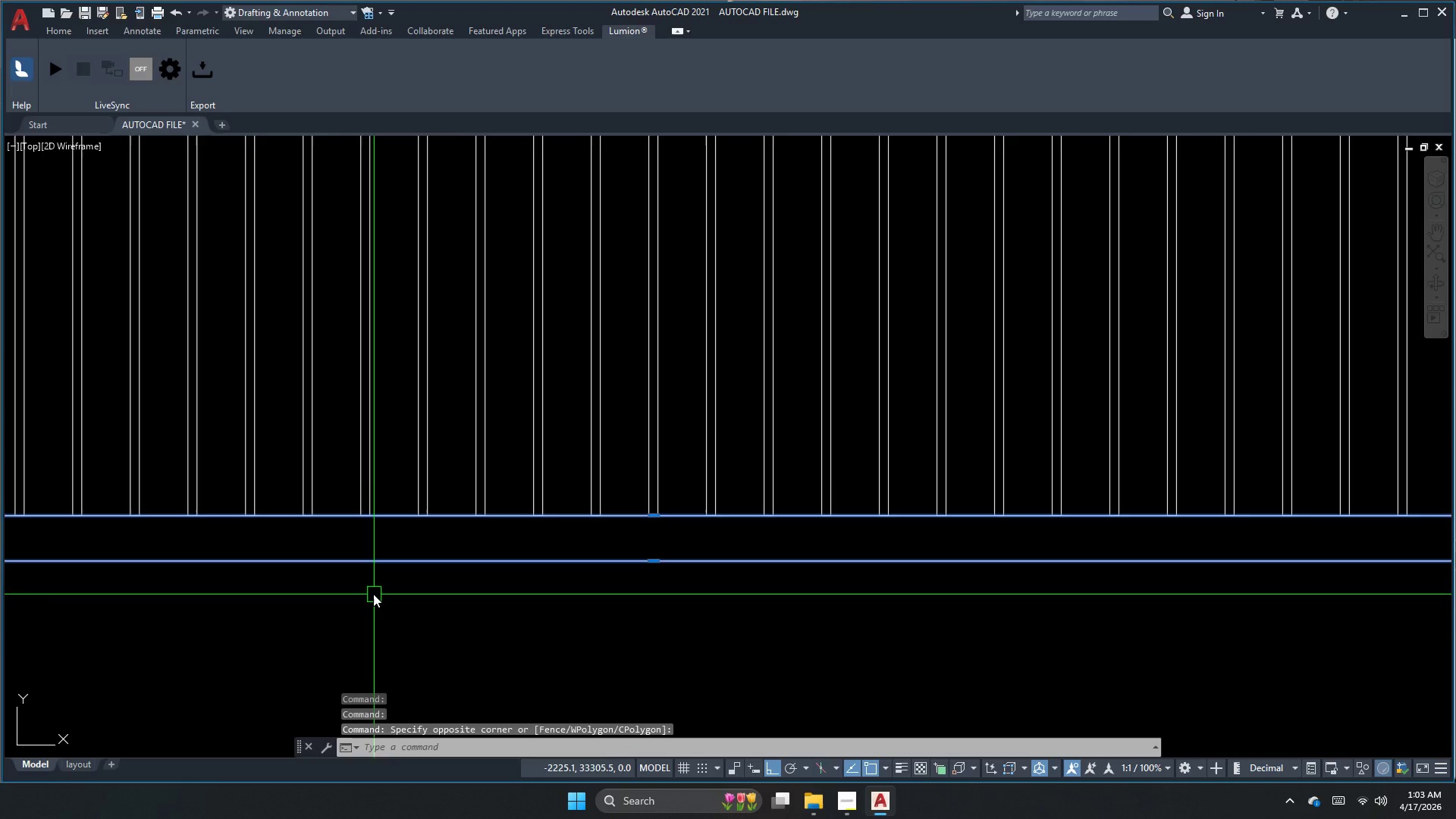 
scroll: coordinate [373, 593], scroll_direction: down, amount: 2.0
 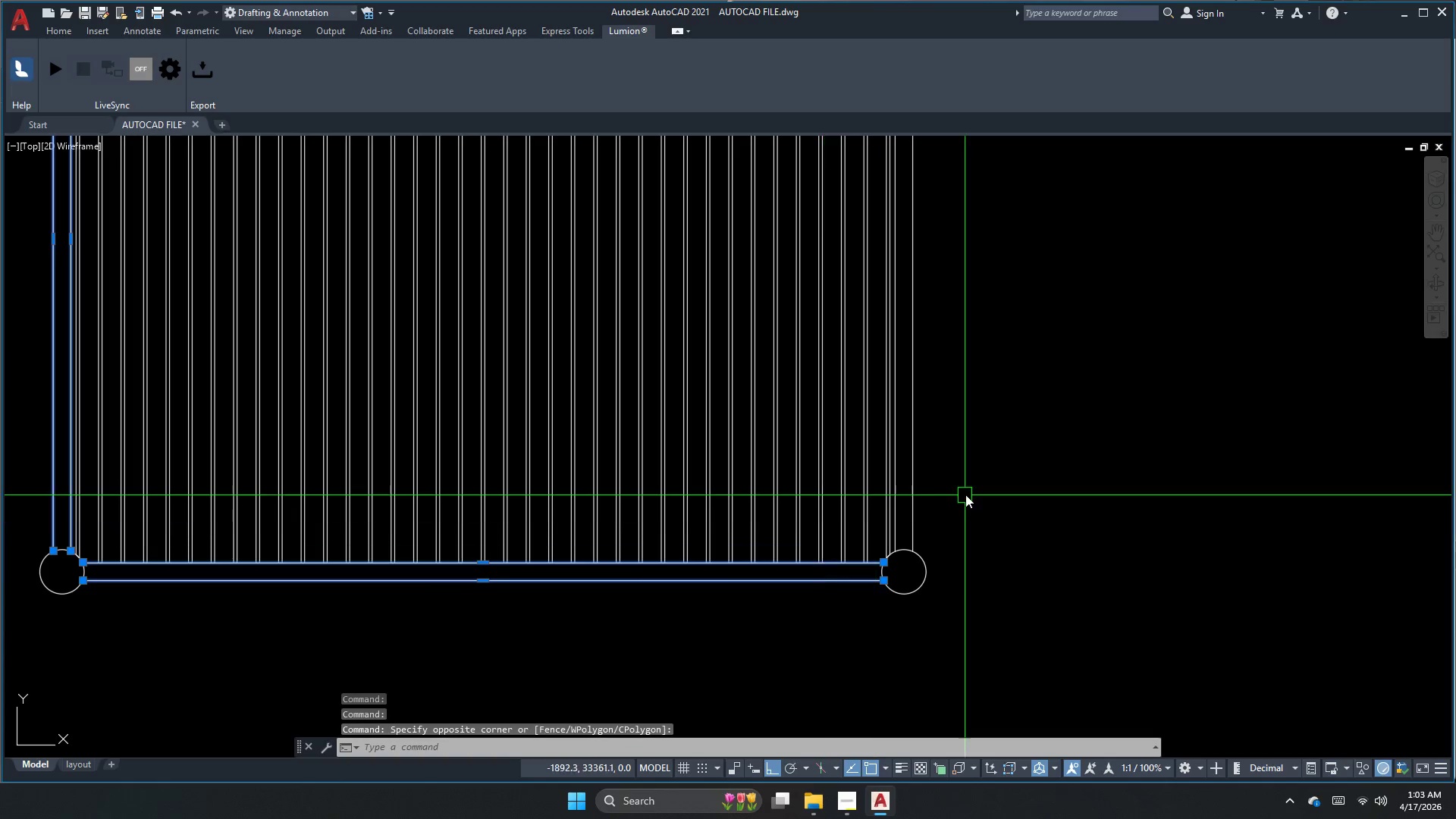 
left_click_drag(start_coordinate=[860, 536], to_coordinate=[809, 538])
 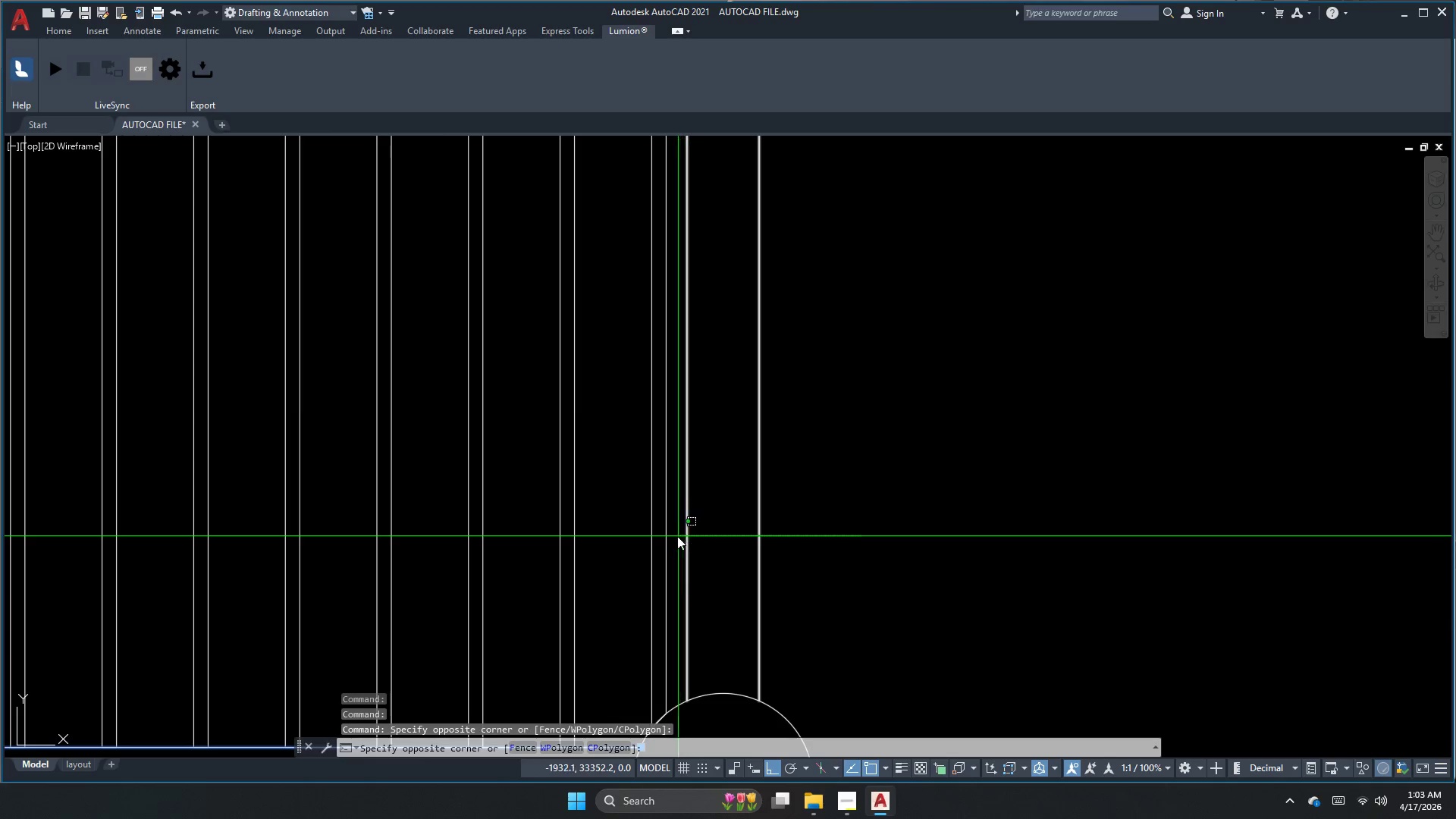 
scroll: coordinate [949, 513], scroll_direction: up, amount: 3.0
 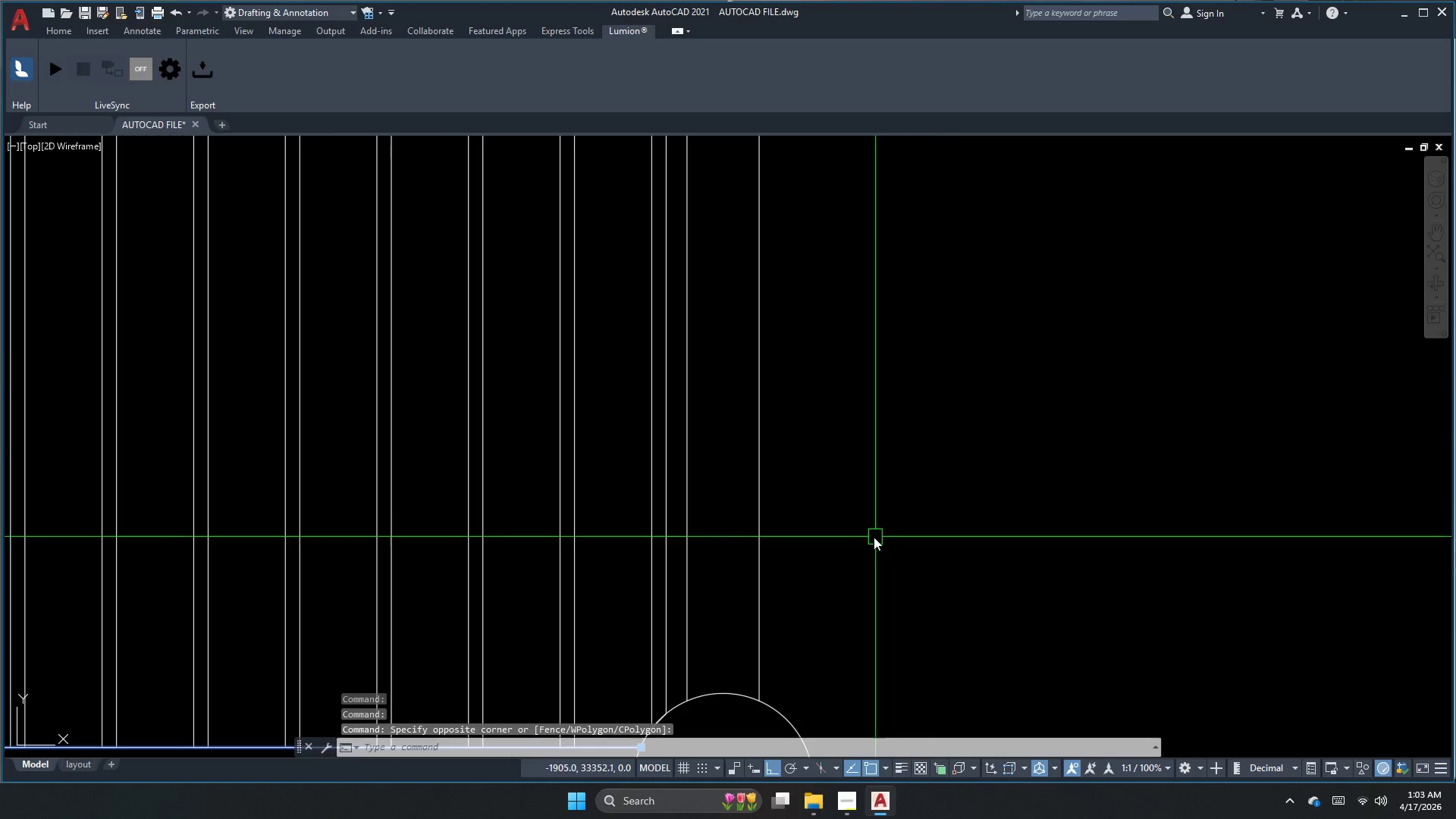 
left_click([669, 536])
 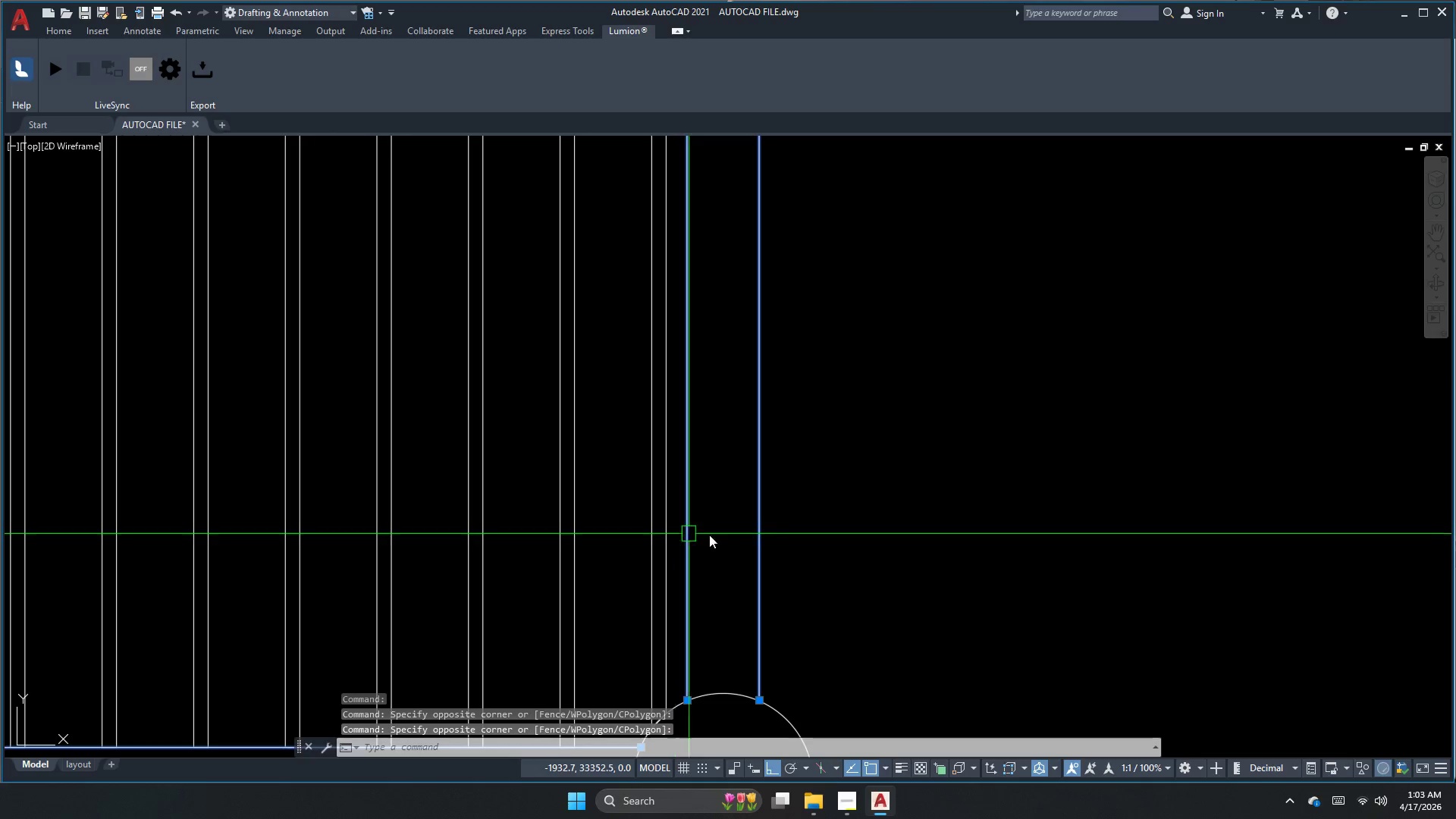 
scroll: coordinate [780, 544], scroll_direction: down, amount: 3.0
 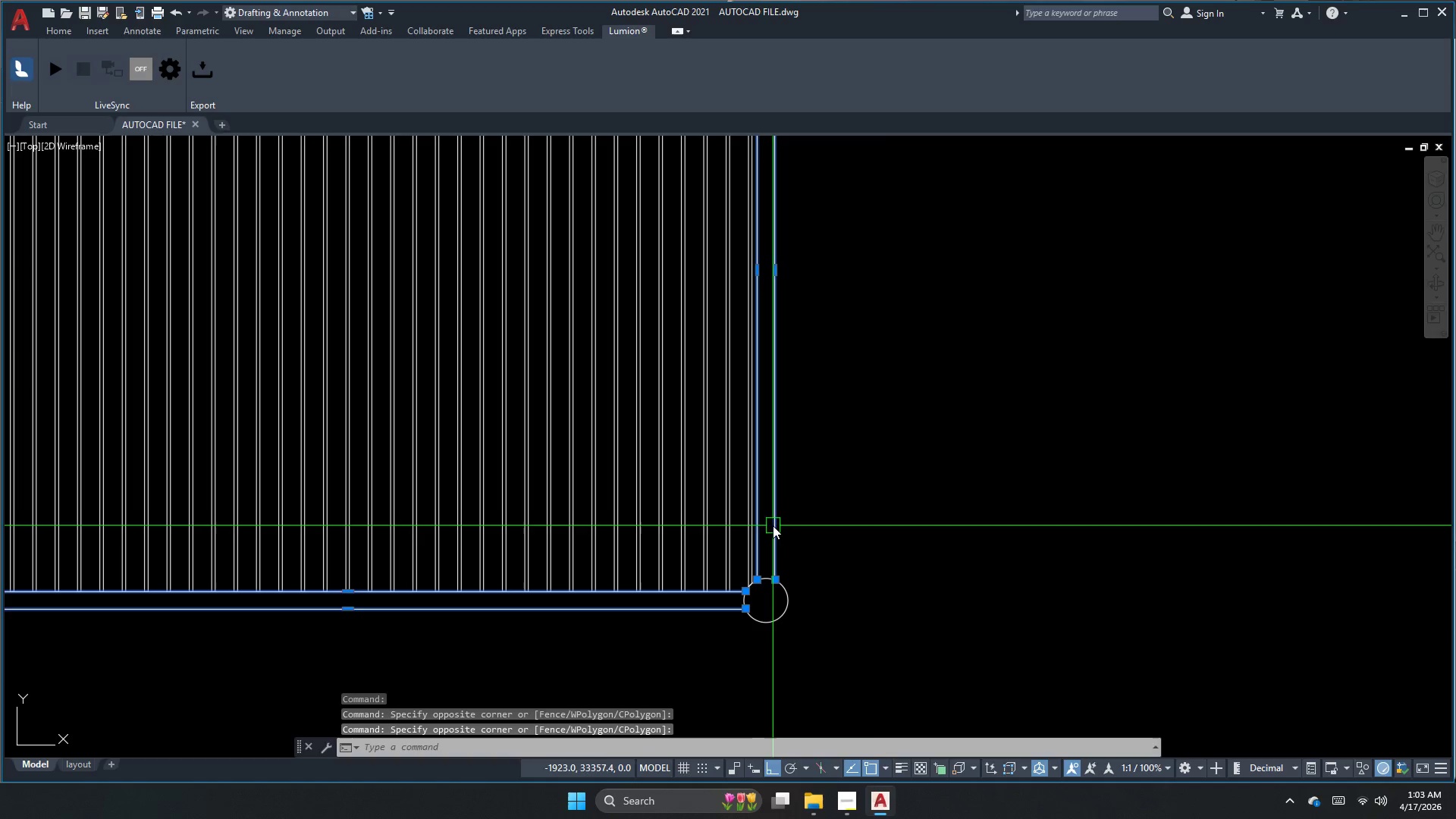 
key(G)
 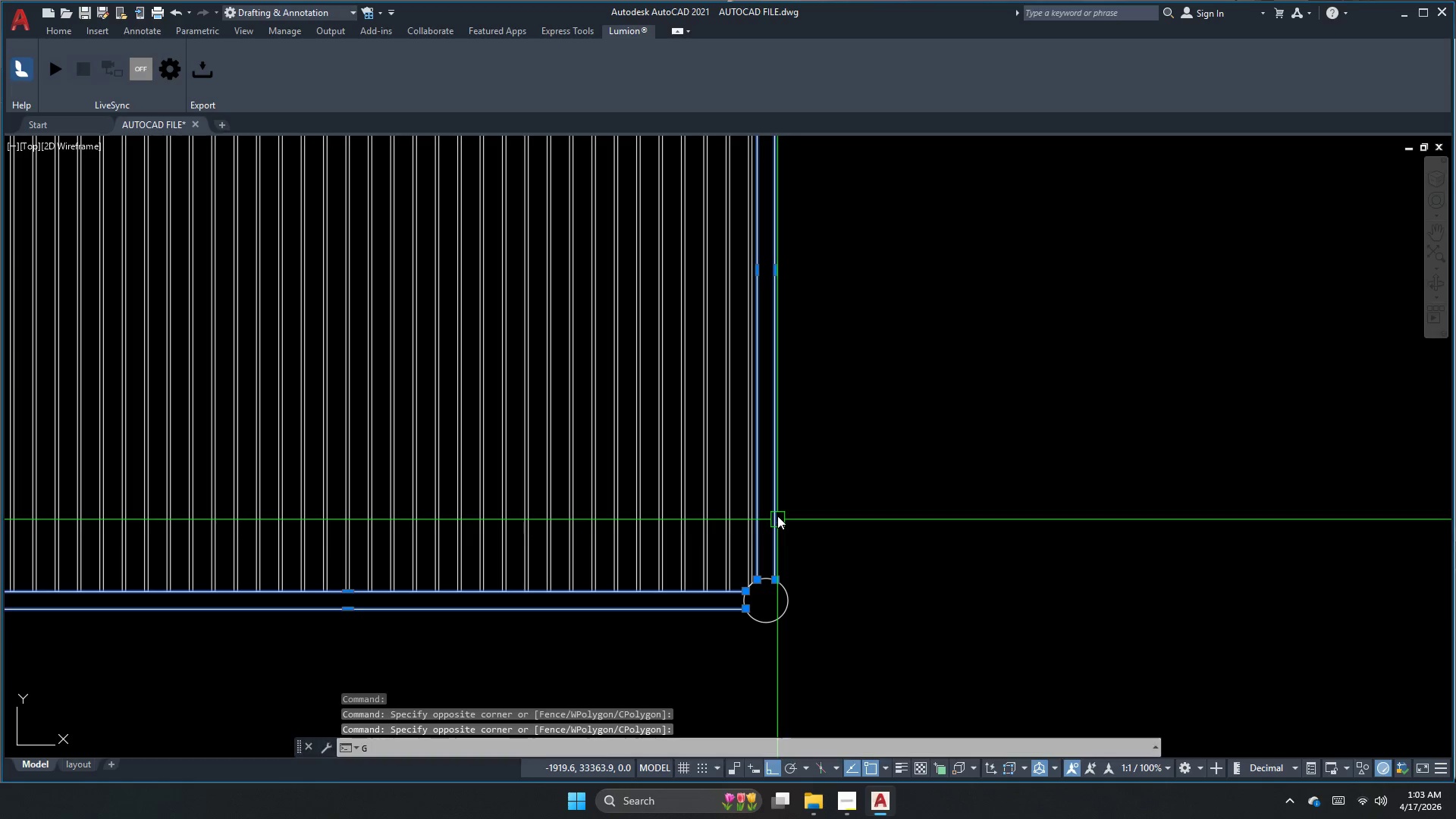 
key(Space)
 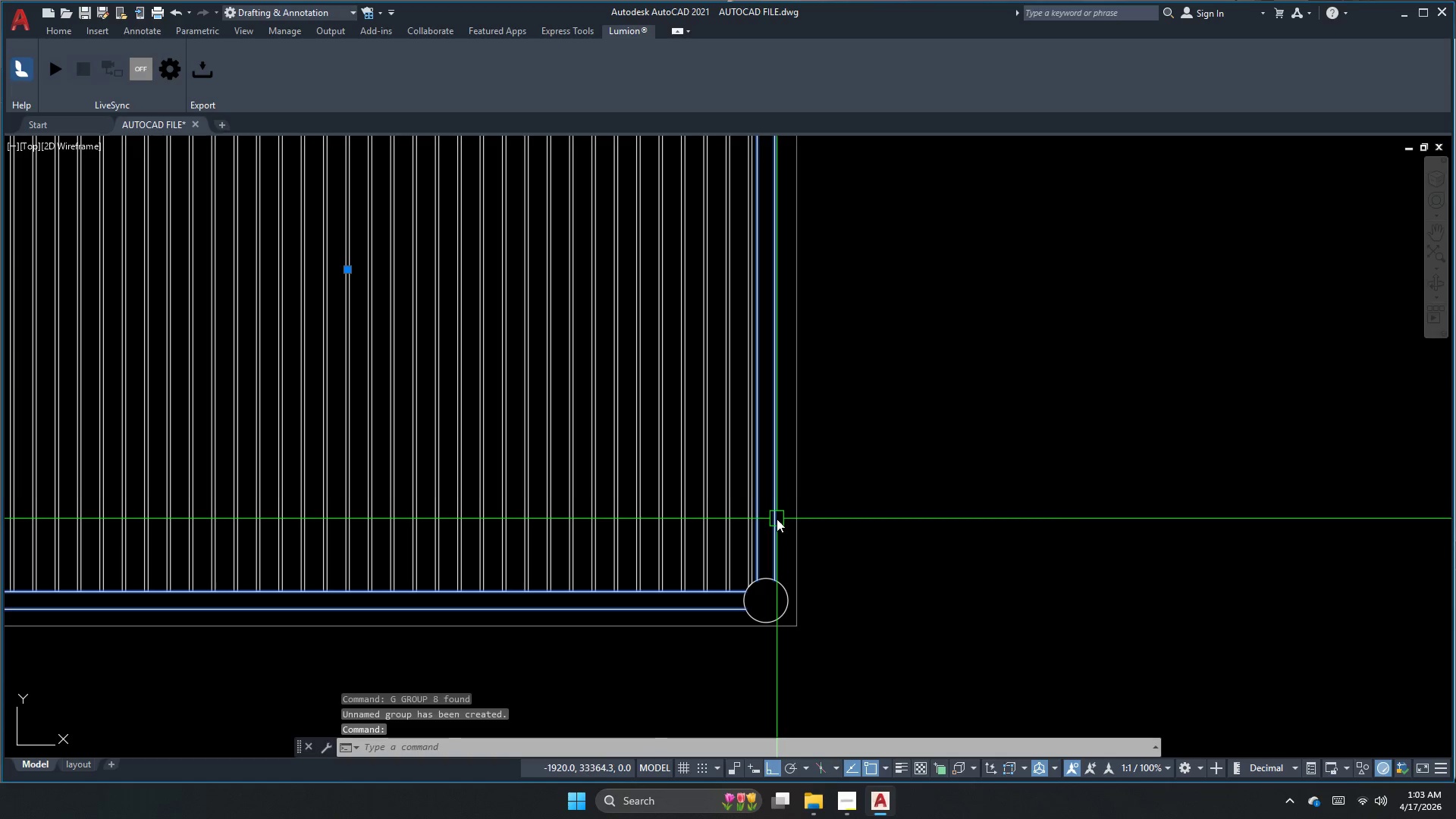 
key(Escape)
 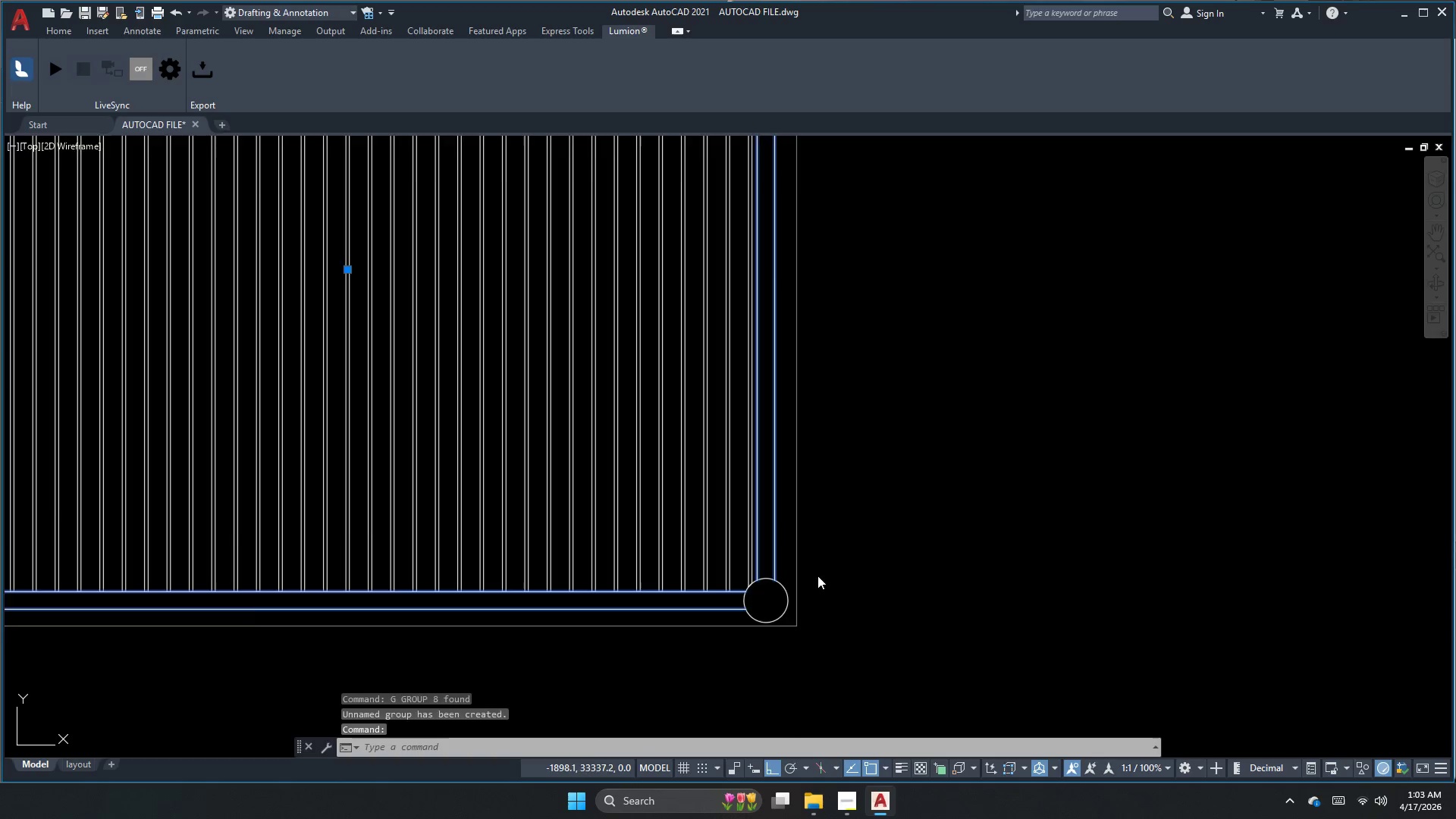 
scroll: coordinate [811, 598], scroll_direction: down, amount: 2.0
 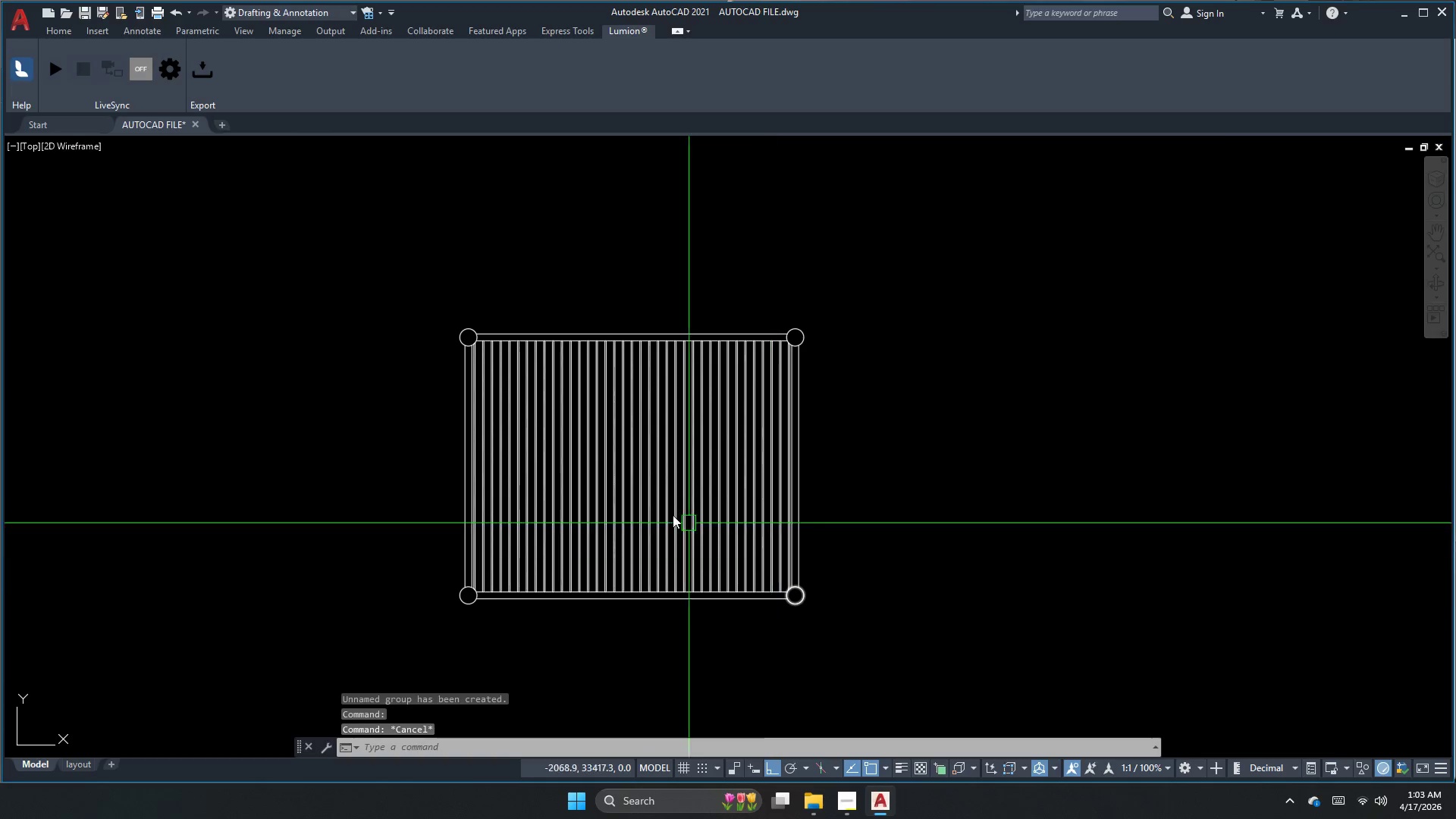 
scroll: coordinate [595, 456], scroll_direction: up, amount: 2.0
 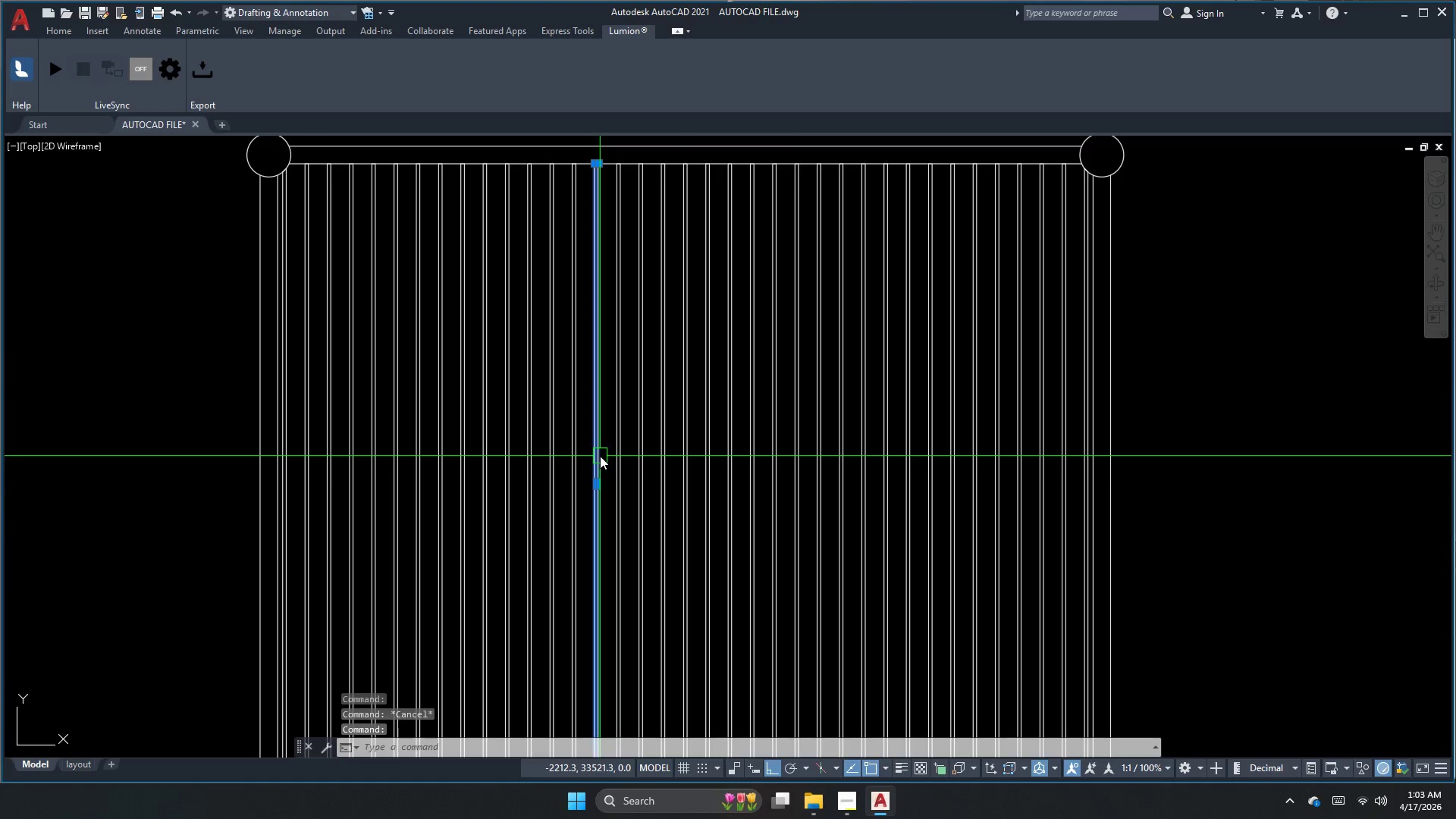 
type(co)
 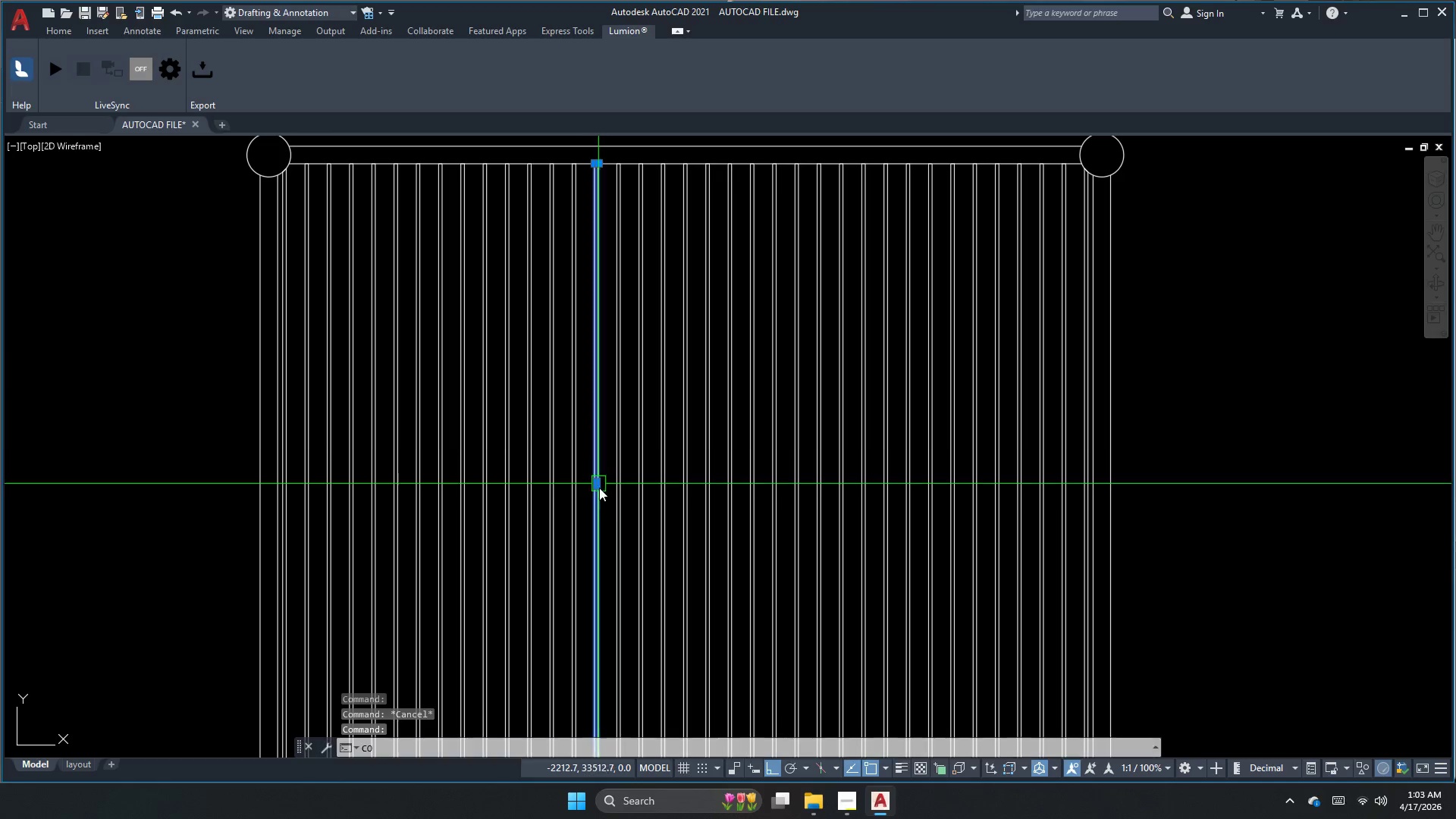 
key(Space)
 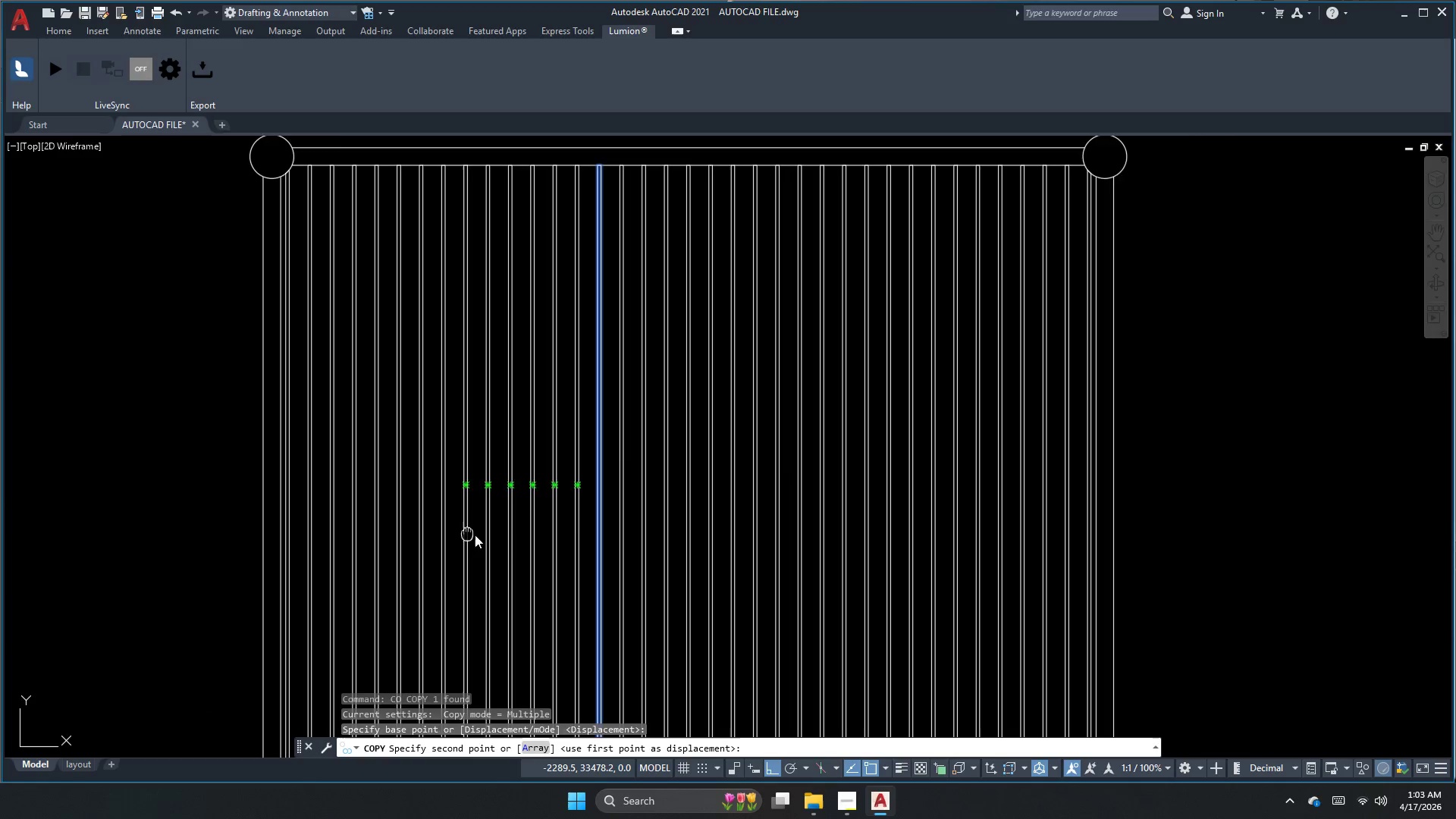 
key(Escape)
 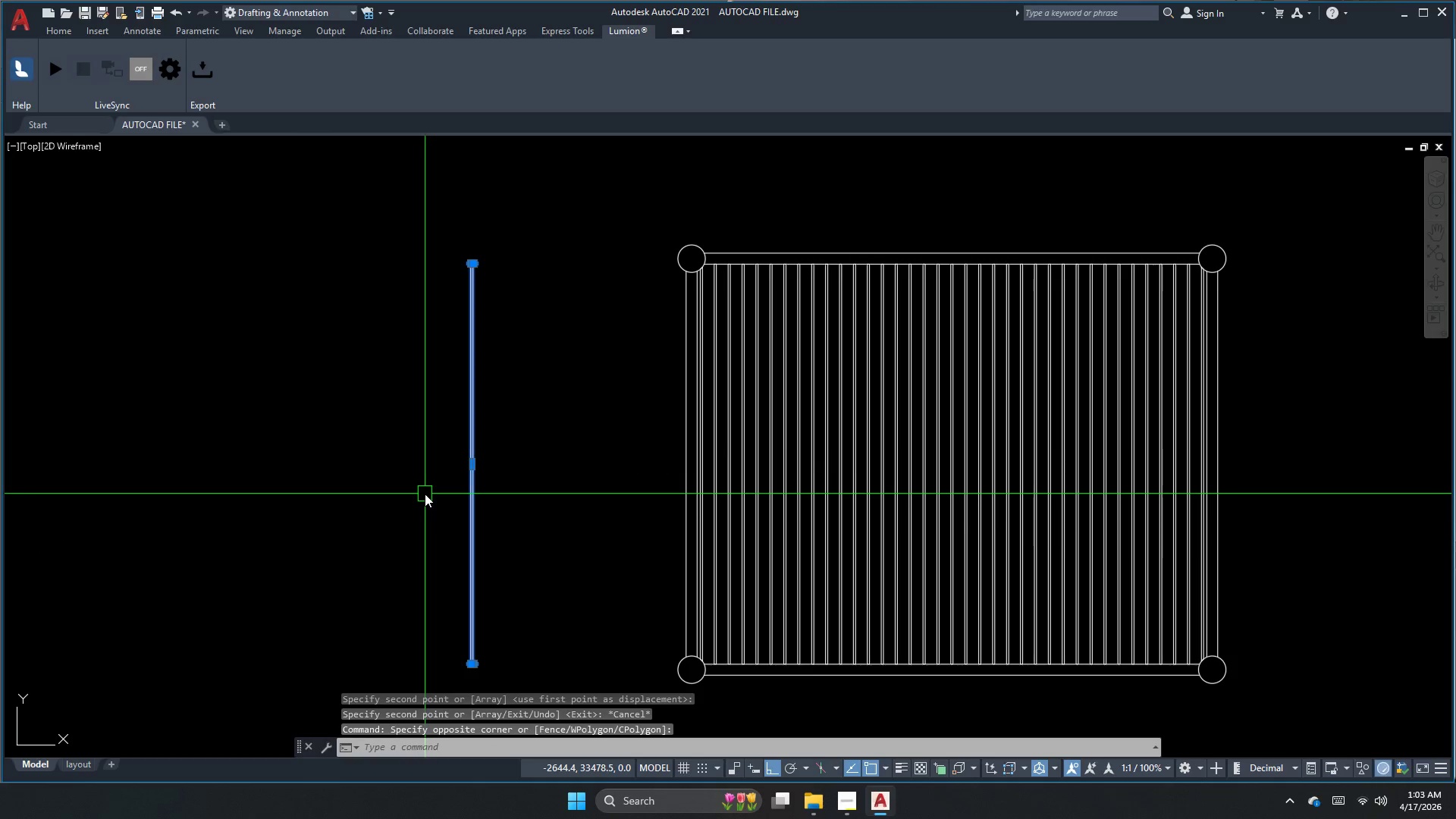 
scroll: coordinate [817, 493], scroll_direction: down, amount: 1.0
 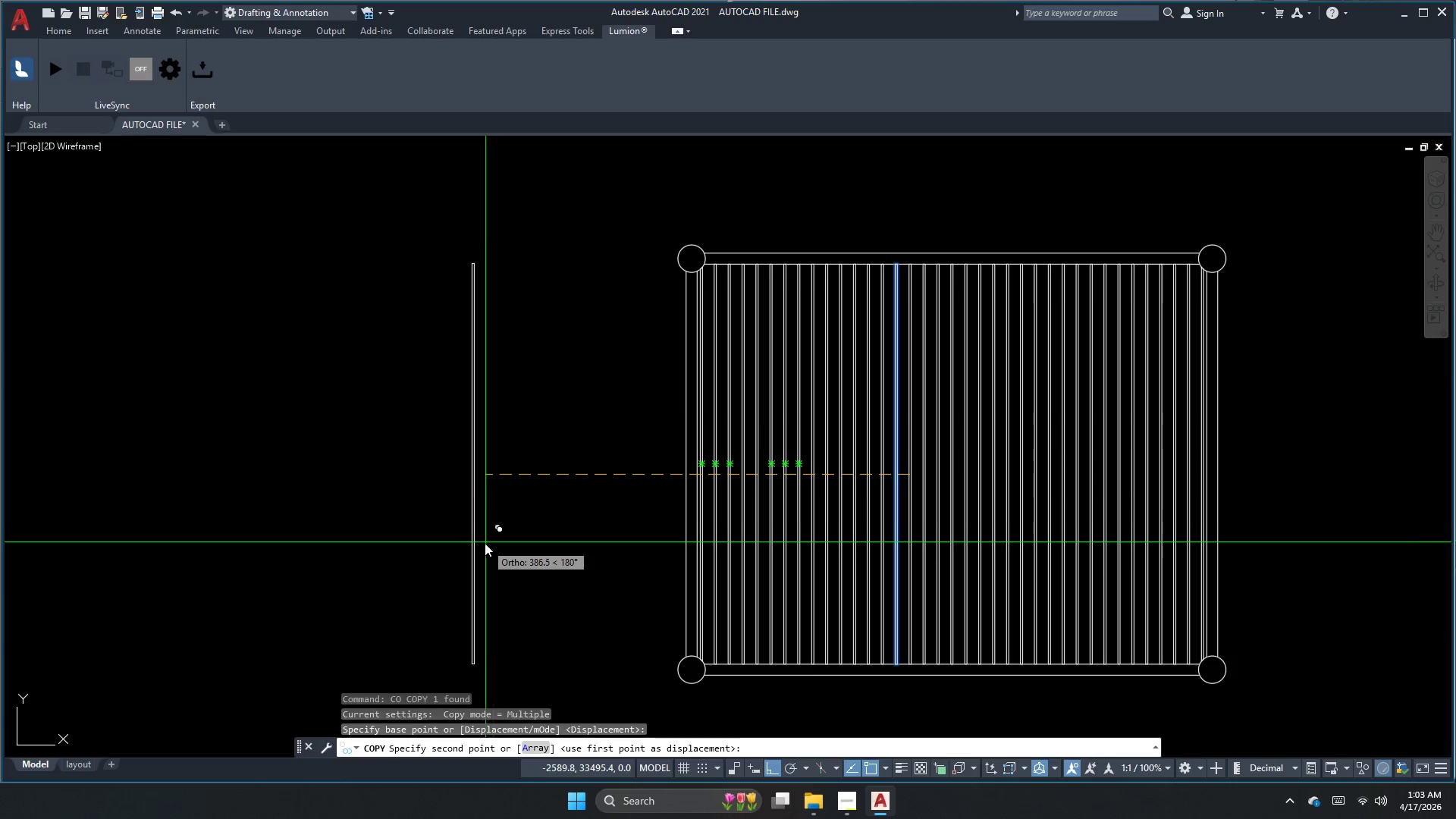 
type(ro )
key(Escape)
type(mnm)
key(Escape)
key(Escape)
 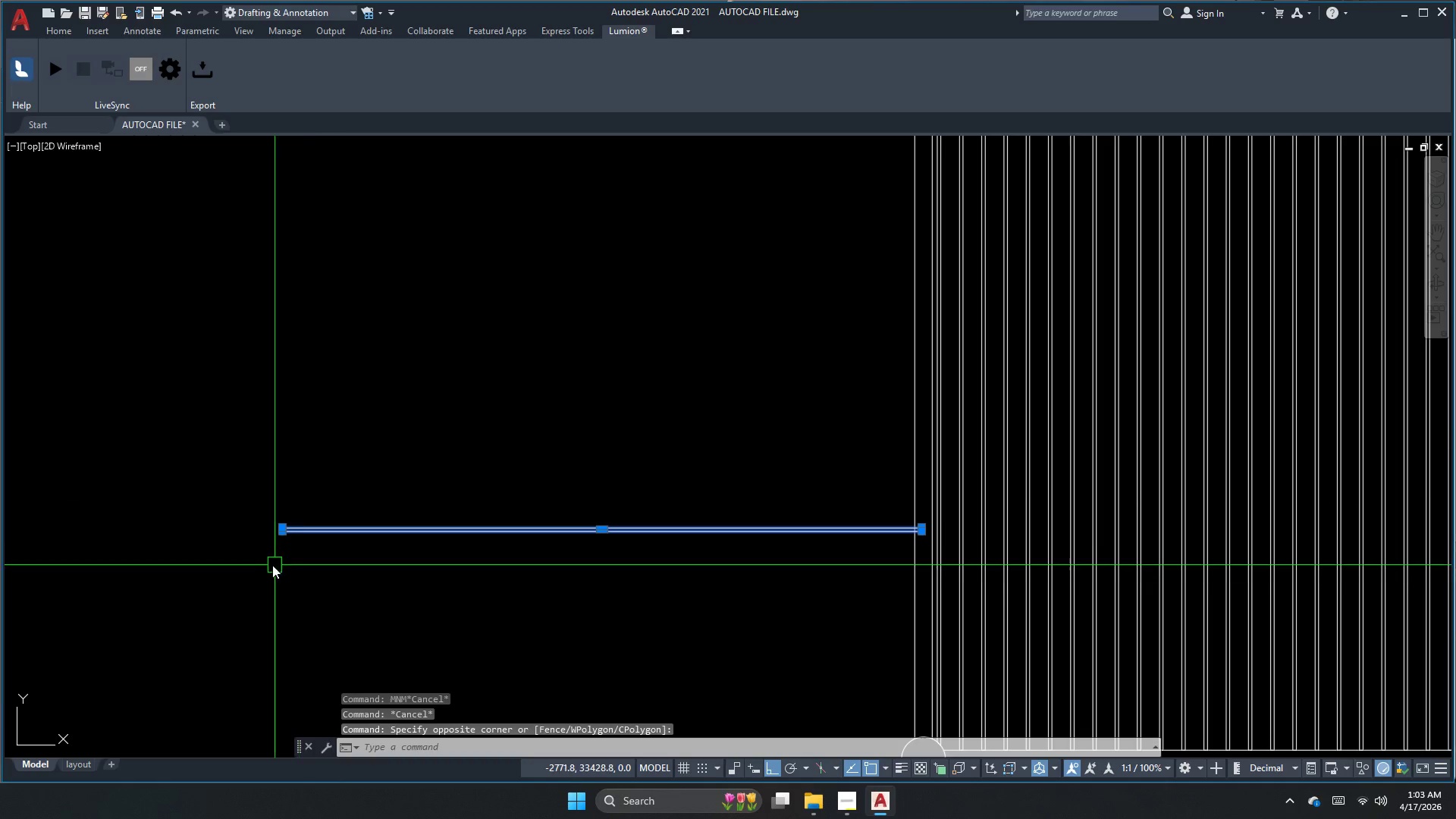 
left_click_drag(start_coordinate=[512, 486], to_coordinate=[516, 463])
 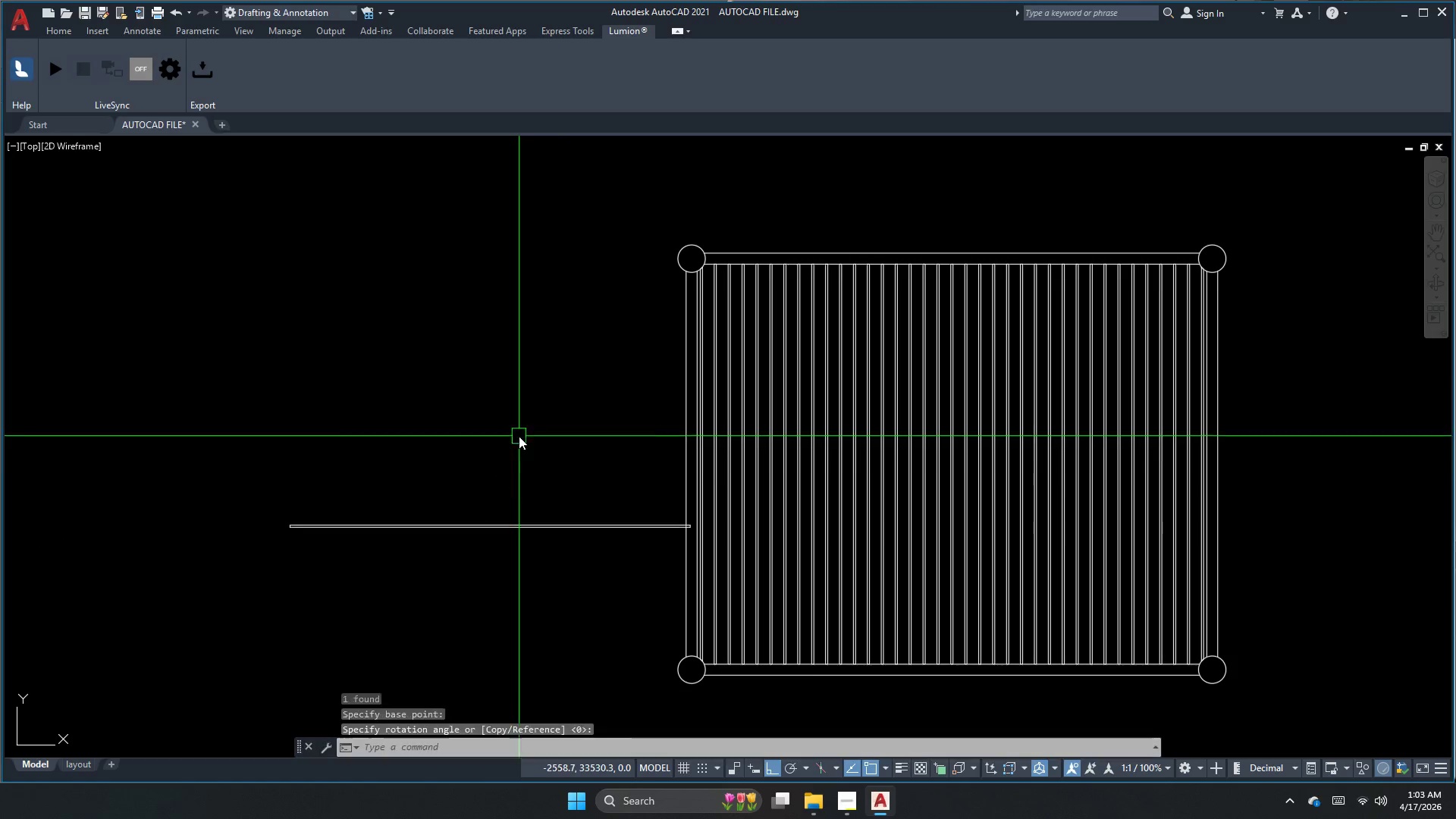 
left_click_drag(start_coordinate=[500, 477], to_coordinate=[482, 517])
 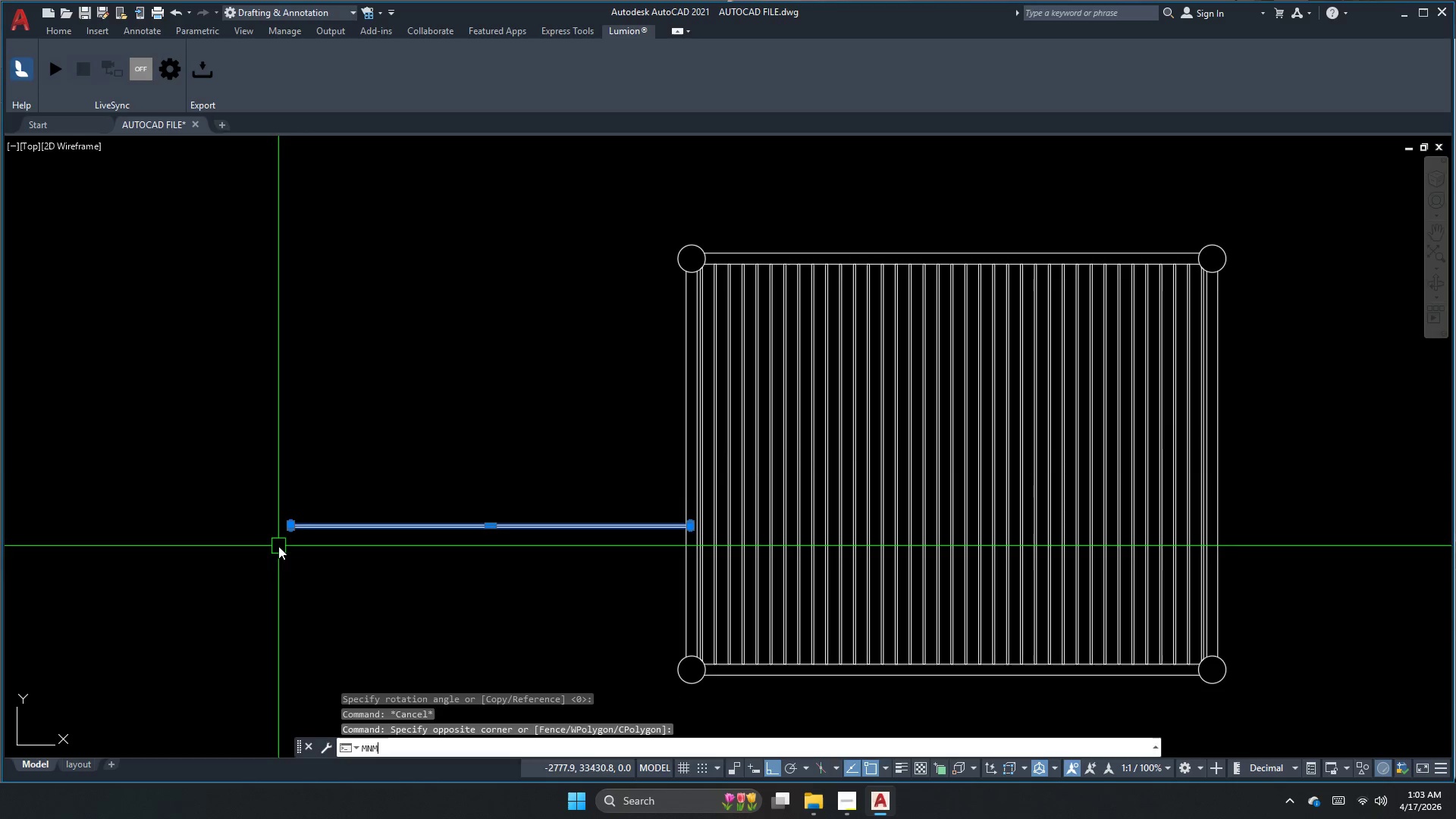 
left_click_drag(start_coordinate=[327, 499], to_coordinate=[317, 548])
 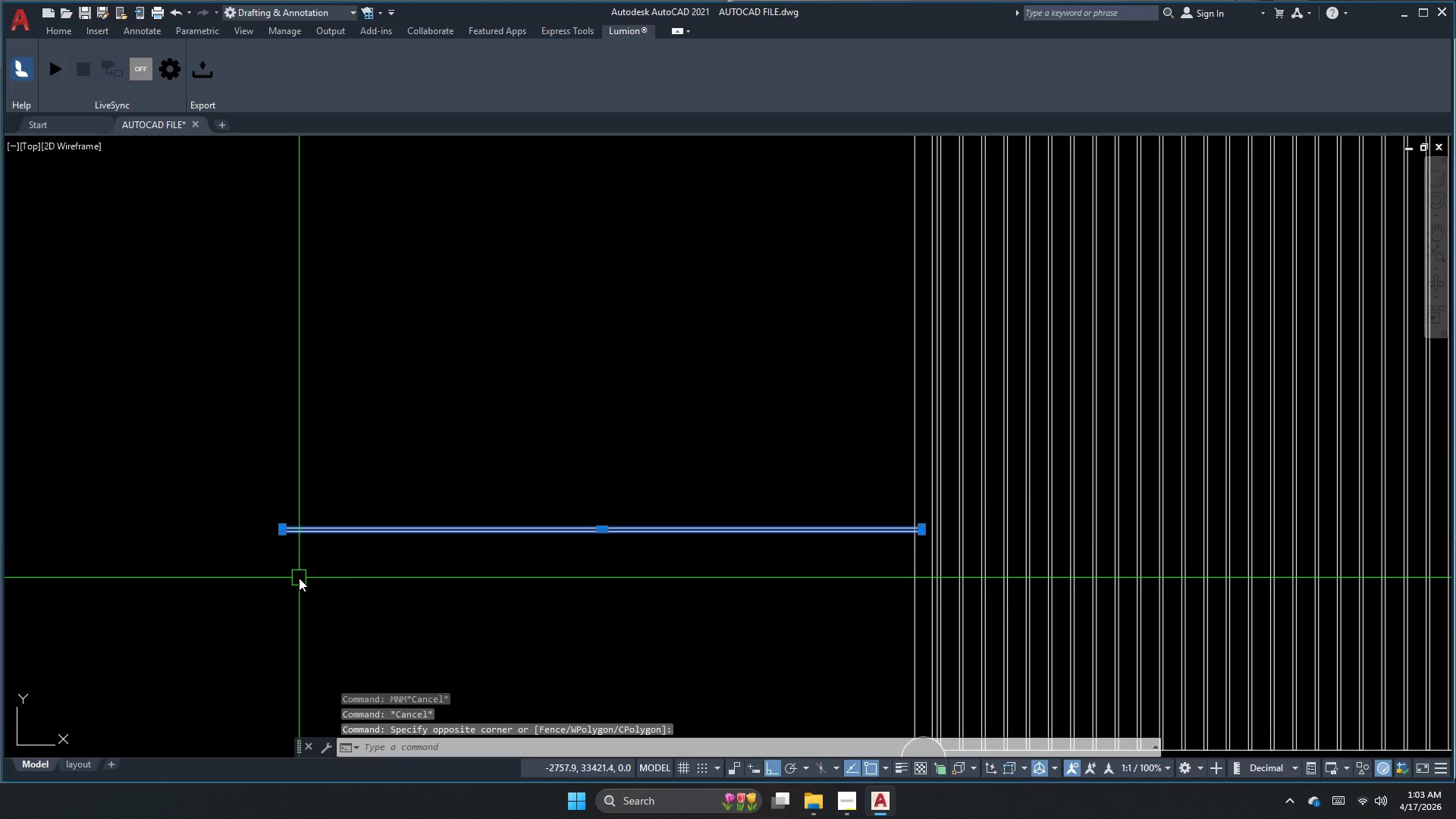 
scroll: coordinate [301, 522], scroll_direction: up, amount: 1.0
 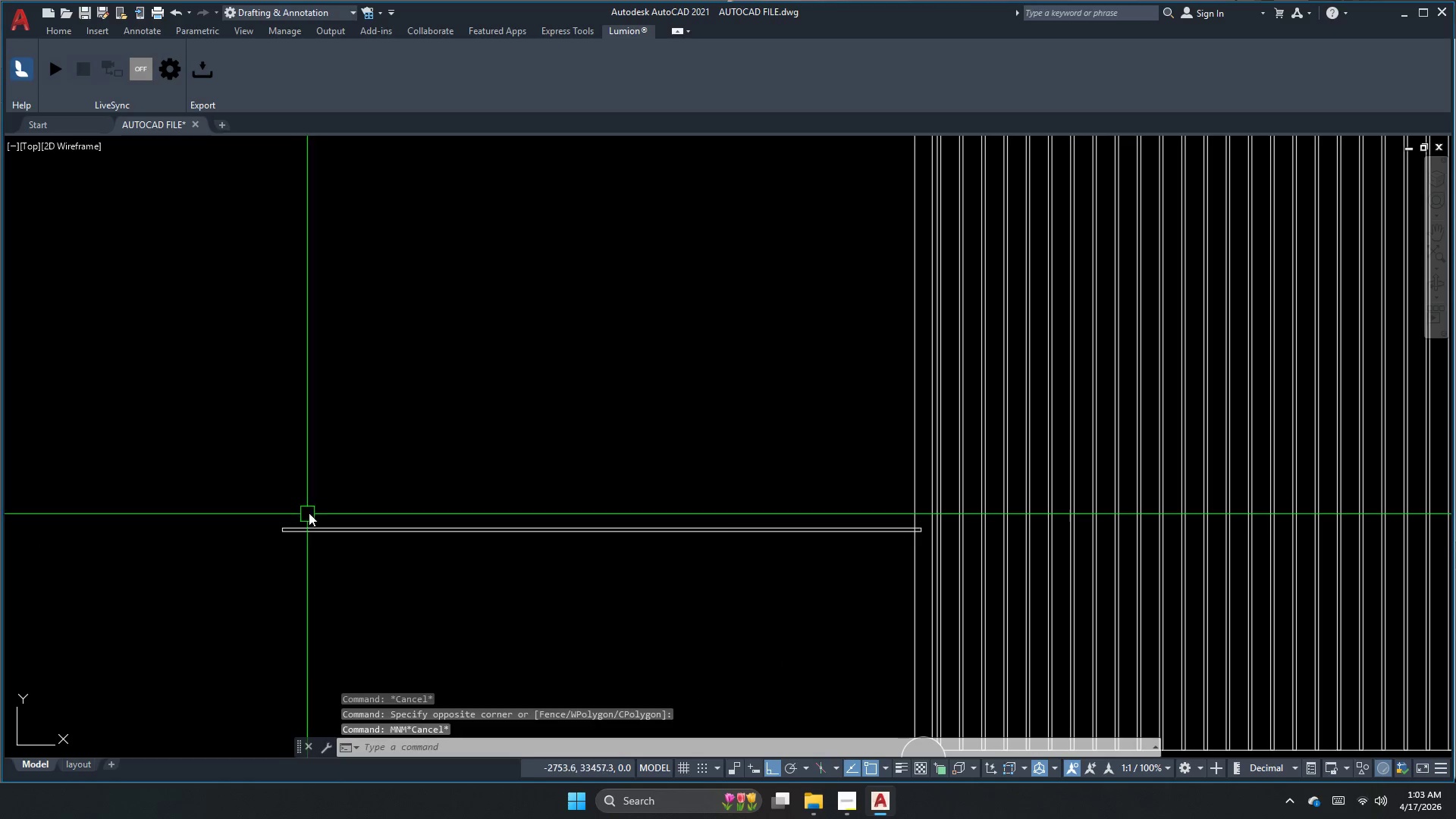 
key(M)
 